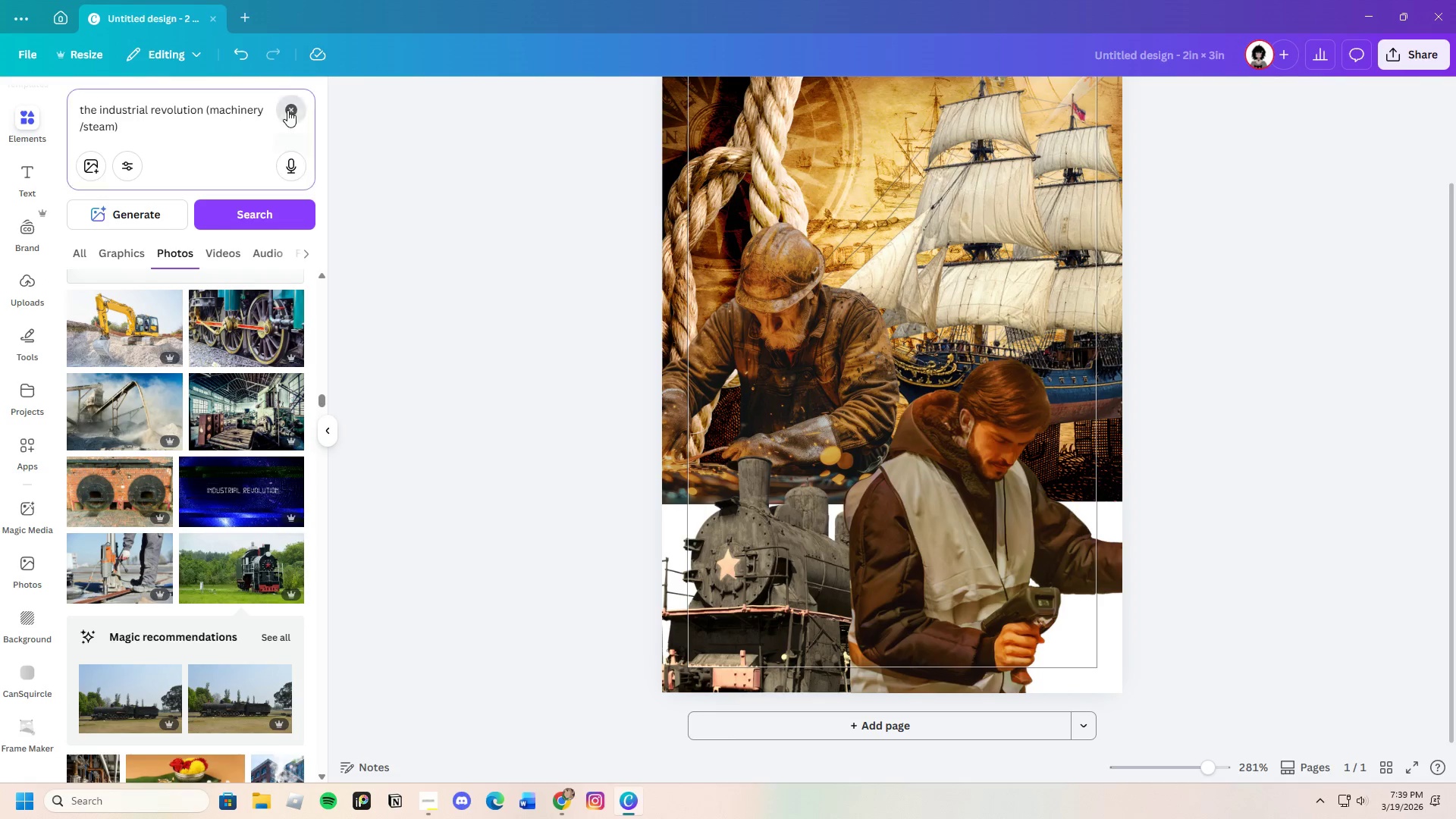 
left_click([163, 94])
 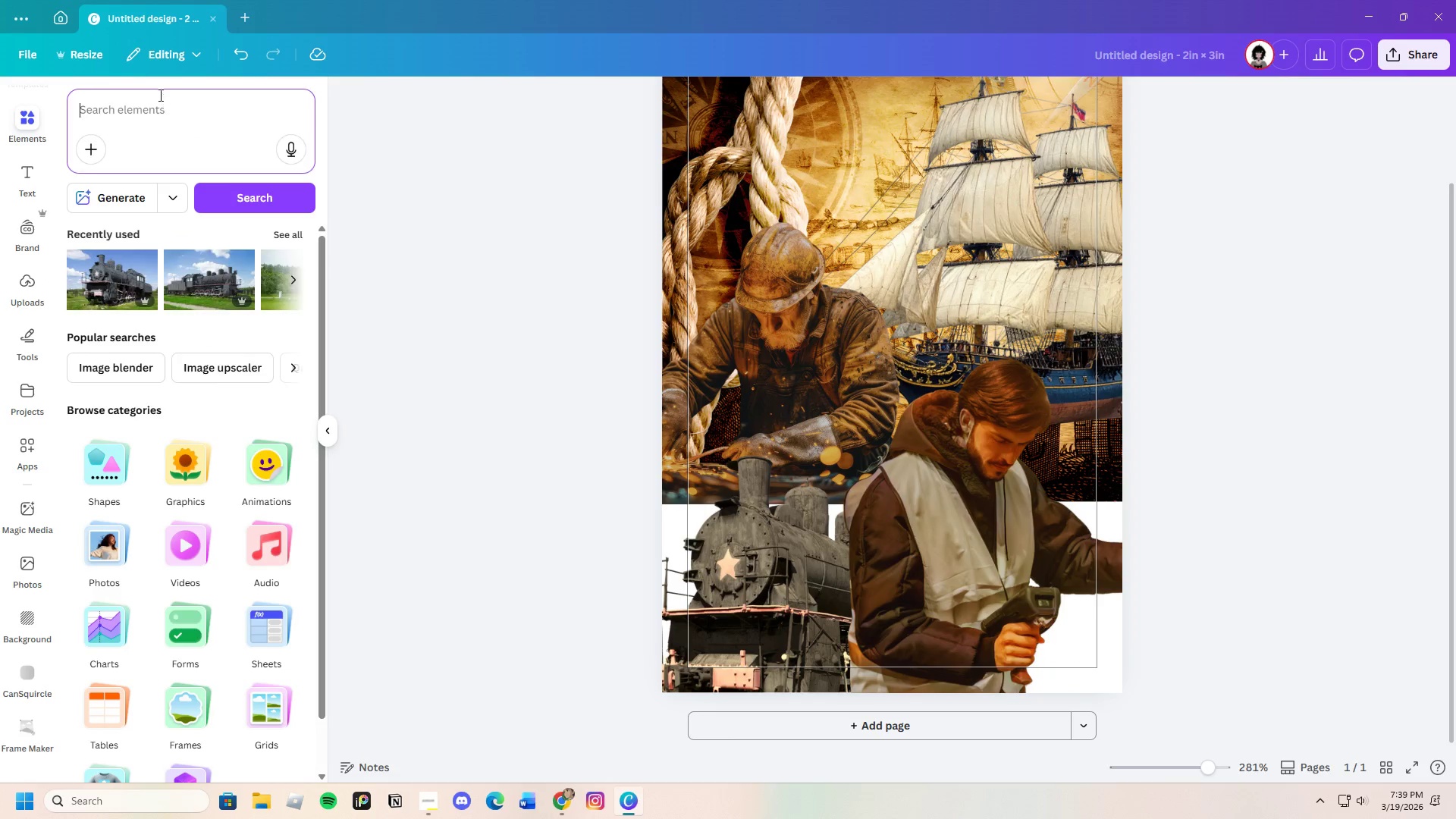 
left_click([158, 103])
 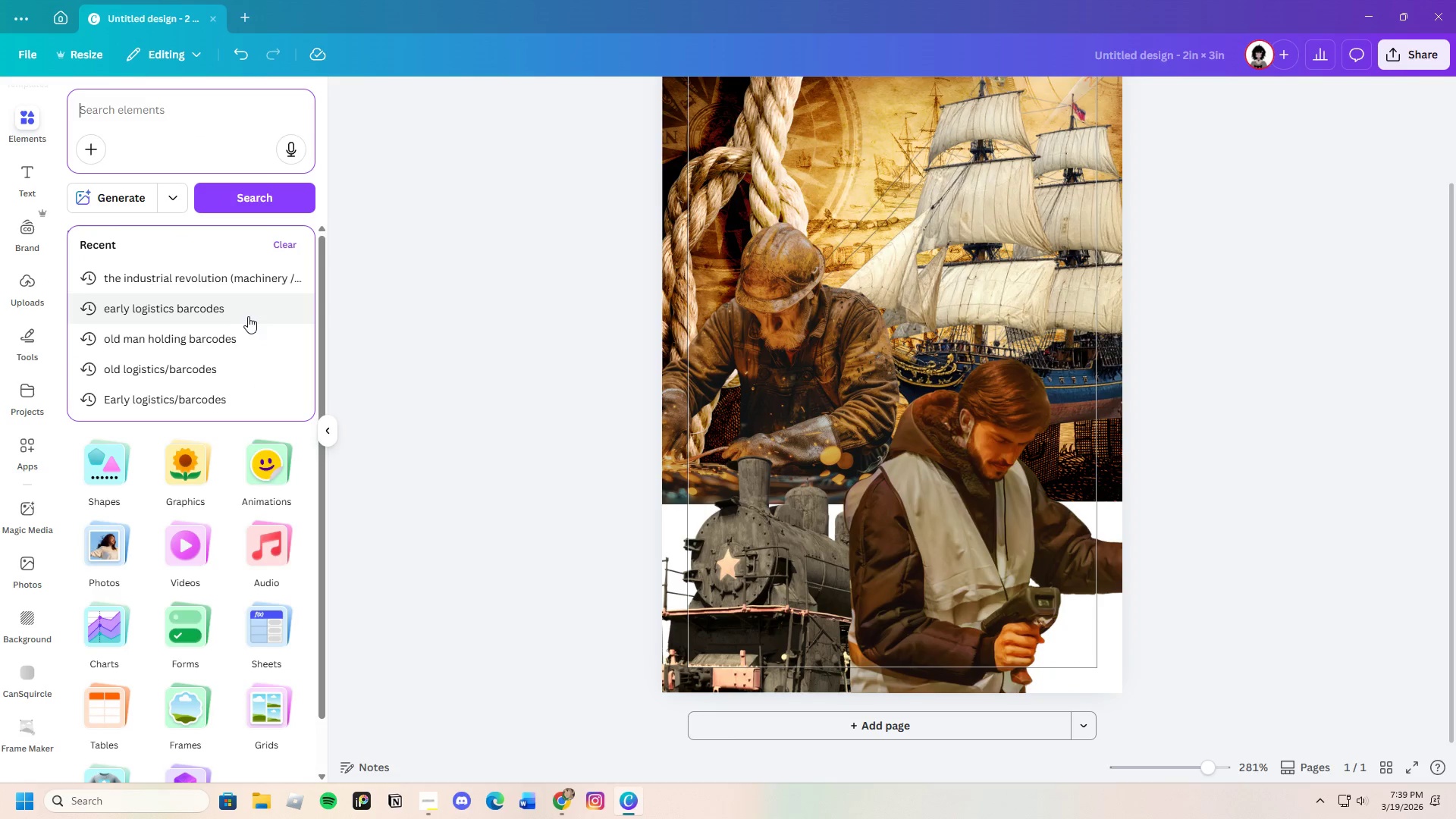 
left_click([238, 315])
 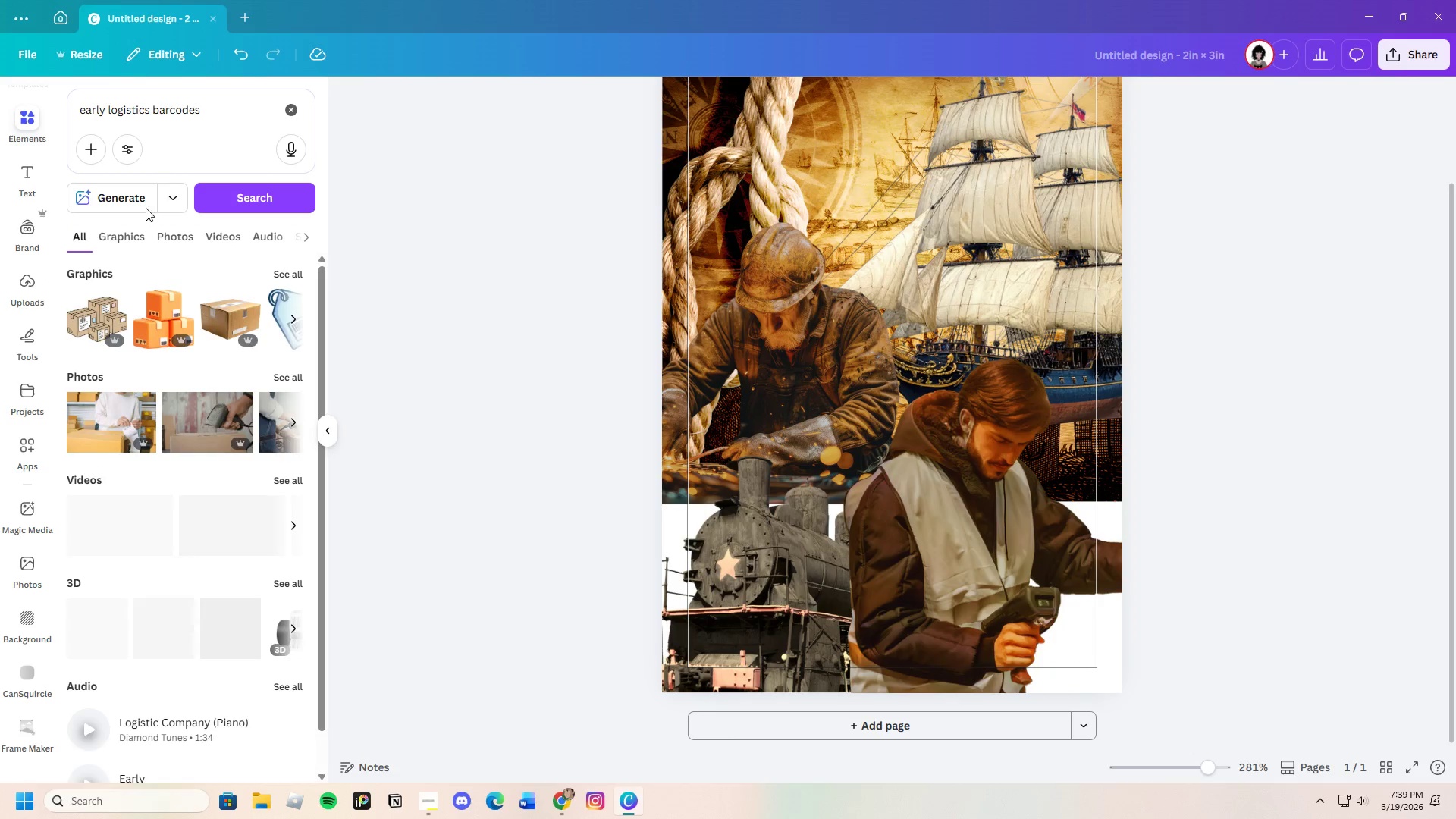 
left_click([174, 234])
 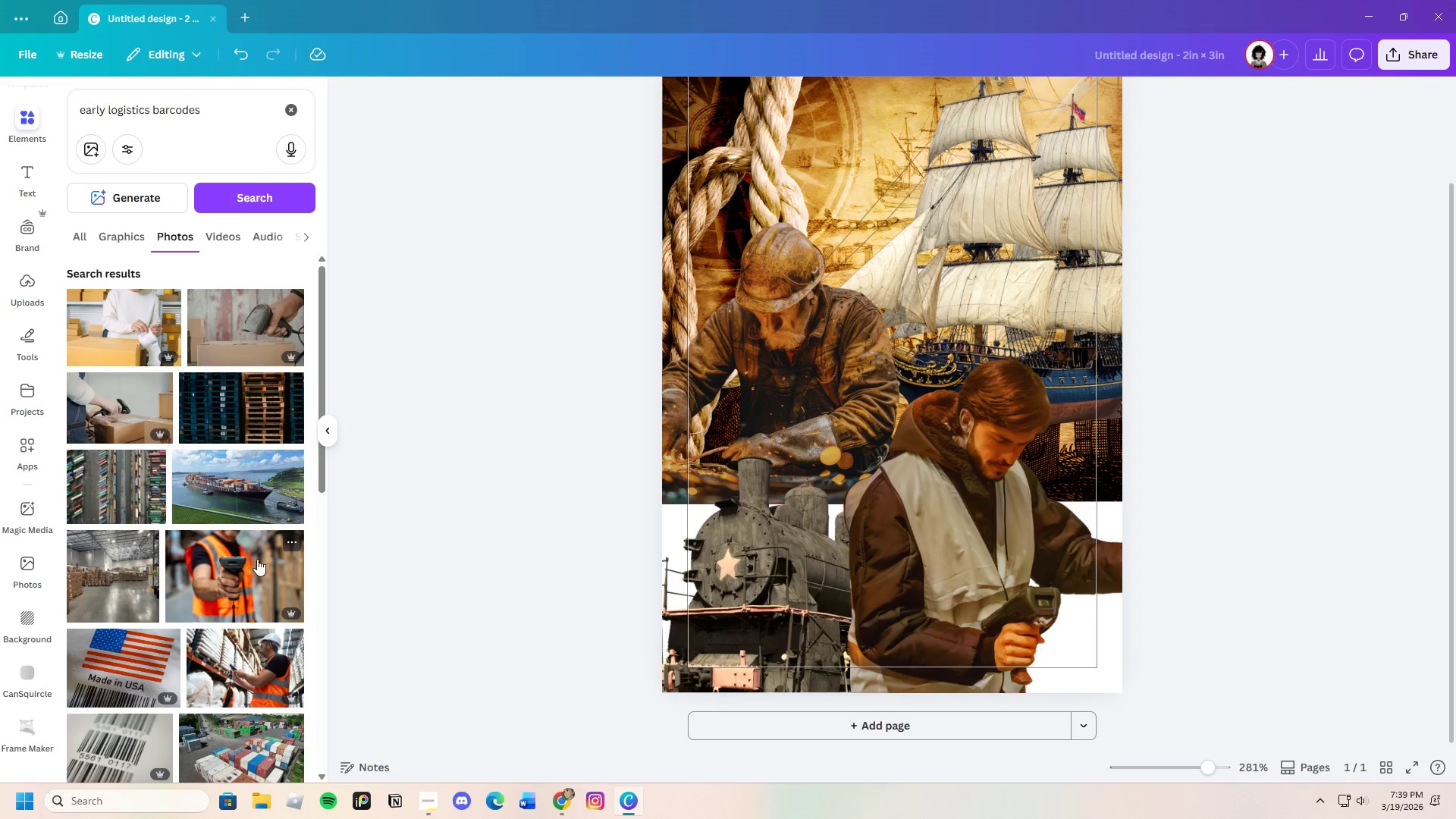 
scroll: coordinate [266, 556], scroll_direction: down, amount: 12.0
 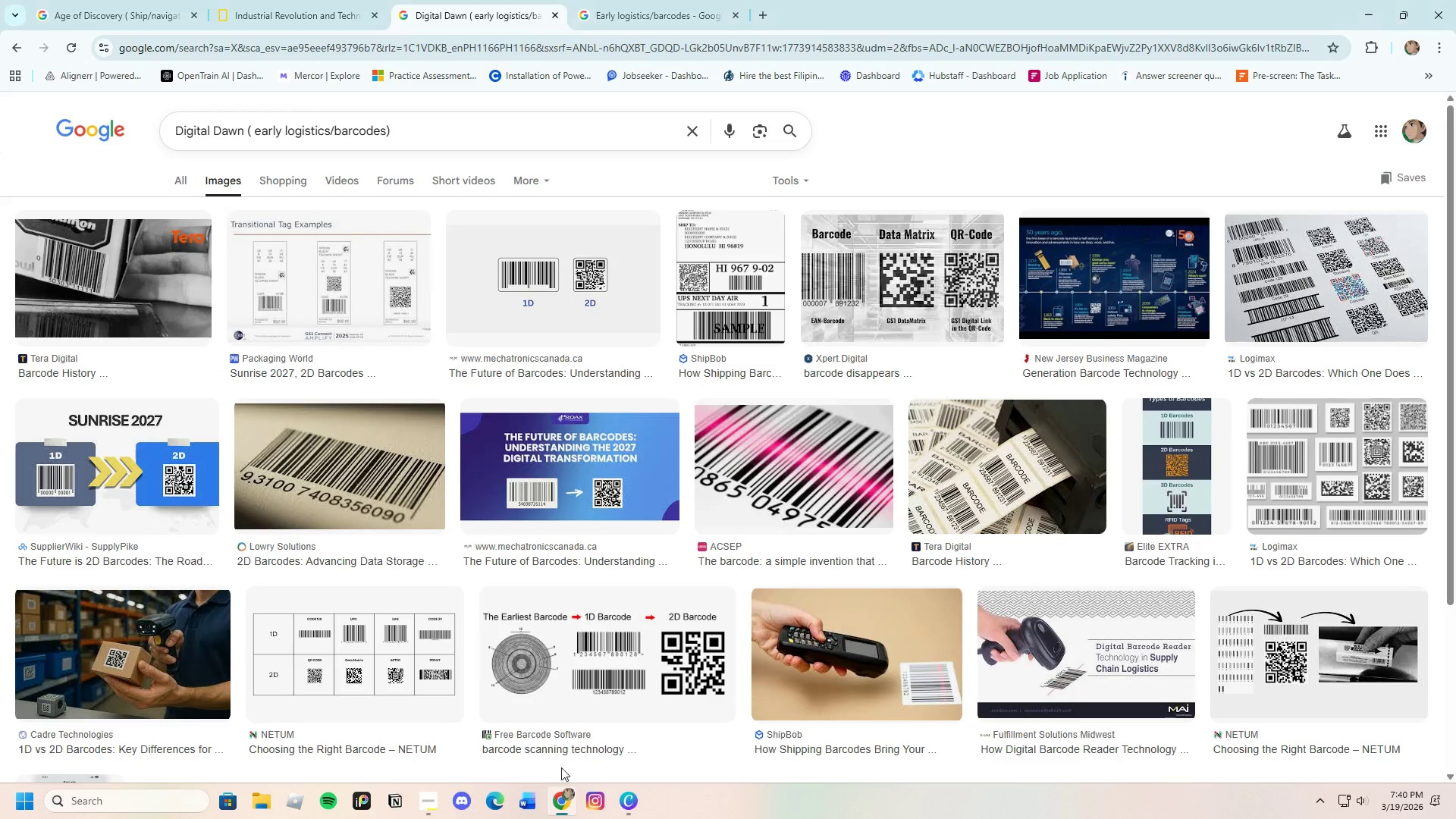 
left_click([180, 172])
 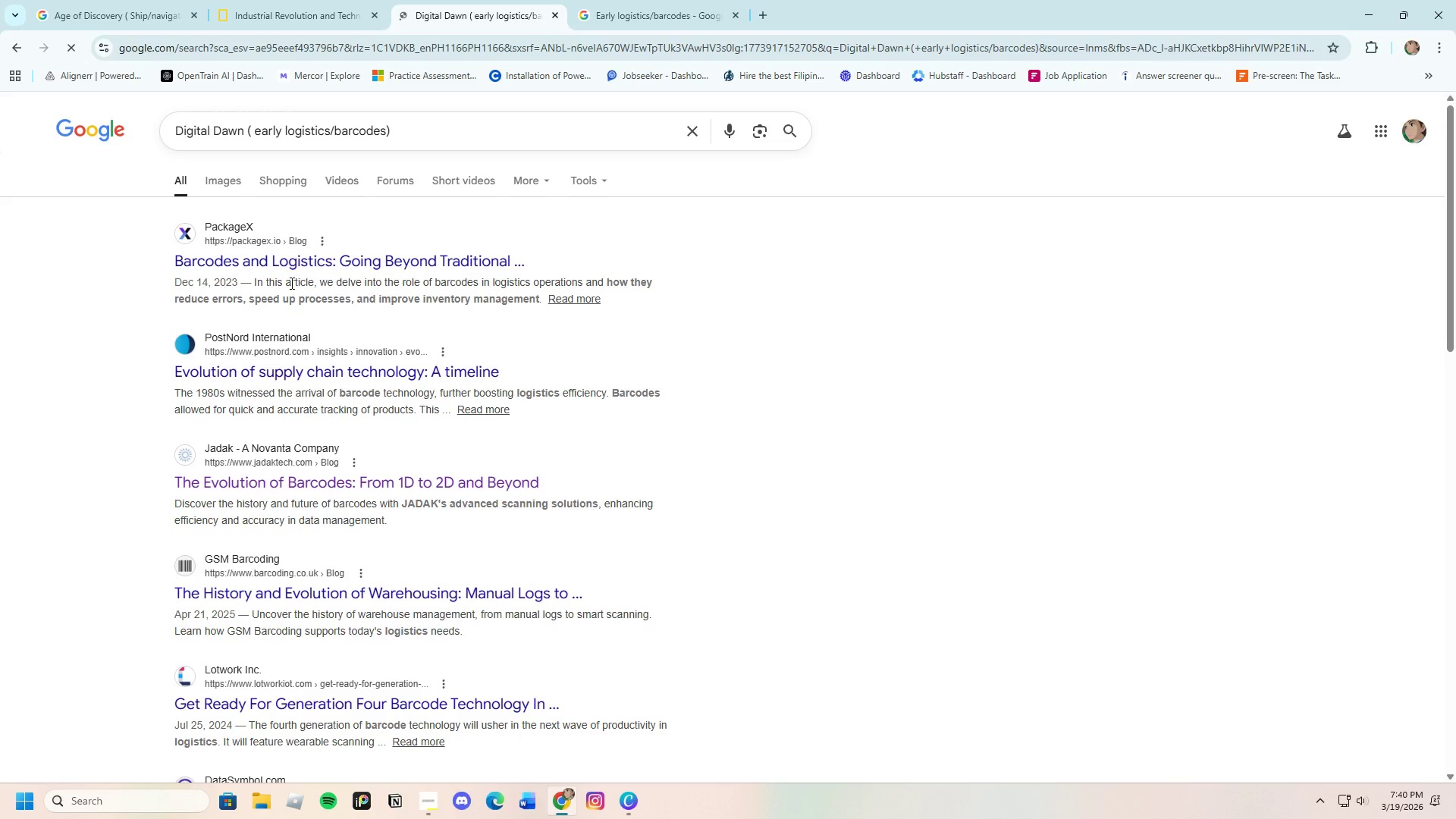 
left_click([278, 257])
 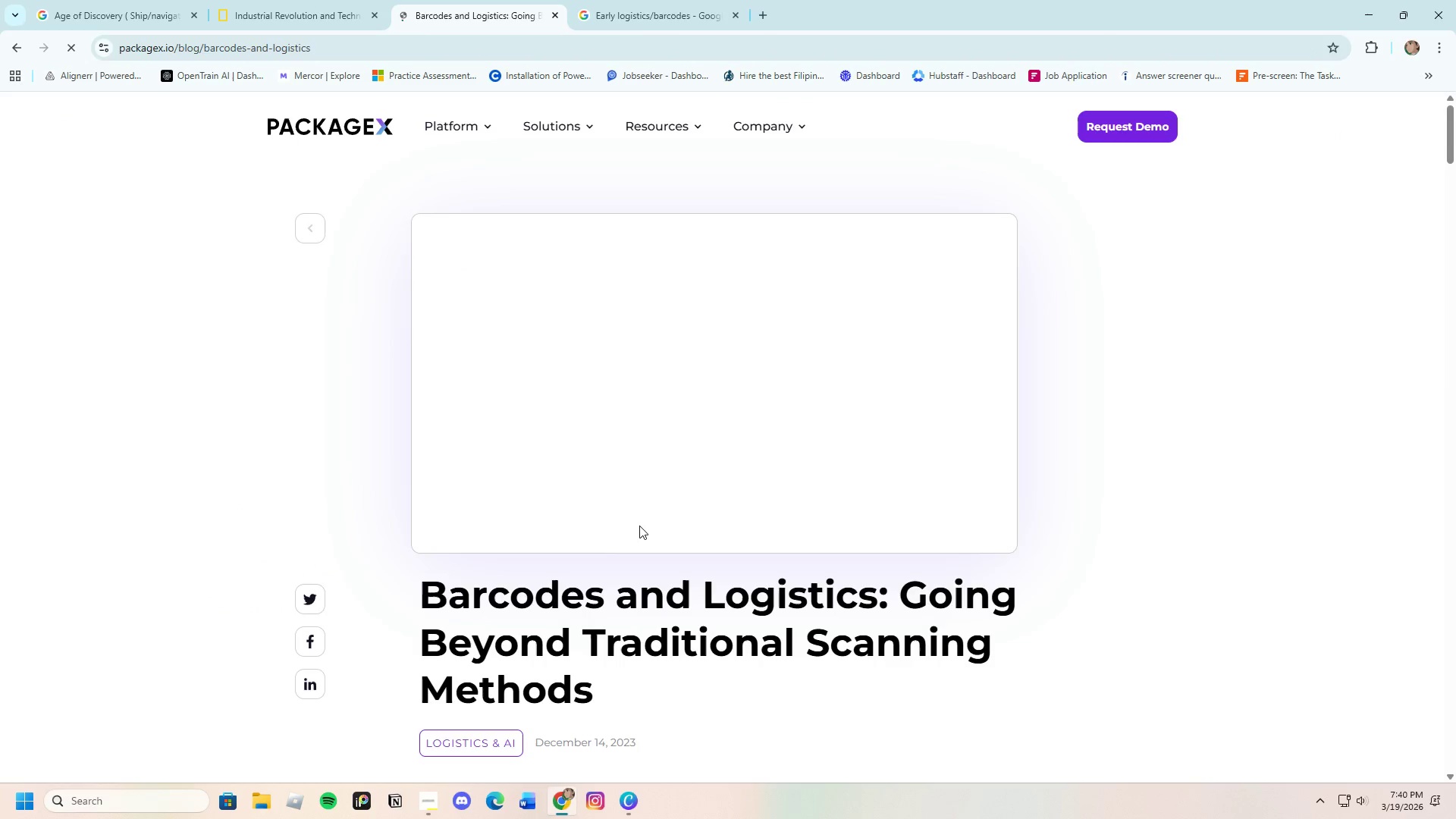 
scroll: coordinate [360, 557], scroll_direction: down, amount: 49.0
 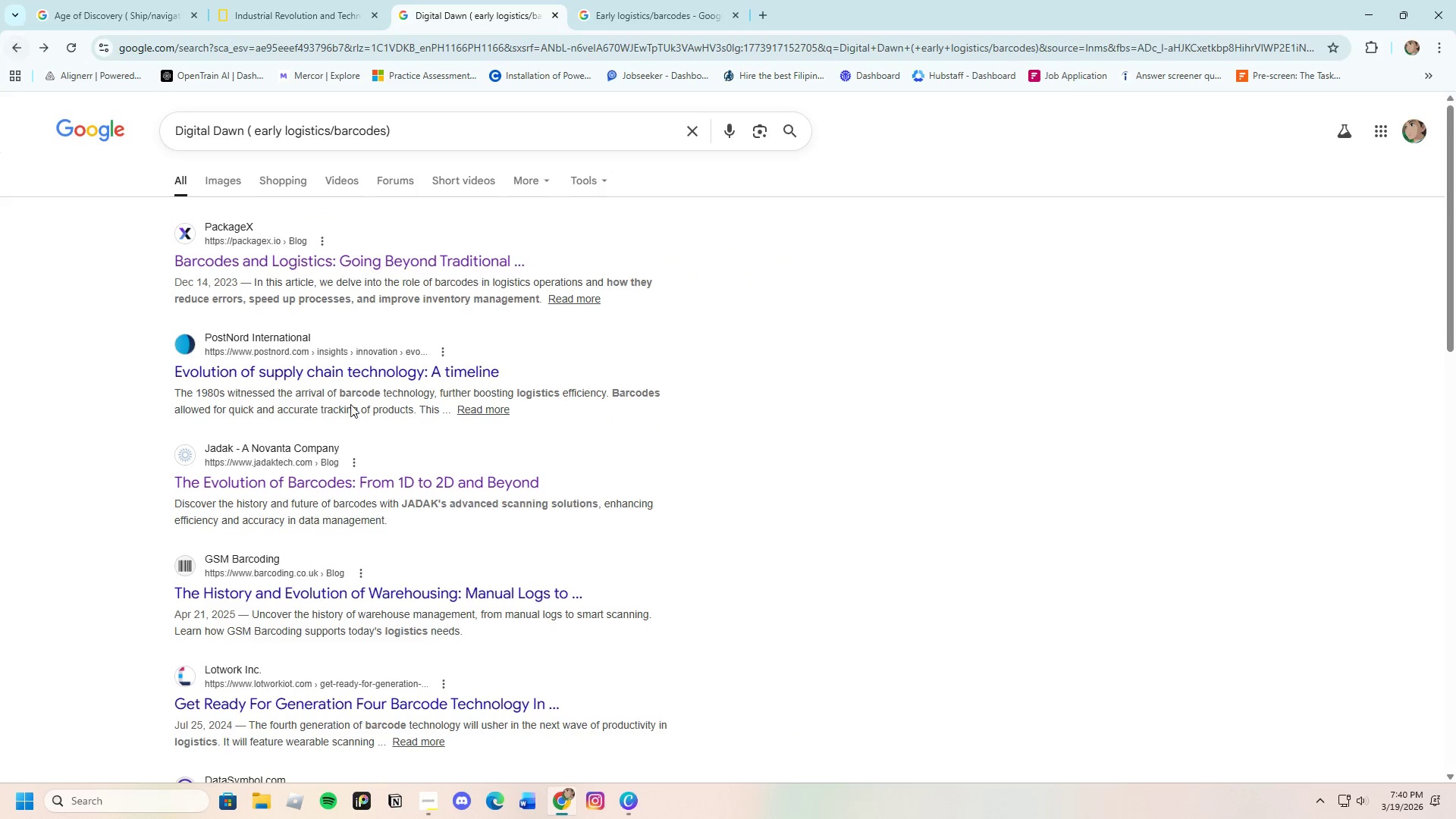 
left_click([349, 372])
 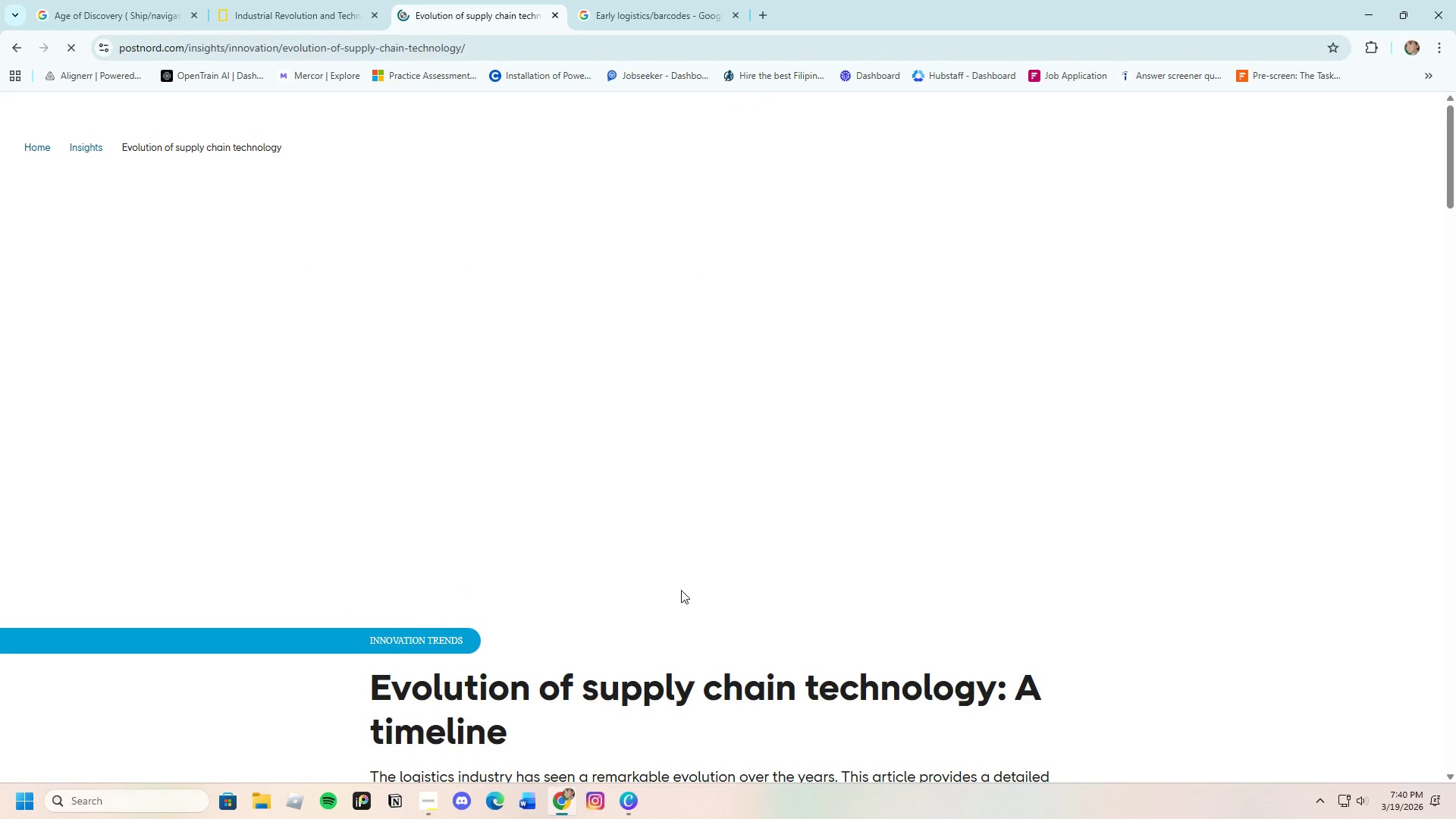 
scroll: coordinate [661, 683], scroll_direction: down, amount: 39.0
 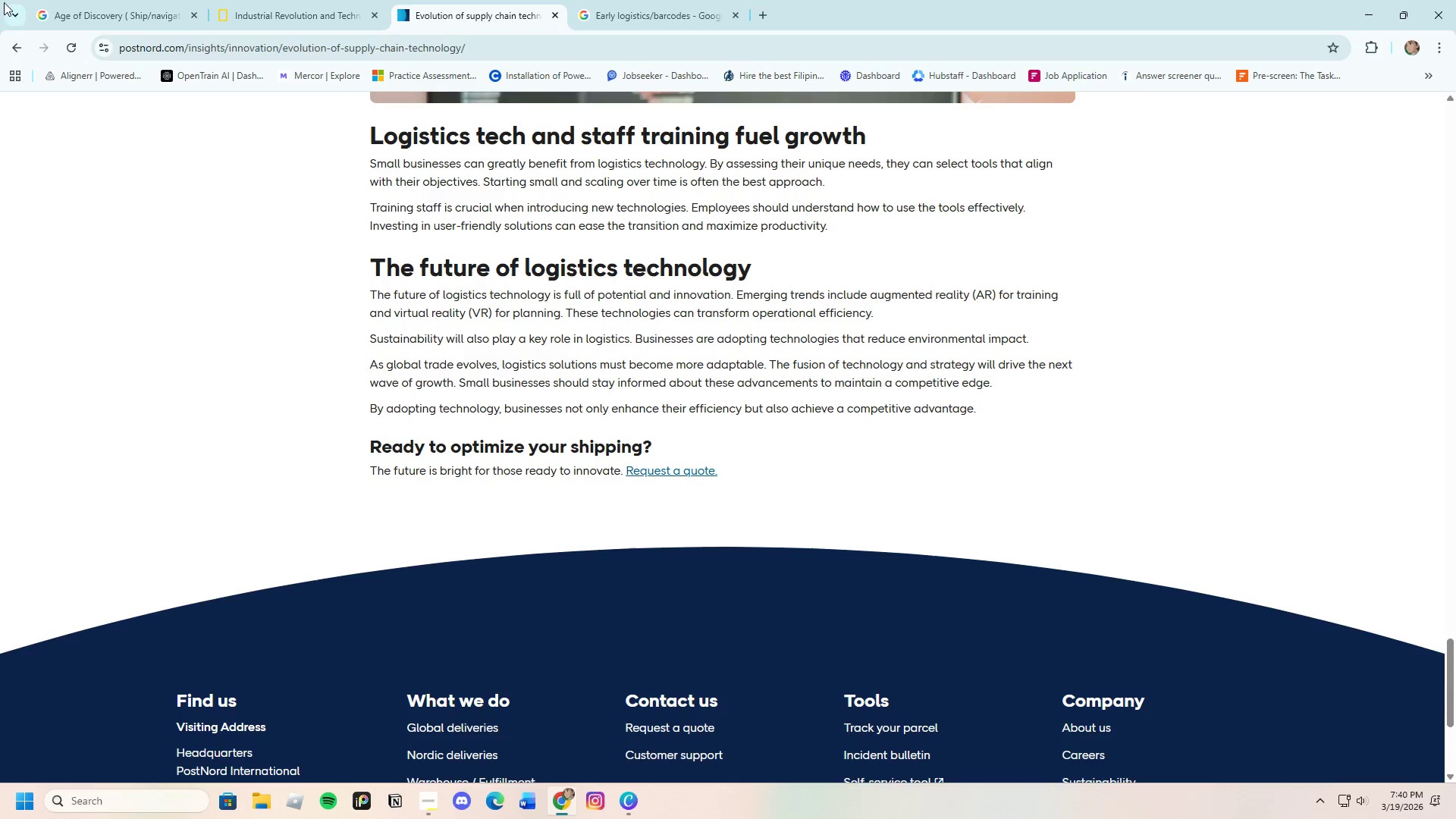 
left_click([17, 41])
 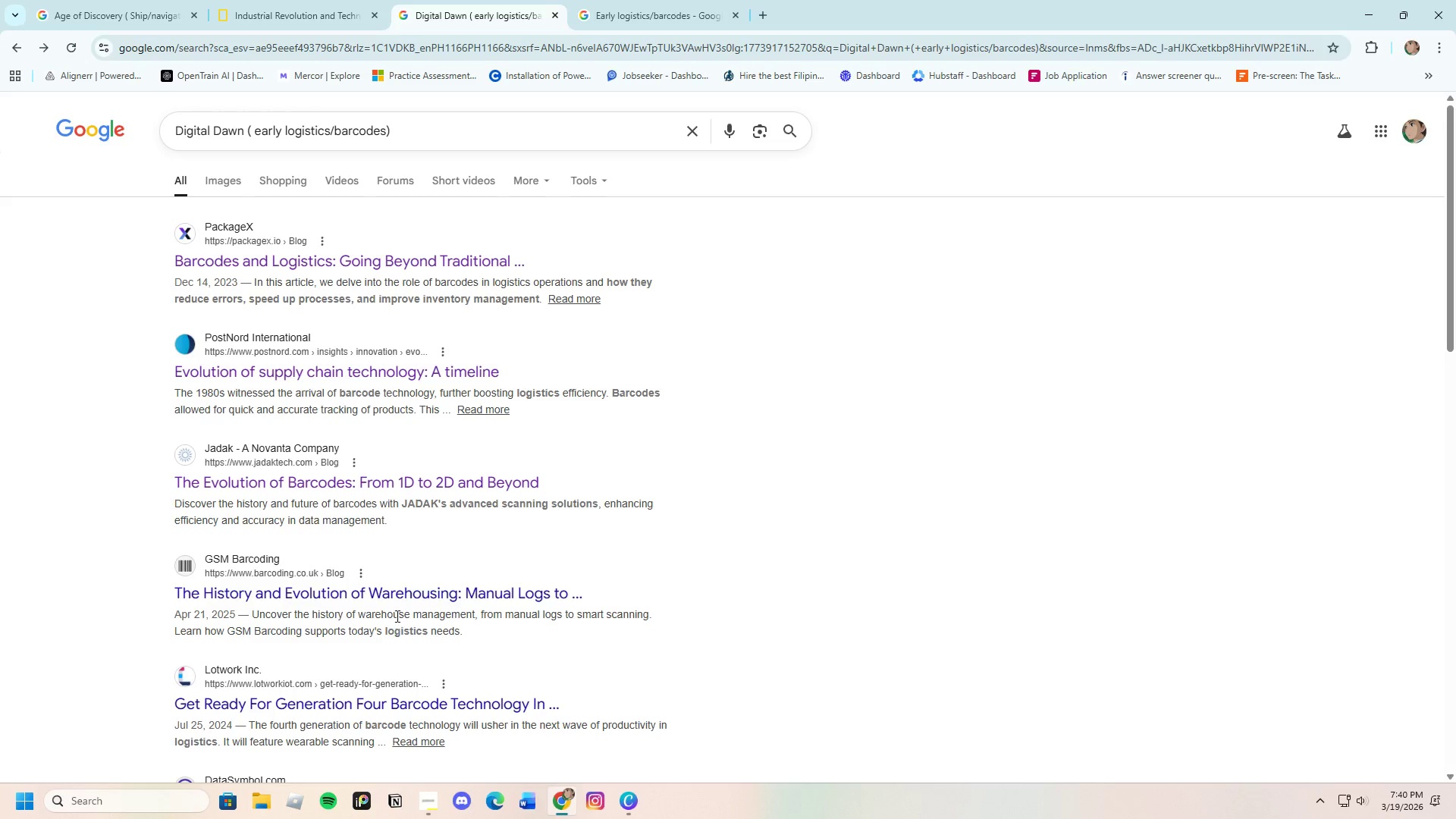 
left_click([407, 584])
 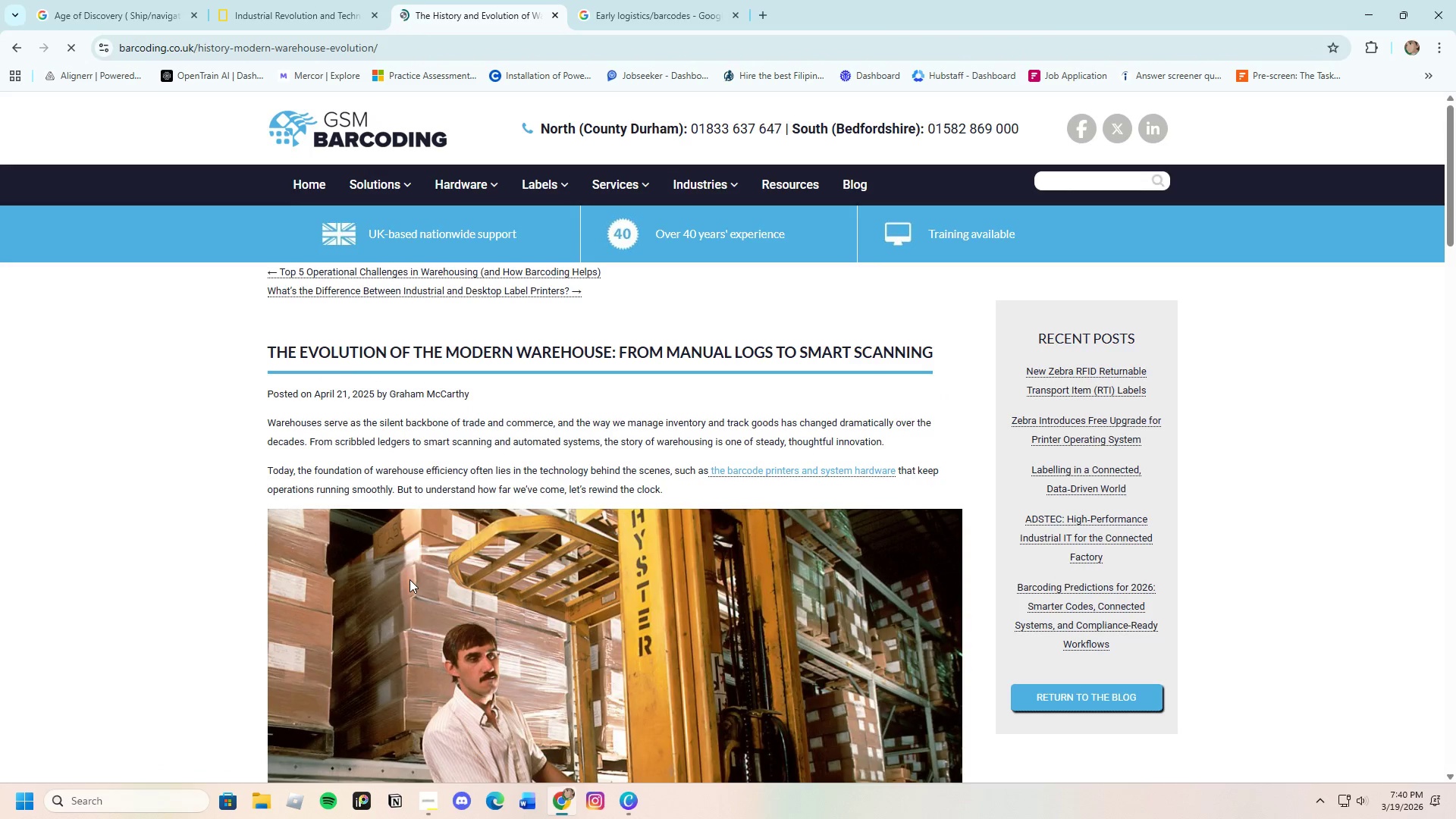 
wait(5.94)
 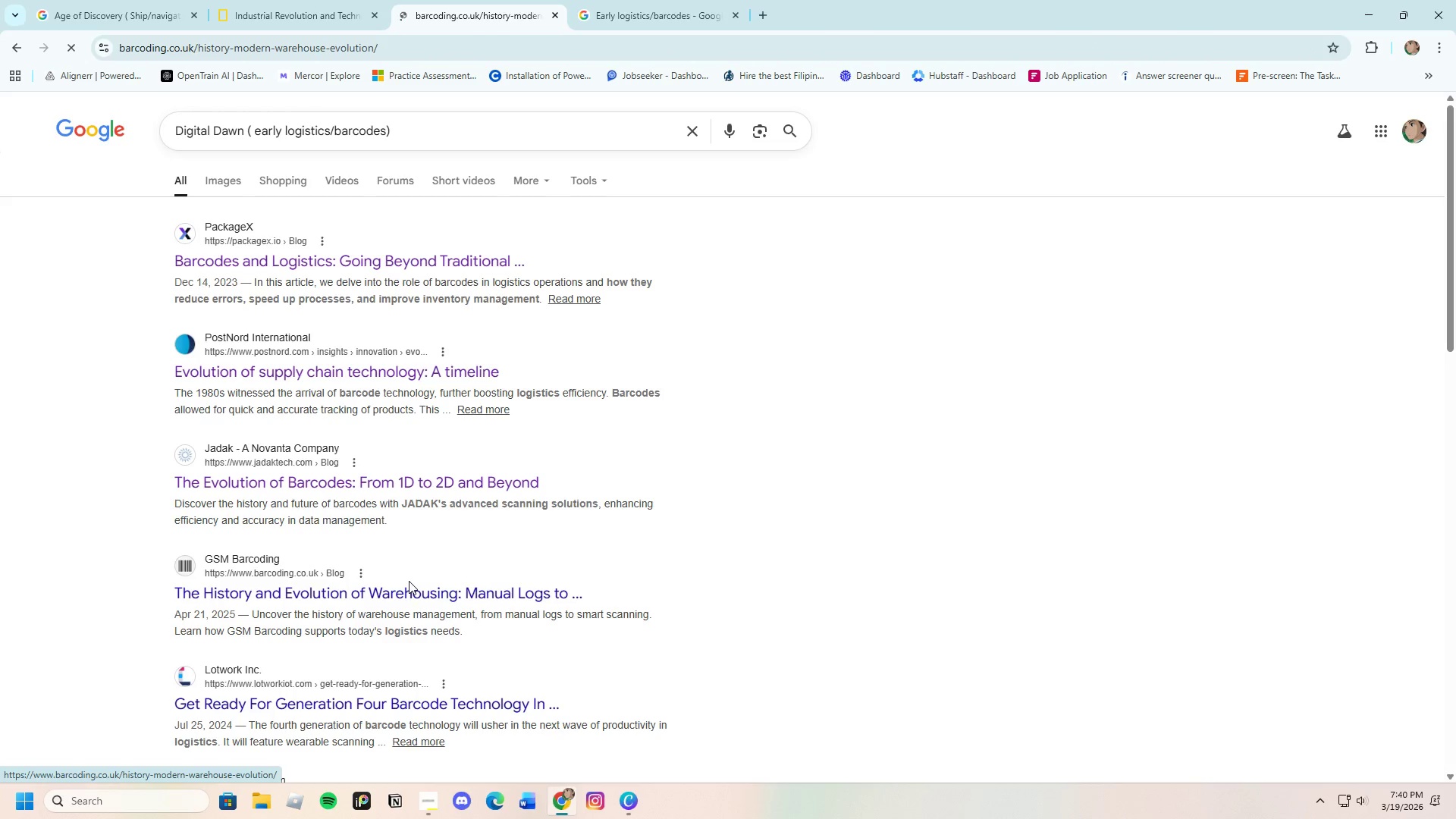 
scroll: coordinate [497, 611], scroll_direction: down, amount: 23.0
 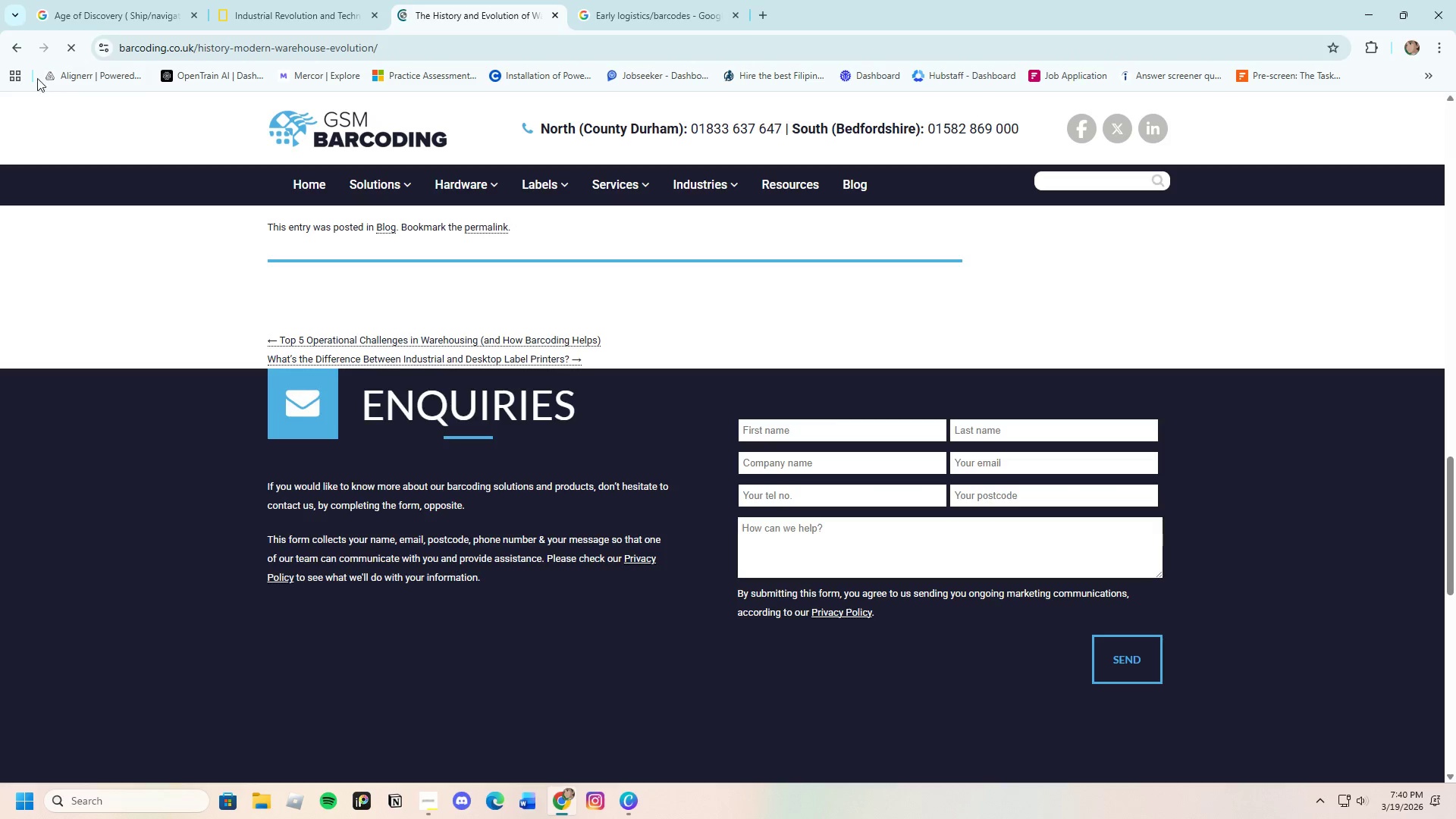 
left_click([11, 49])
 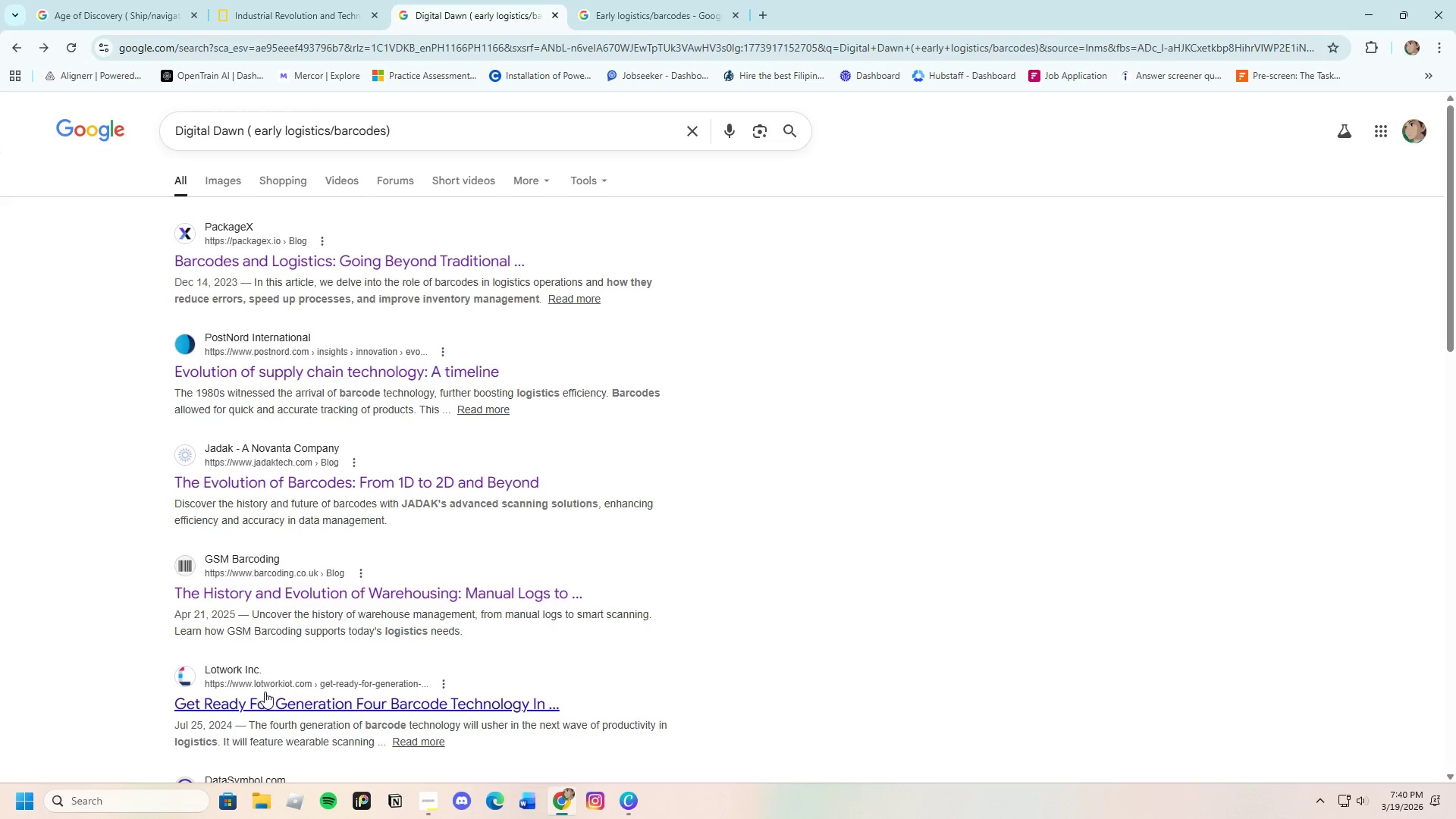 
left_click([272, 698])
 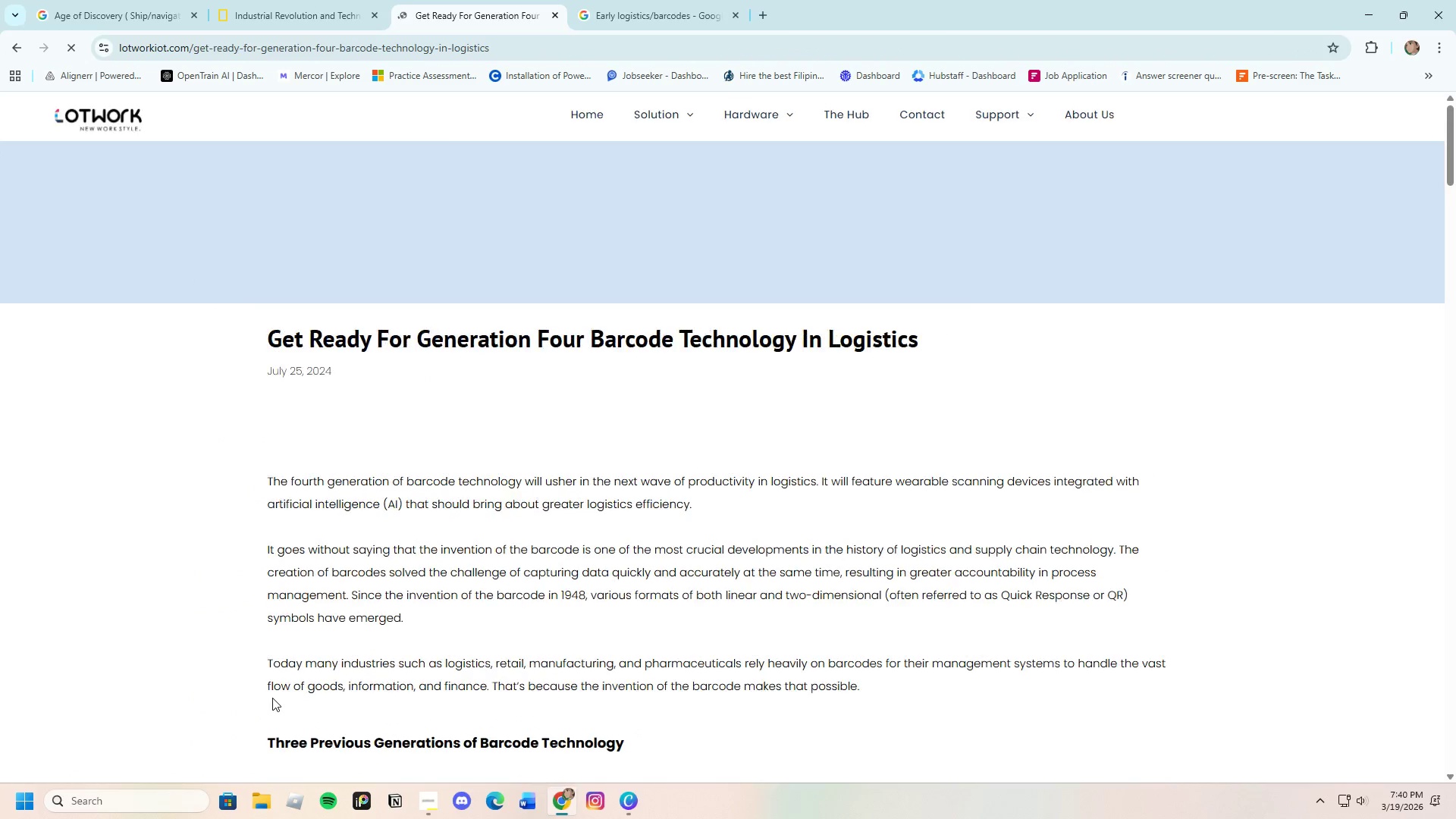 
scroll: coordinate [287, 686], scroll_direction: down, amount: 20.0
 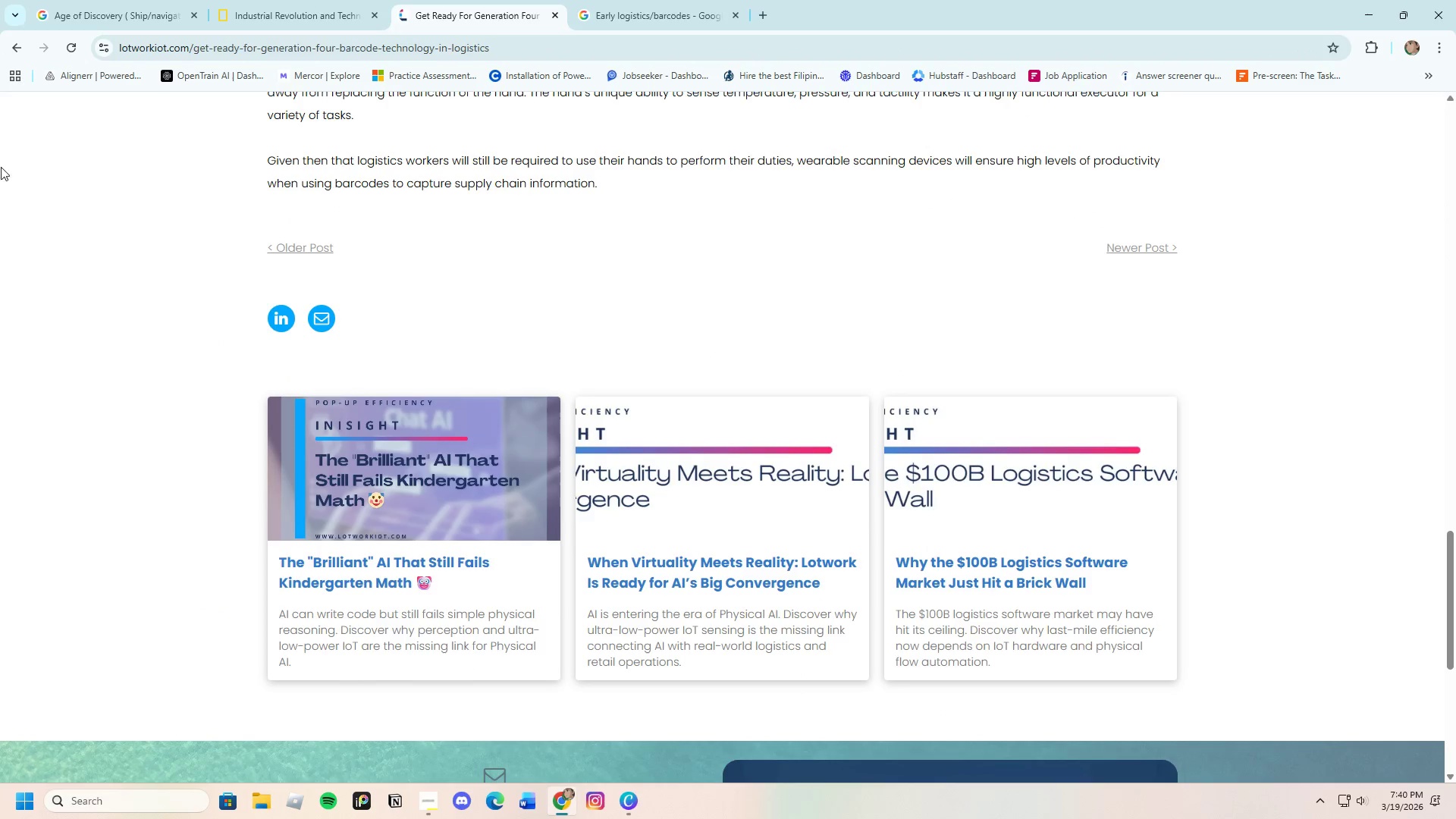 
left_click([19, 49])
 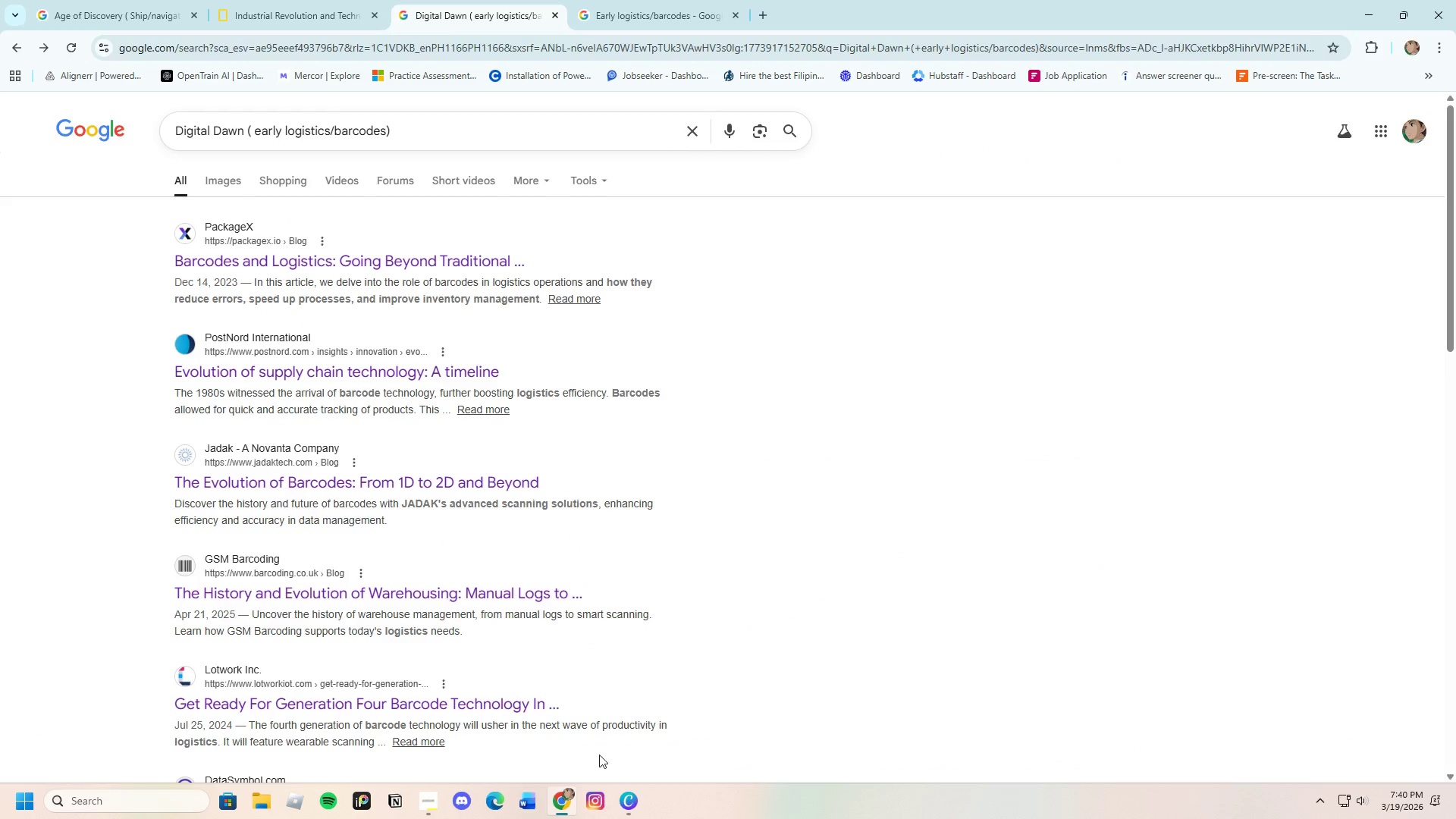 
left_click([631, 799])
 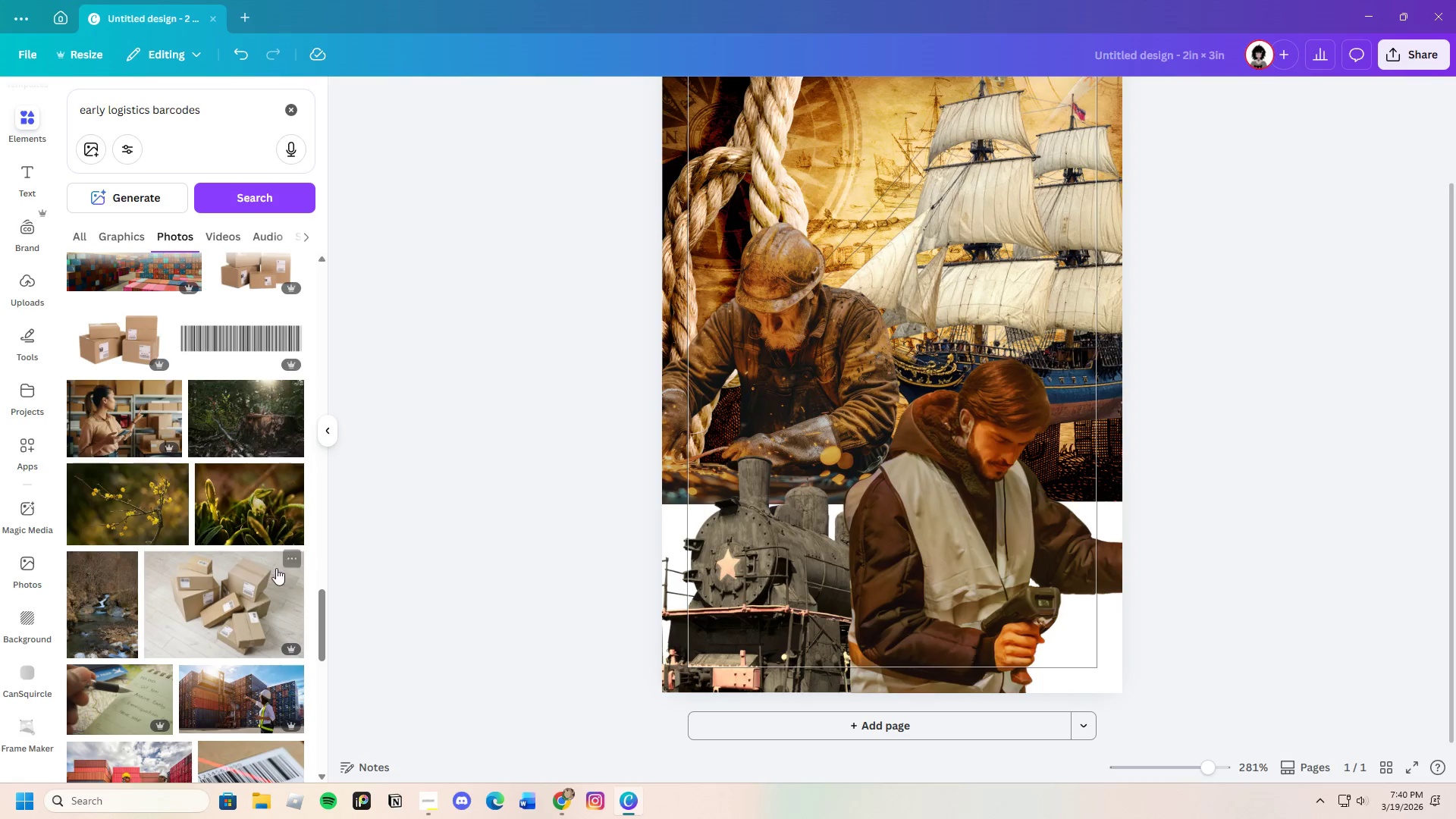 
scroll: coordinate [212, 653], scroll_direction: down, amount: 8.0
 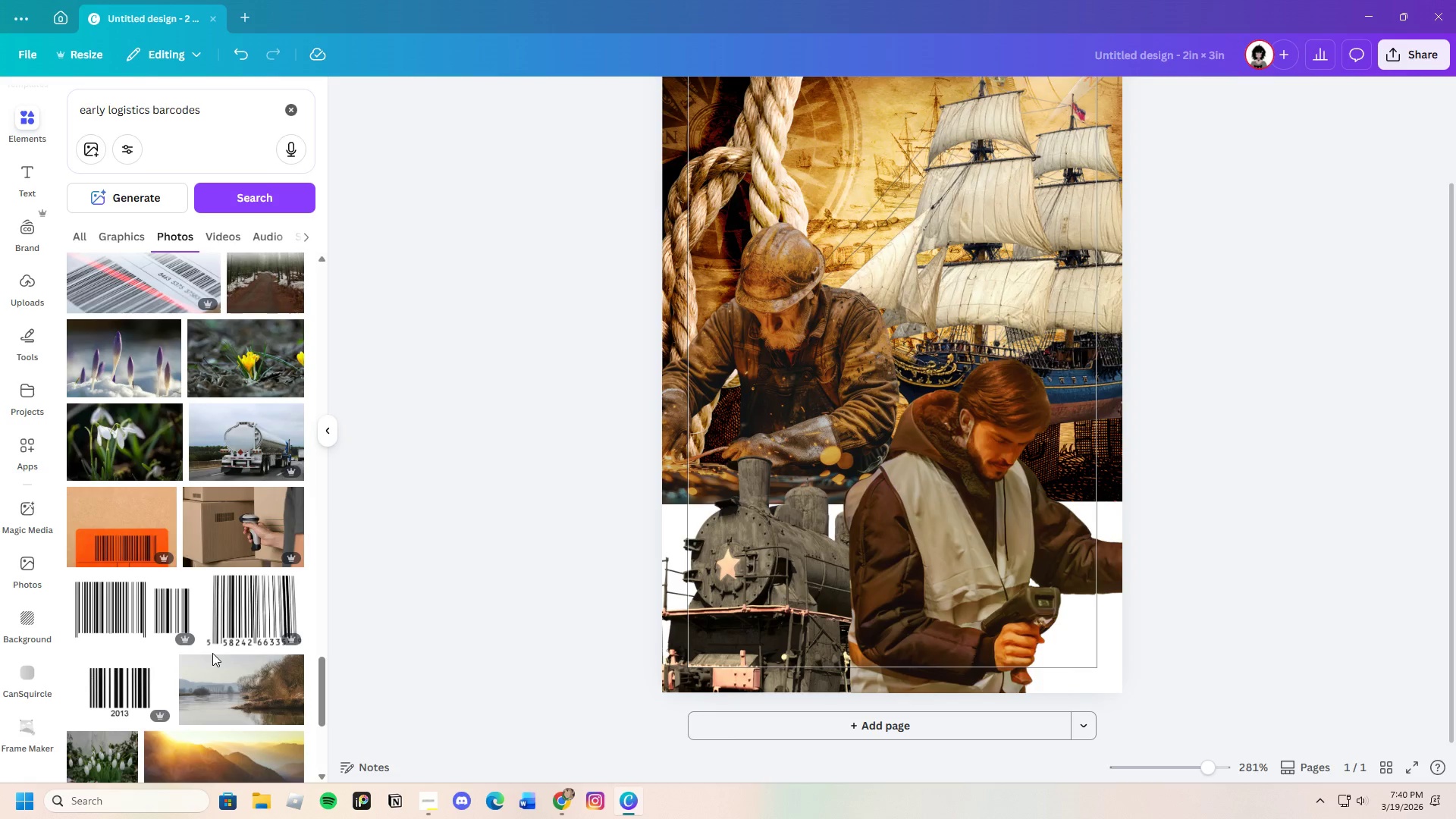 
scroll: coordinate [212, 653], scroll_direction: up, amount: 2.0
 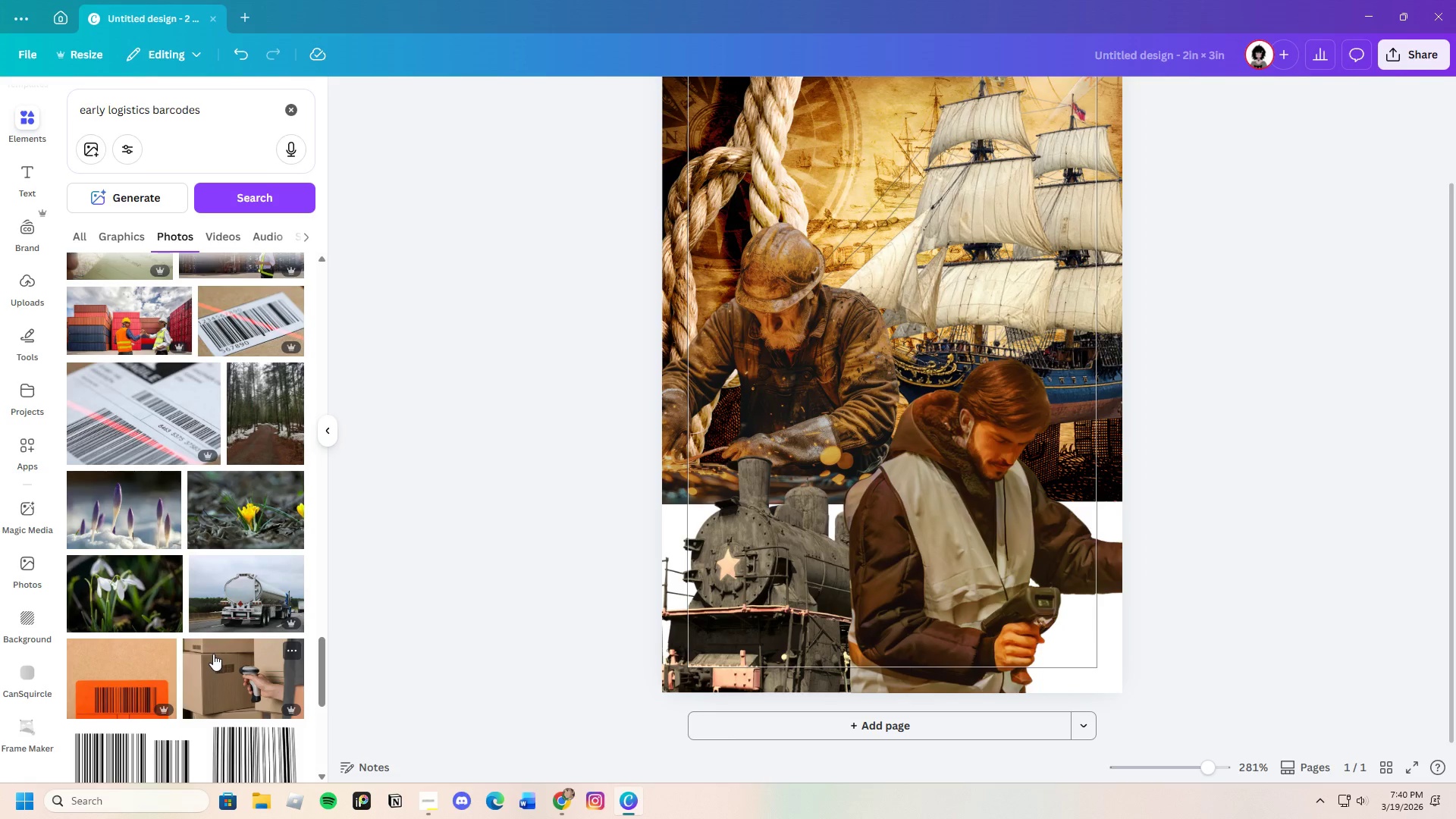 
scroll: coordinate [215, 656], scroll_direction: down, amount: 17.0
 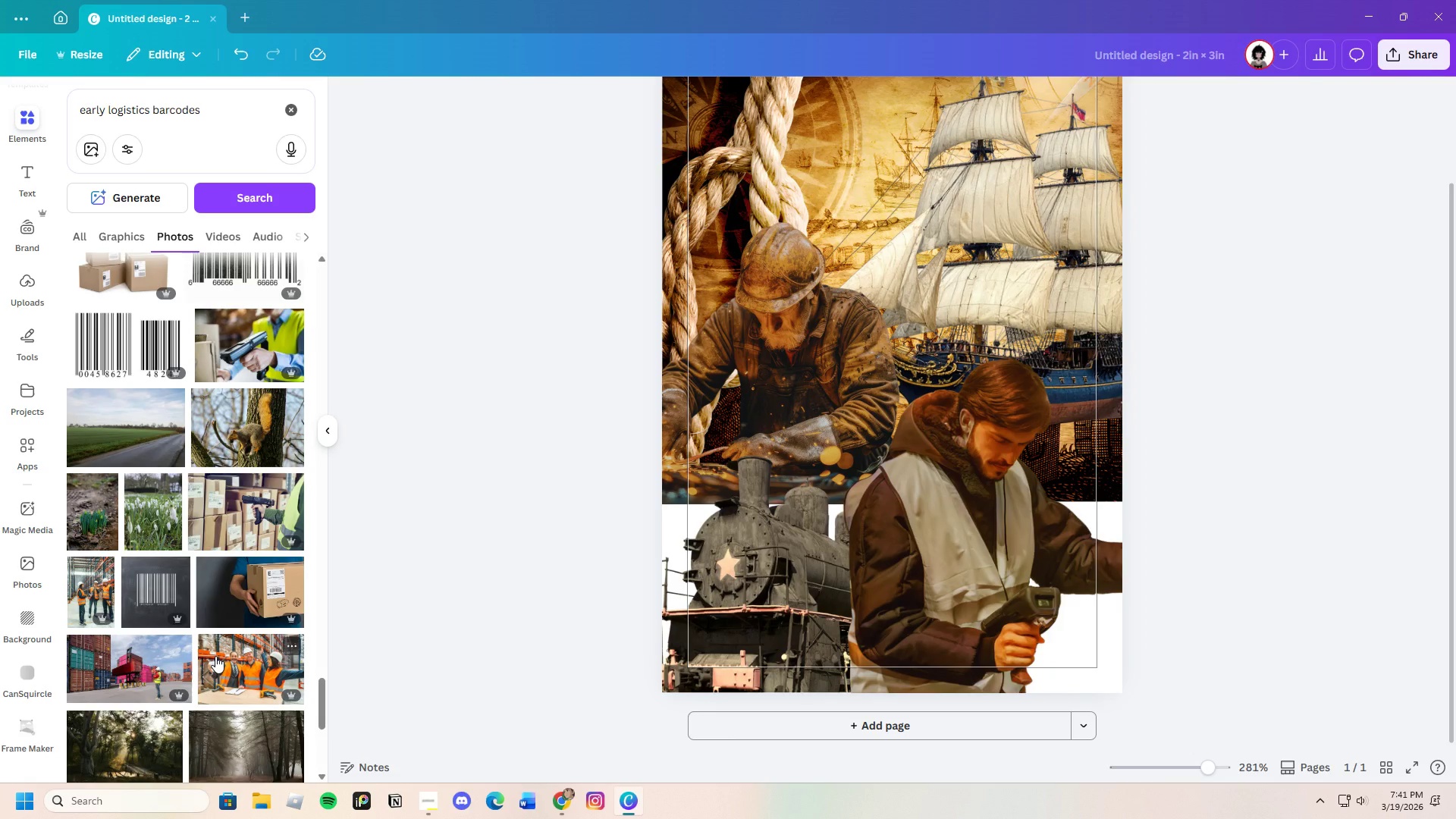 
scroll: coordinate [215, 656], scroll_direction: down, amount: 4.0
 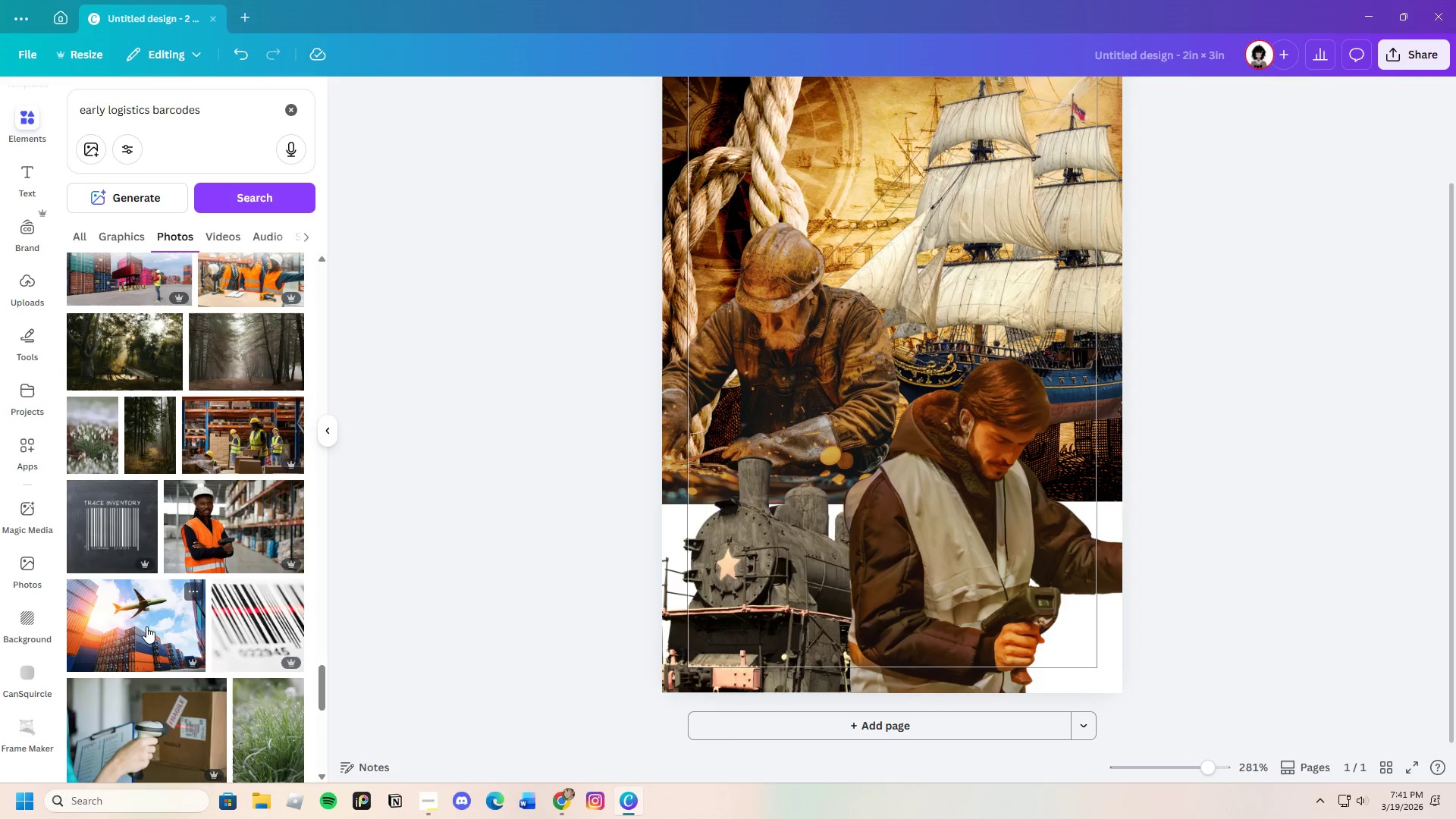 
left_click([146, 626])
 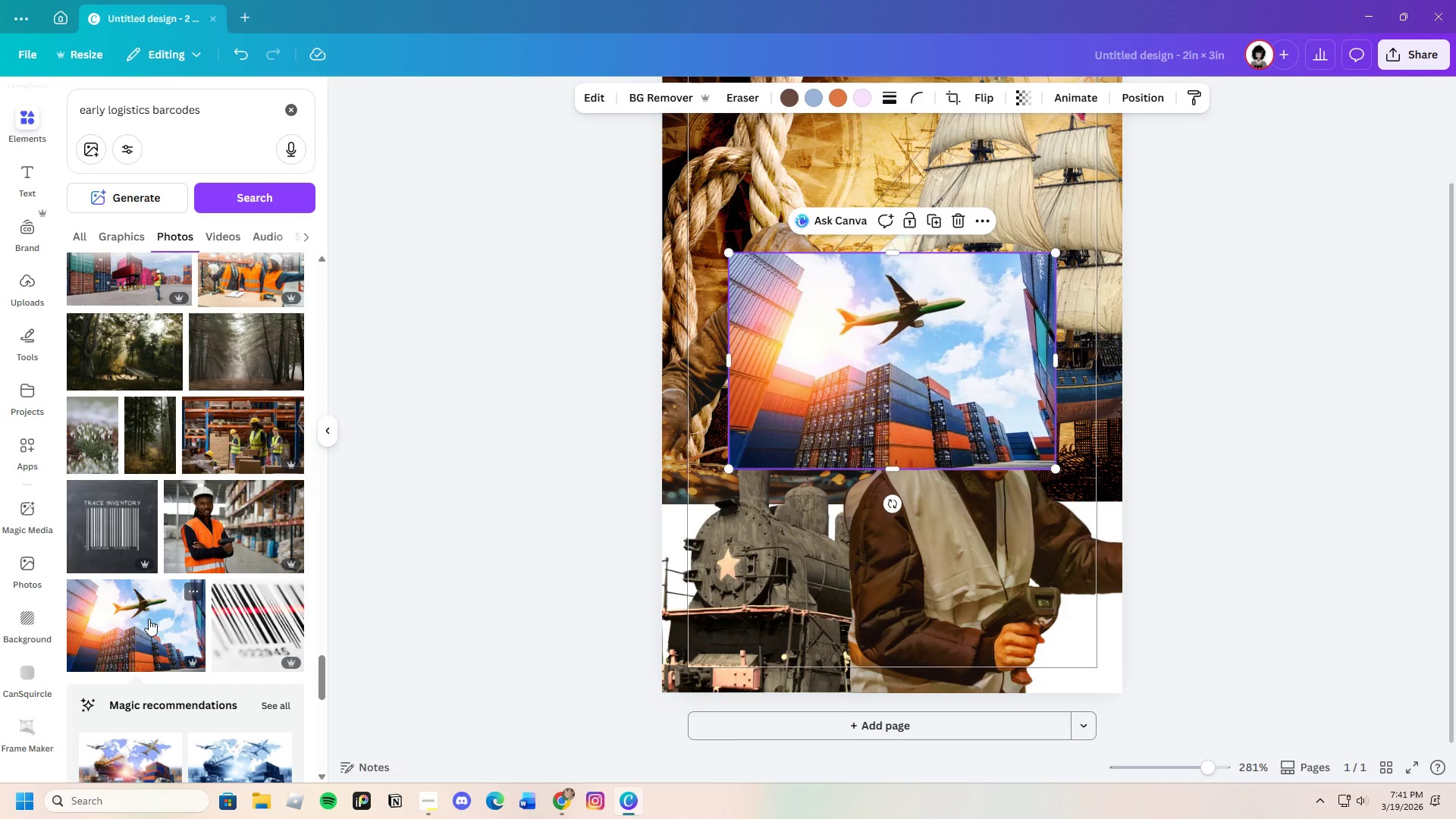 
wait(6.44)
 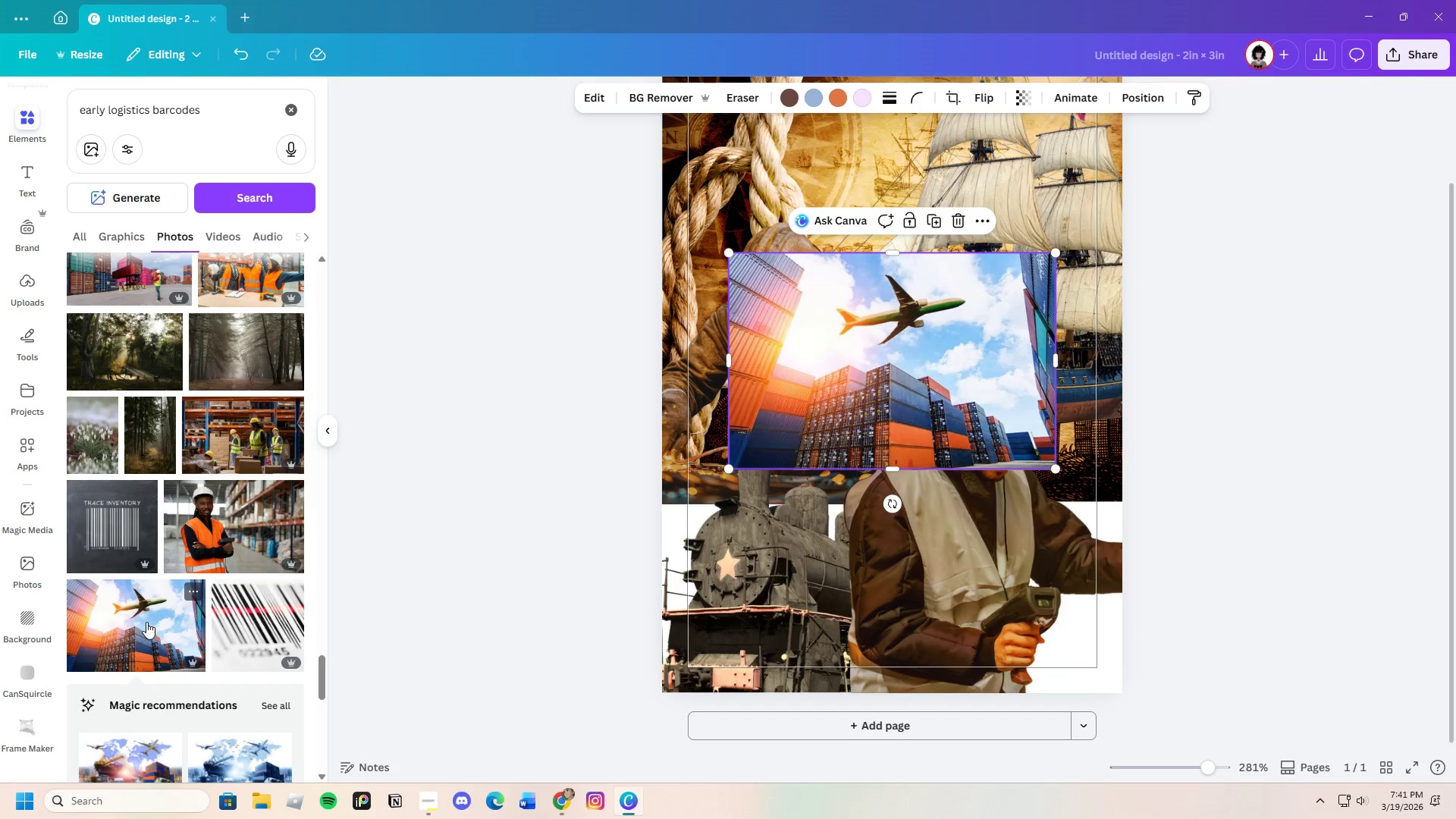 
left_click([277, 703])
 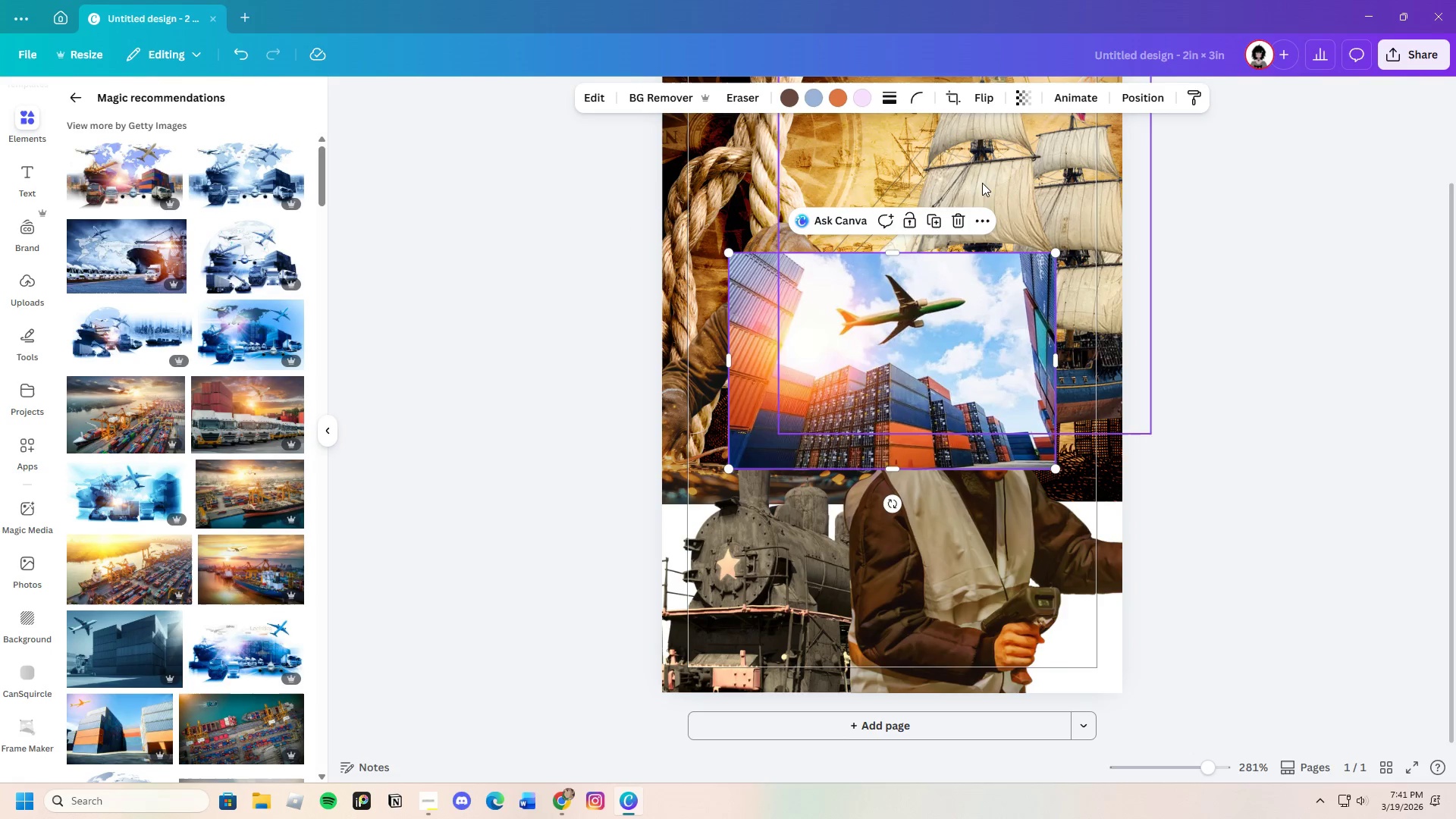 
left_click([954, 212])
 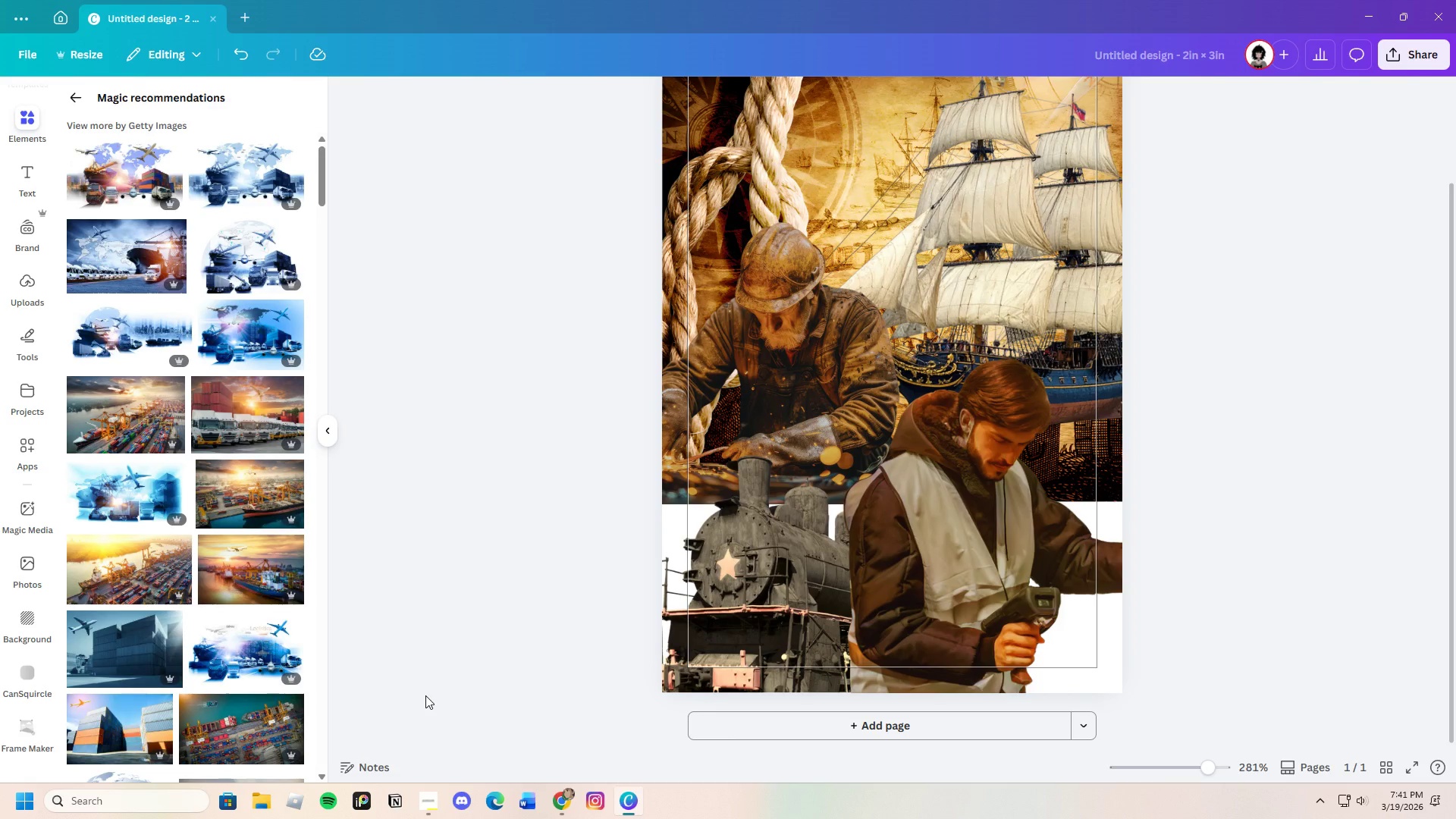 
scroll: coordinate [253, 698], scroll_direction: down, amount: 13.0
 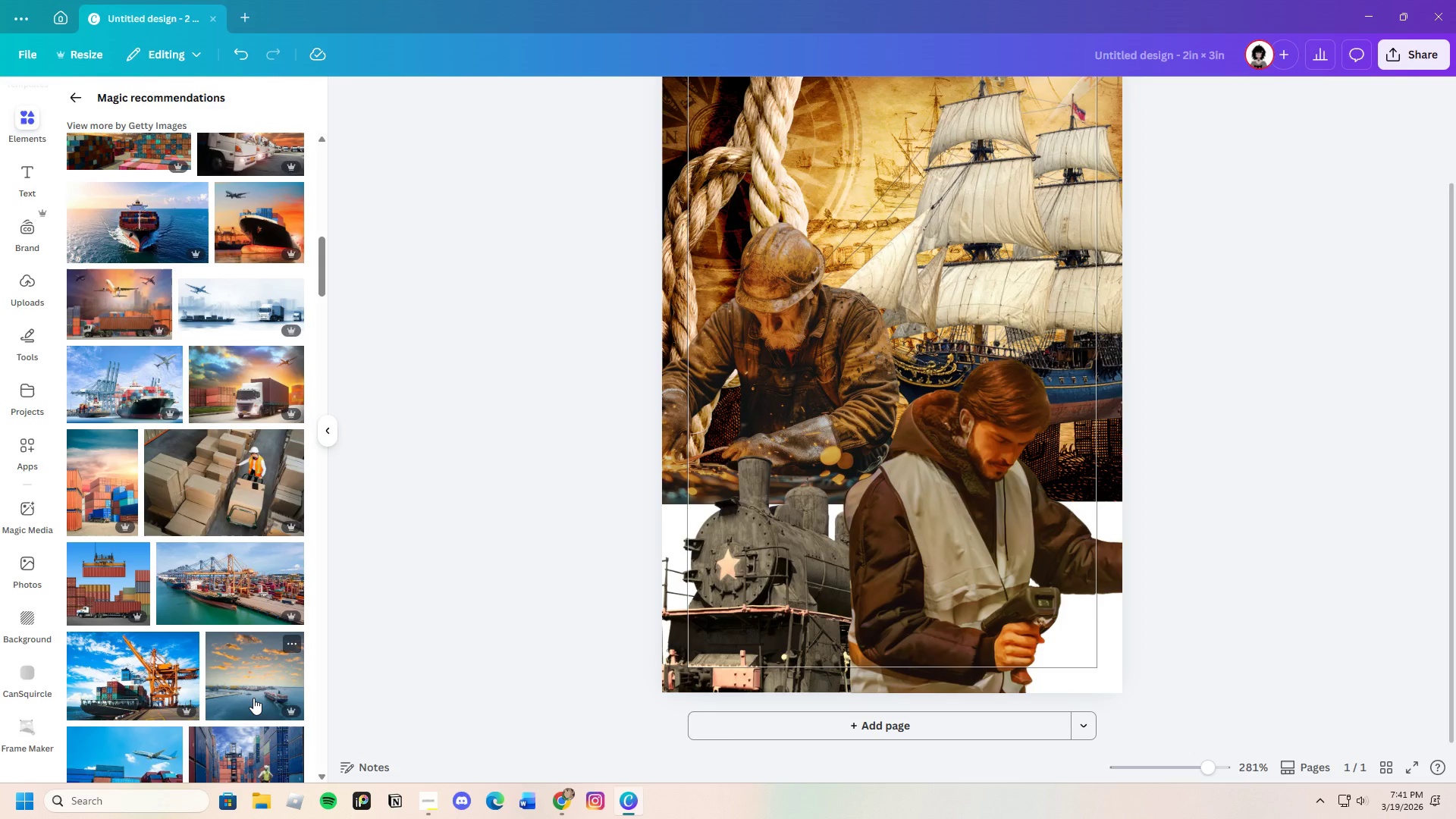 
wait(5.24)
 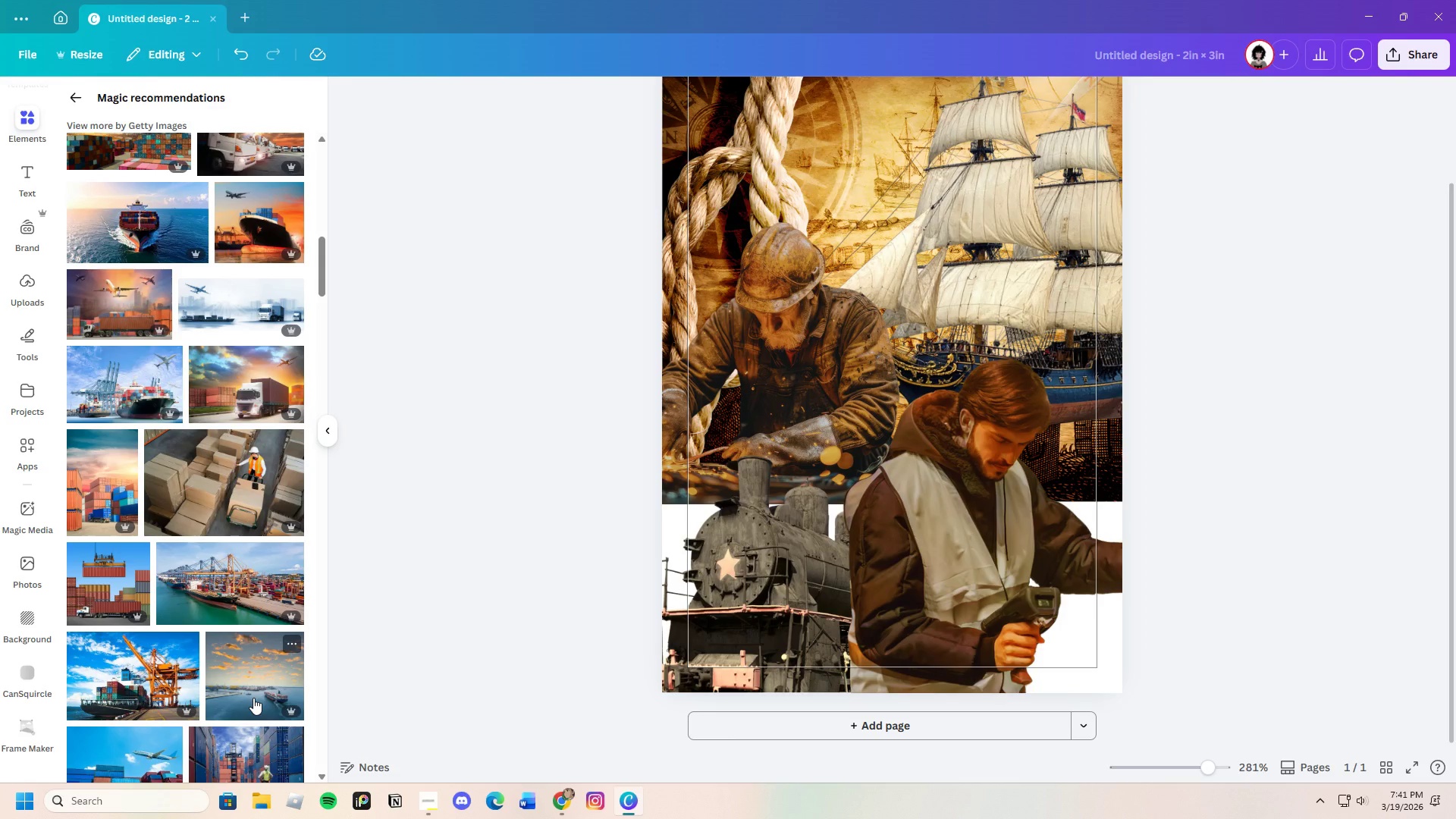 
scroll: coordinate [233, 701], scroll_direction: down, amount: 14.0
 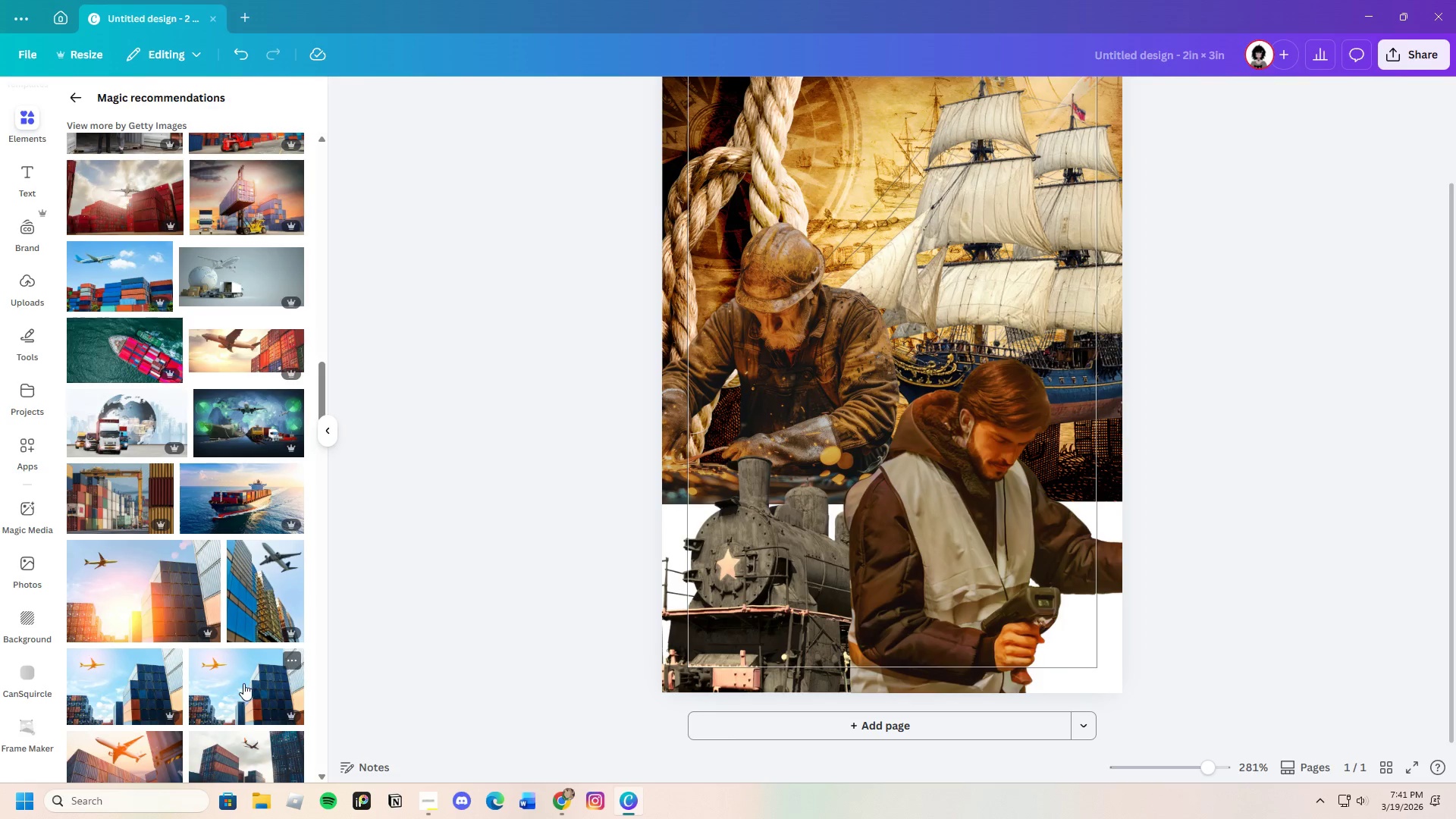 
wait(7.93)
 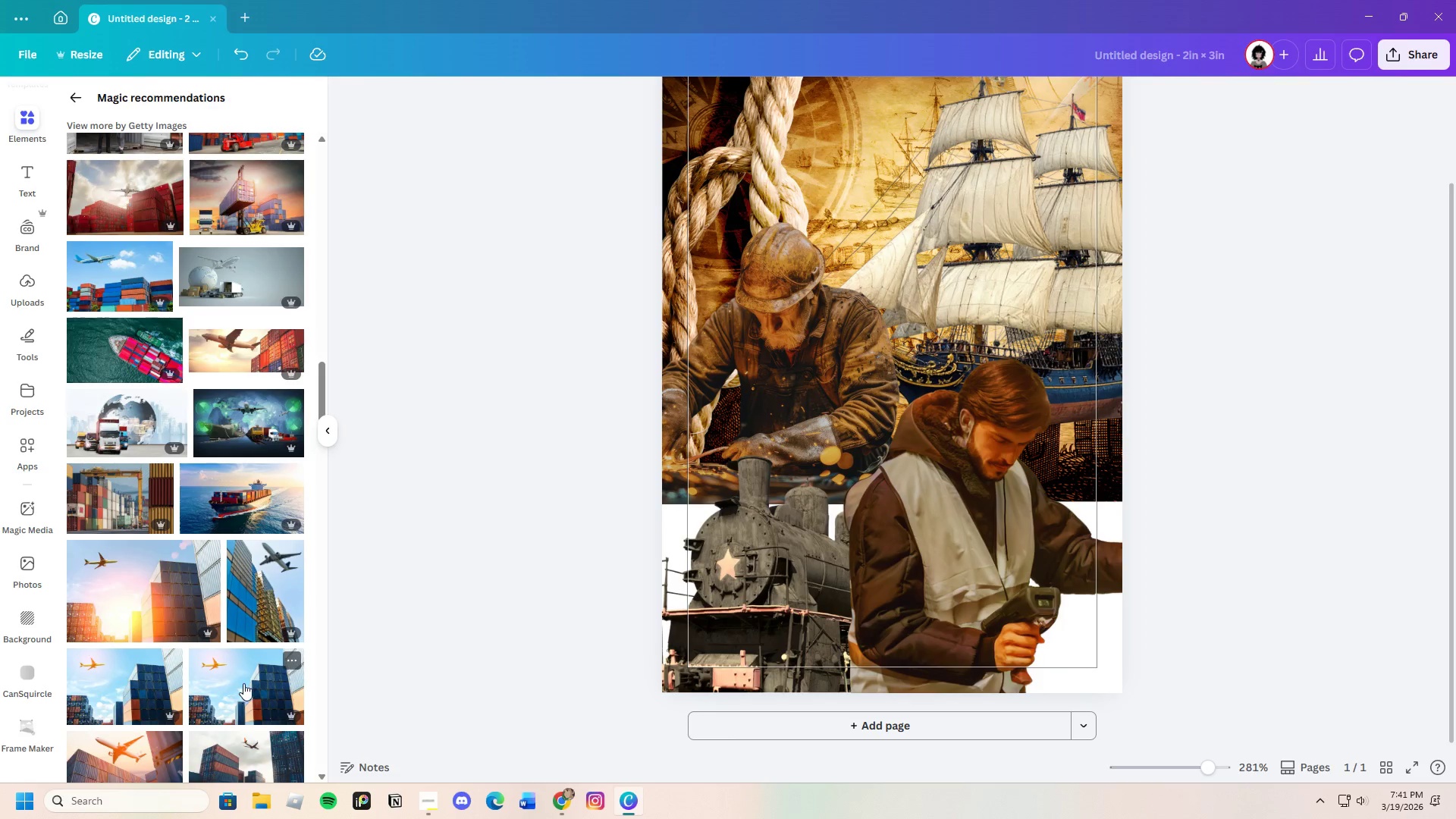 
scroll: coordinate [254, 654], scroll_direction: down, amount: 10.0
 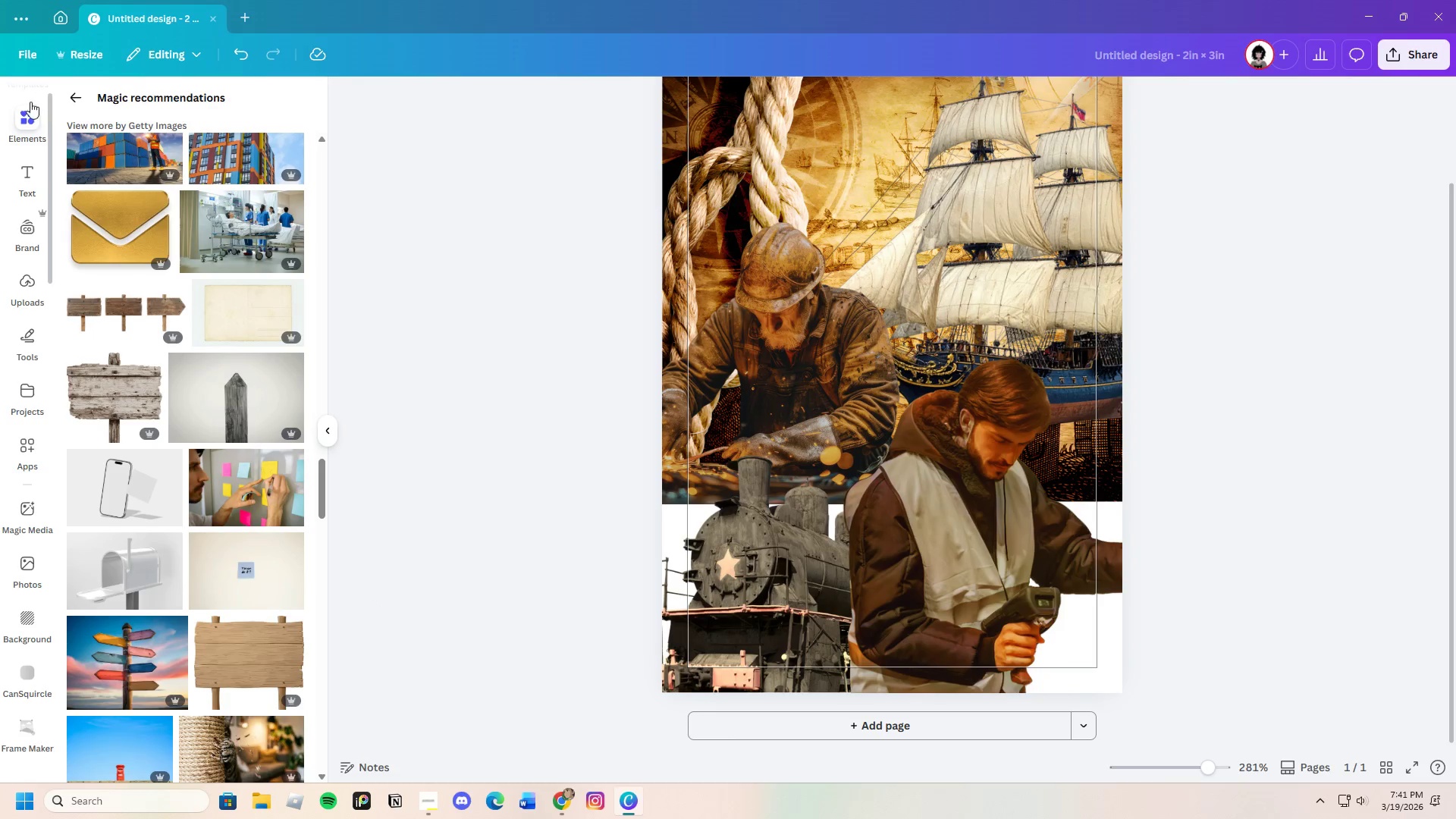 
left_click([74, 96])
 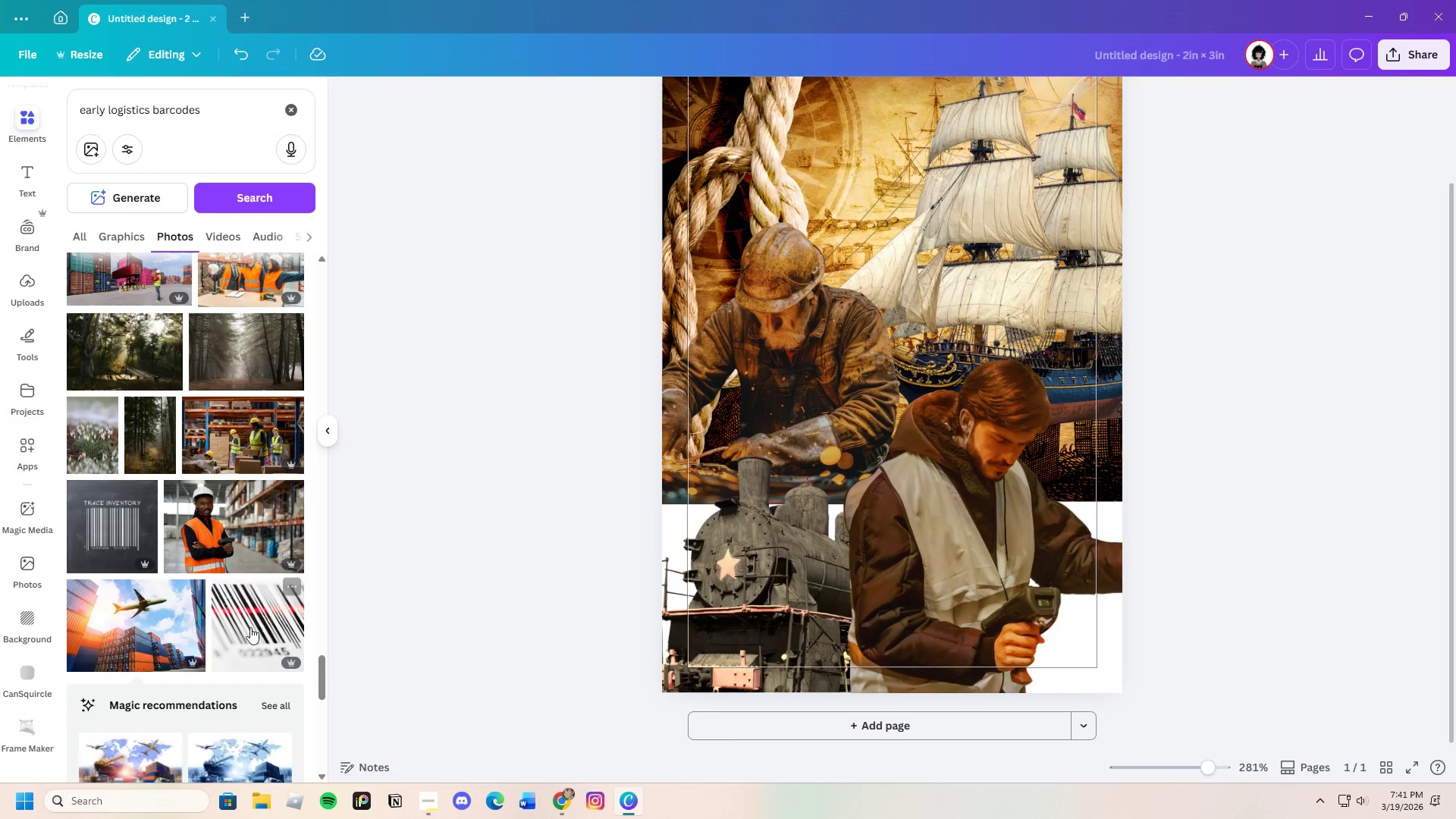 
scroll: coordinate [241, 633], scroll_direction: down, amount: 20.0
 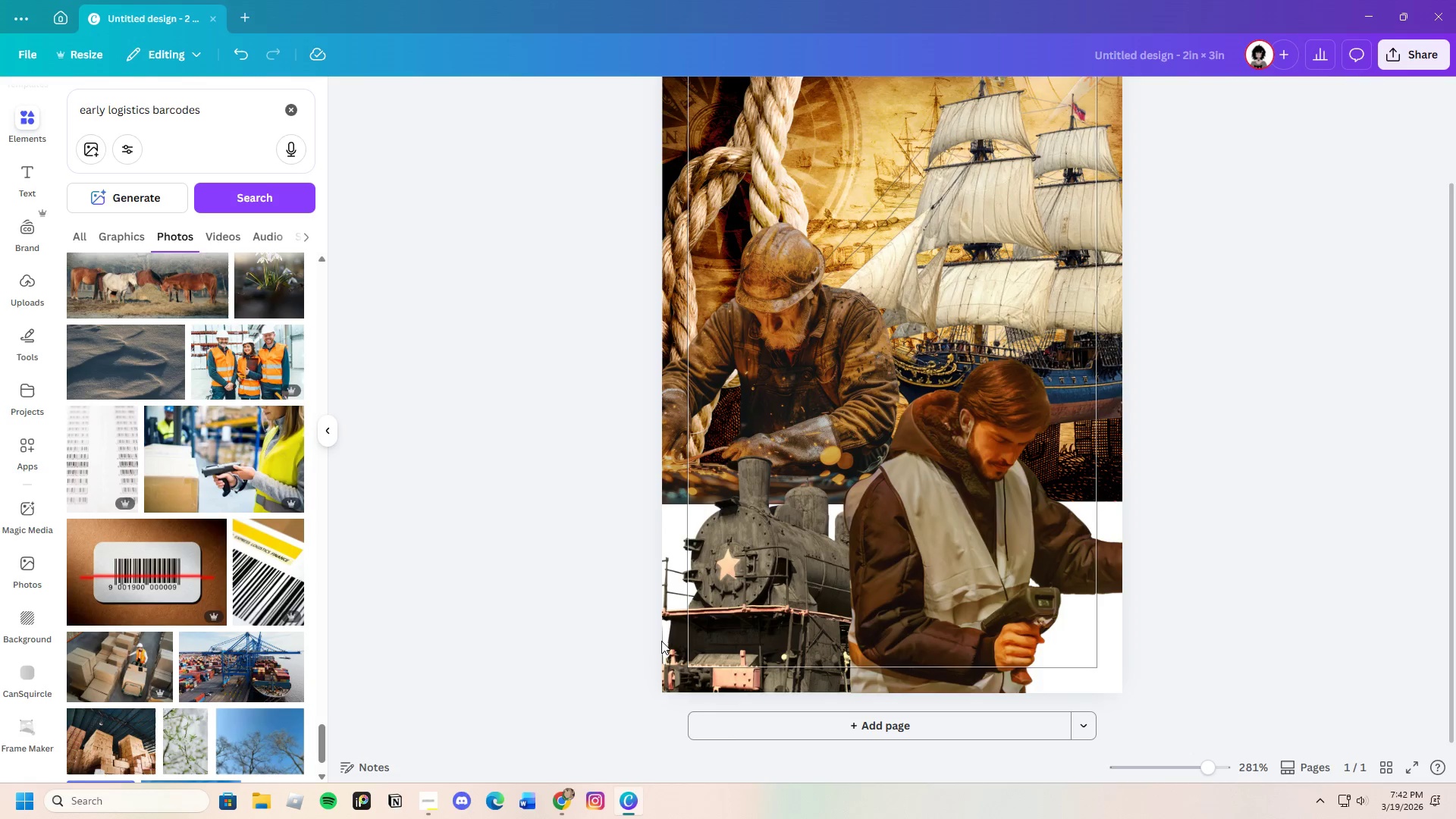 
left_click_drag(start_coordinate=[761, 582], to_coordinate=[734, 584])
 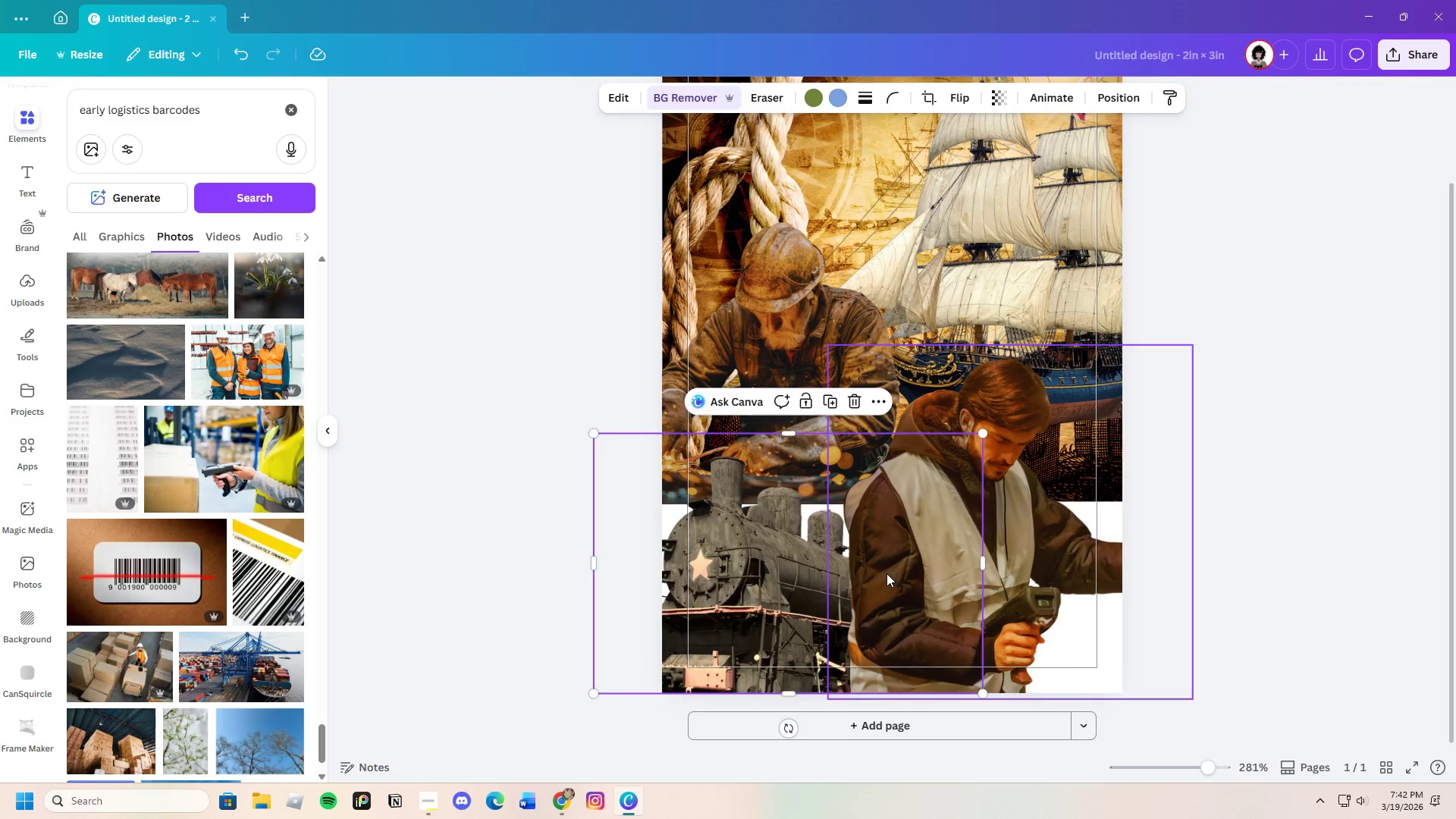 
left_click_drag(start_coordinate=[894, 570], to_coordinate=[886, 573])
 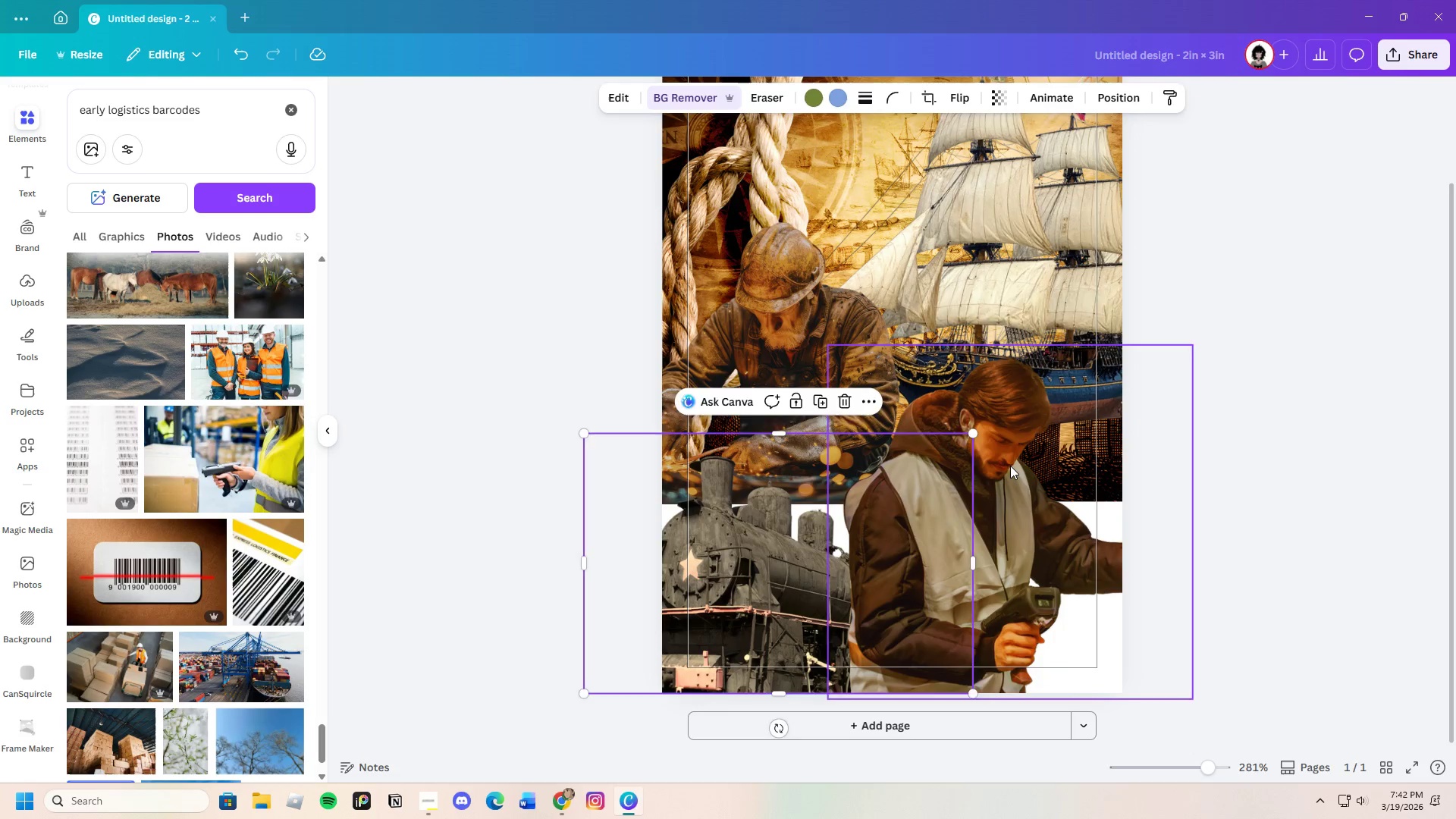 
left_click([1010, 466])
 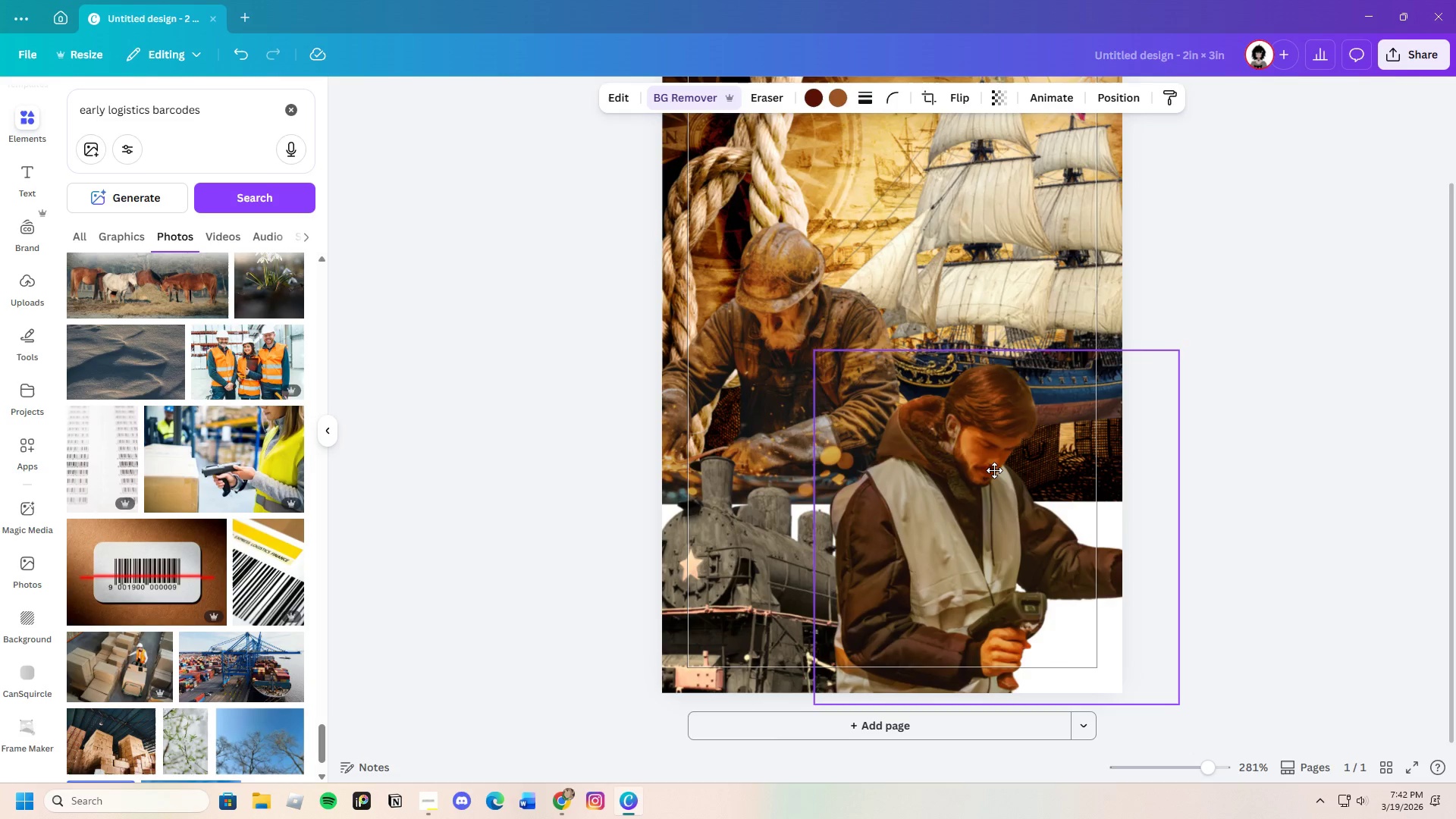 
left_click_drag(start_coordinate=[1009, 465], to_coordinate=[956, 465])
 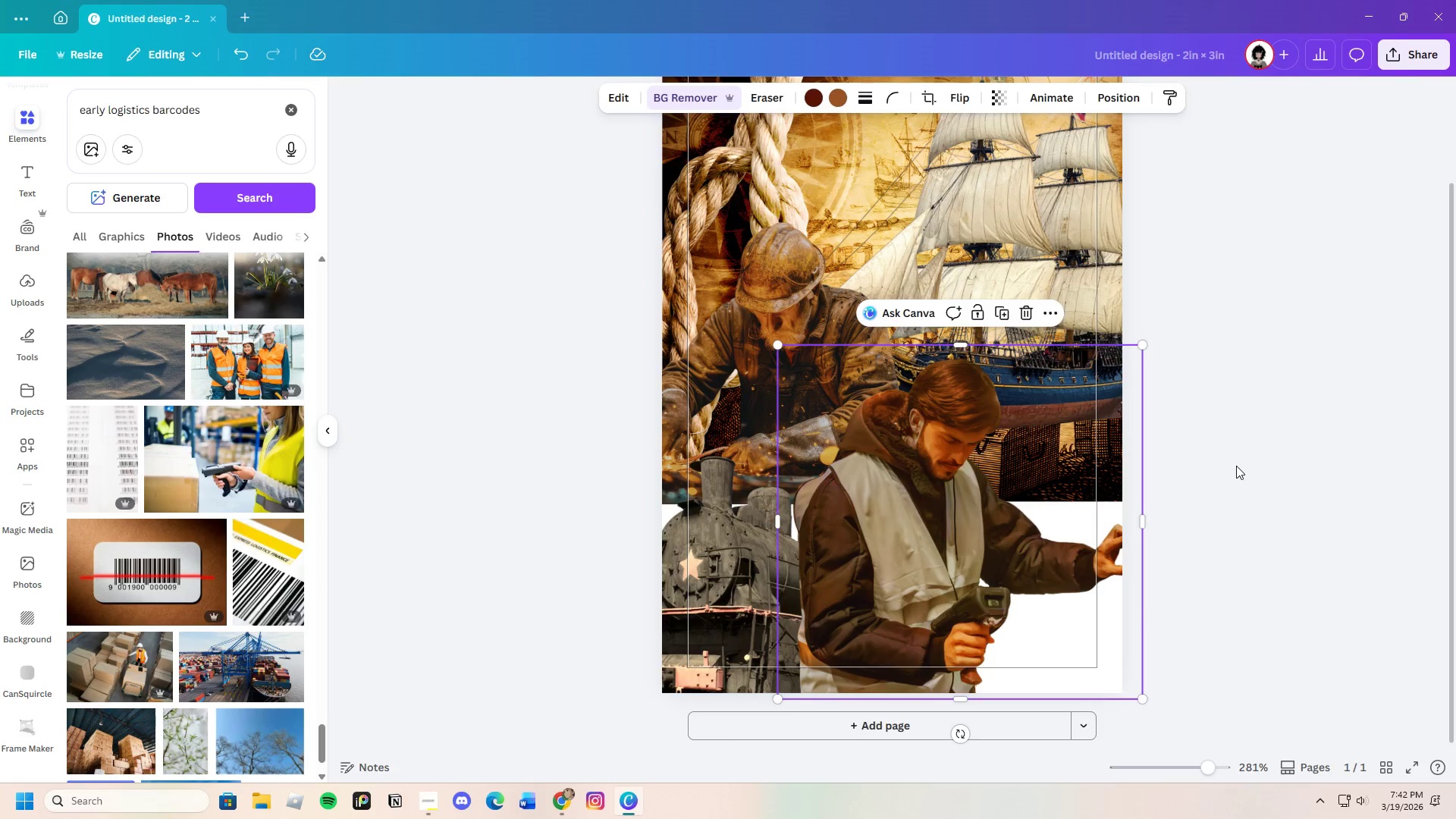 
left_click([1236, 466])
 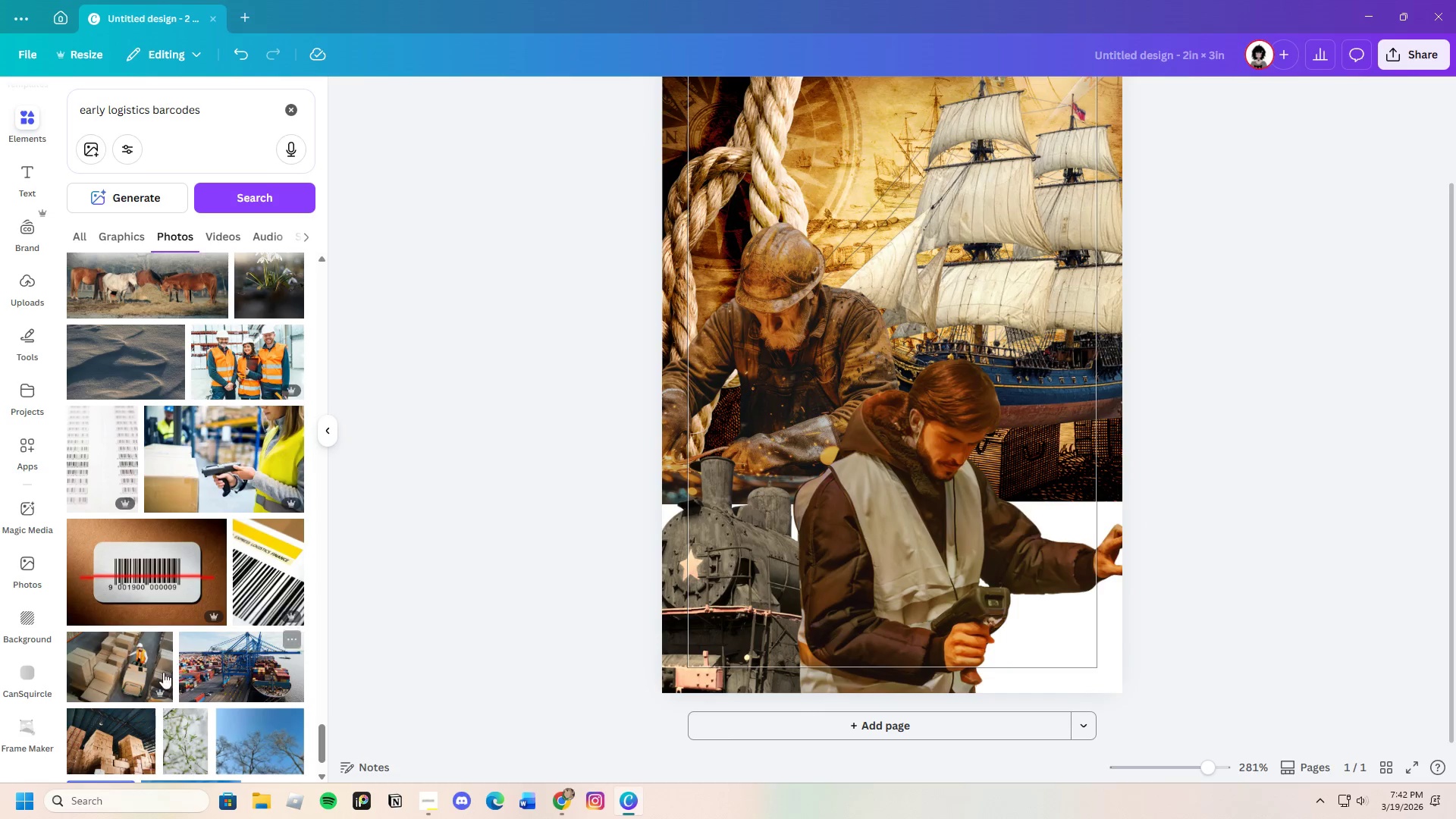 
scroll: coordinate [161, 698], scroll_direction: down, amount: 6.0
 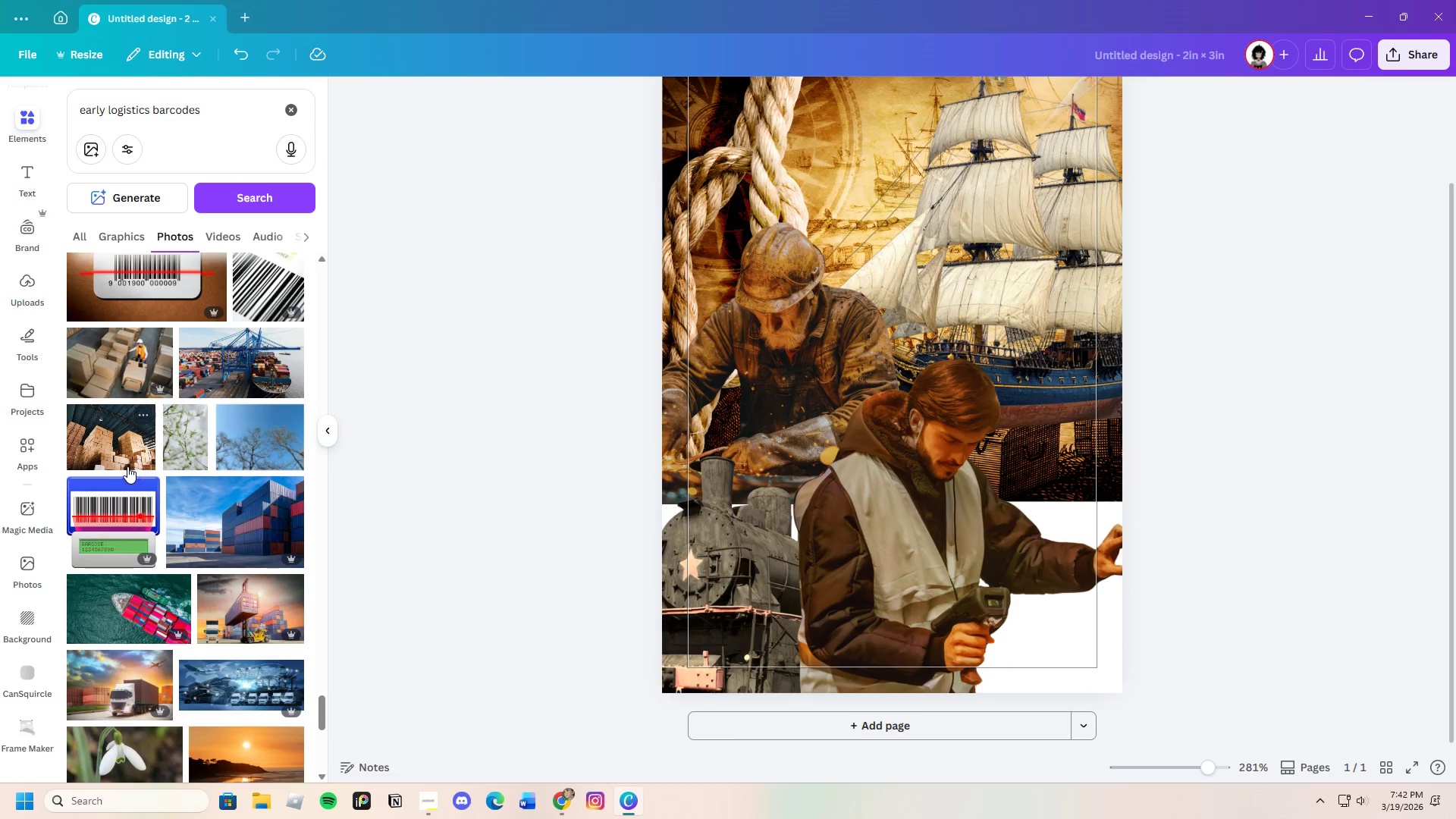 
left_click([118, 450])
 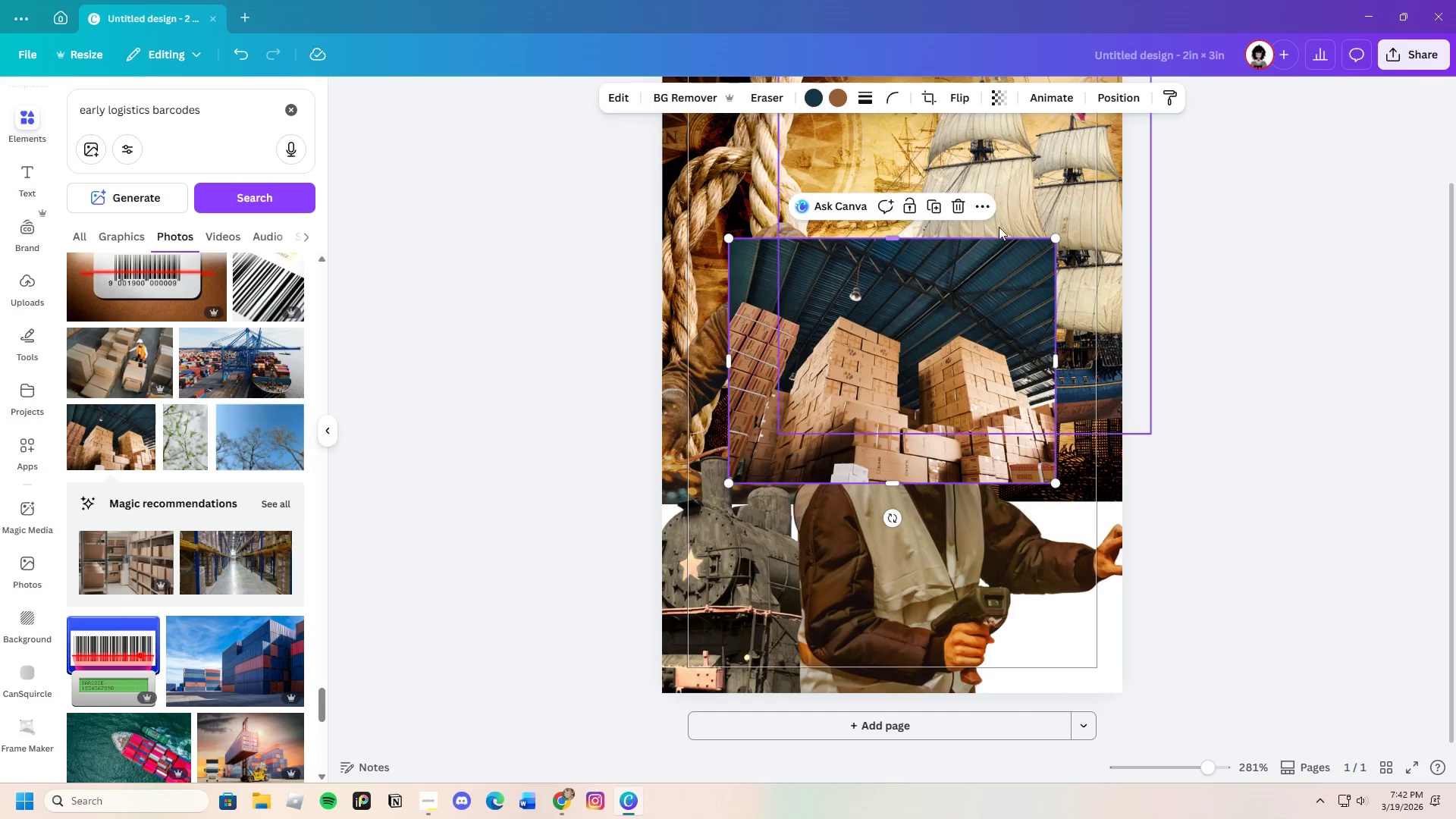 
left_click([956, 203])
 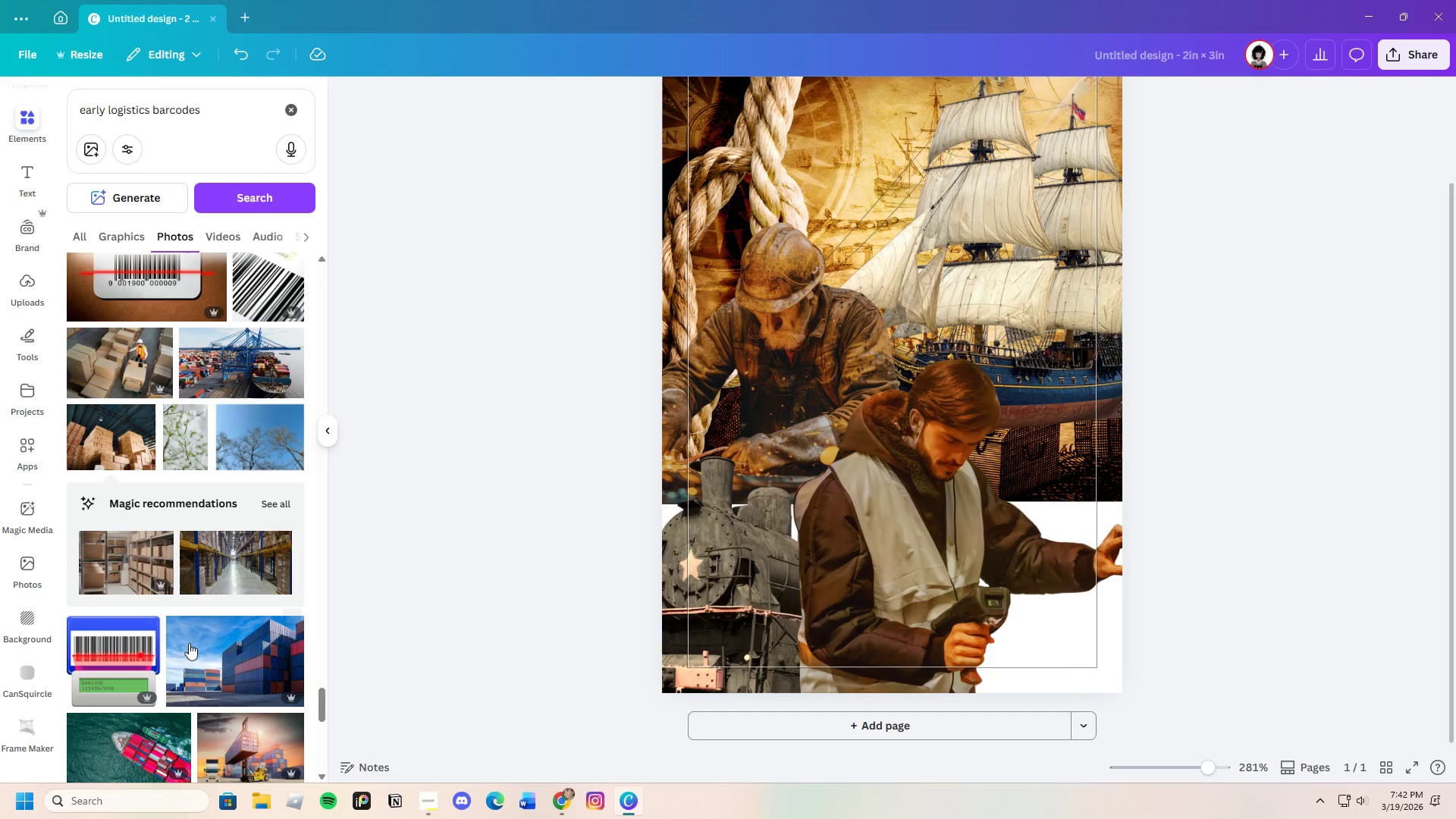 
scroll: coordinate [224, 722], scroll_direction: down, amount: 3.0
 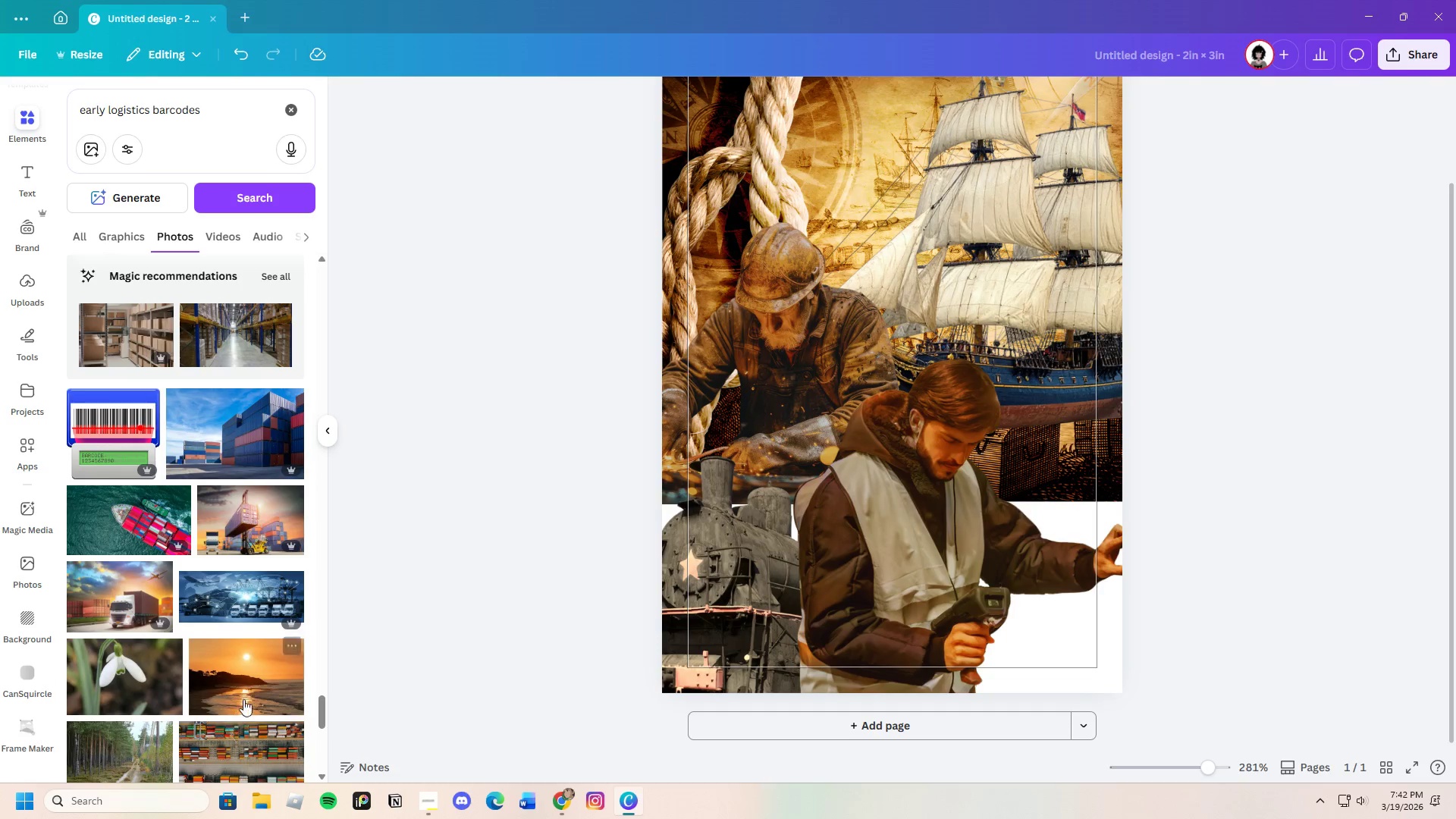 
left_click([231, 441])
 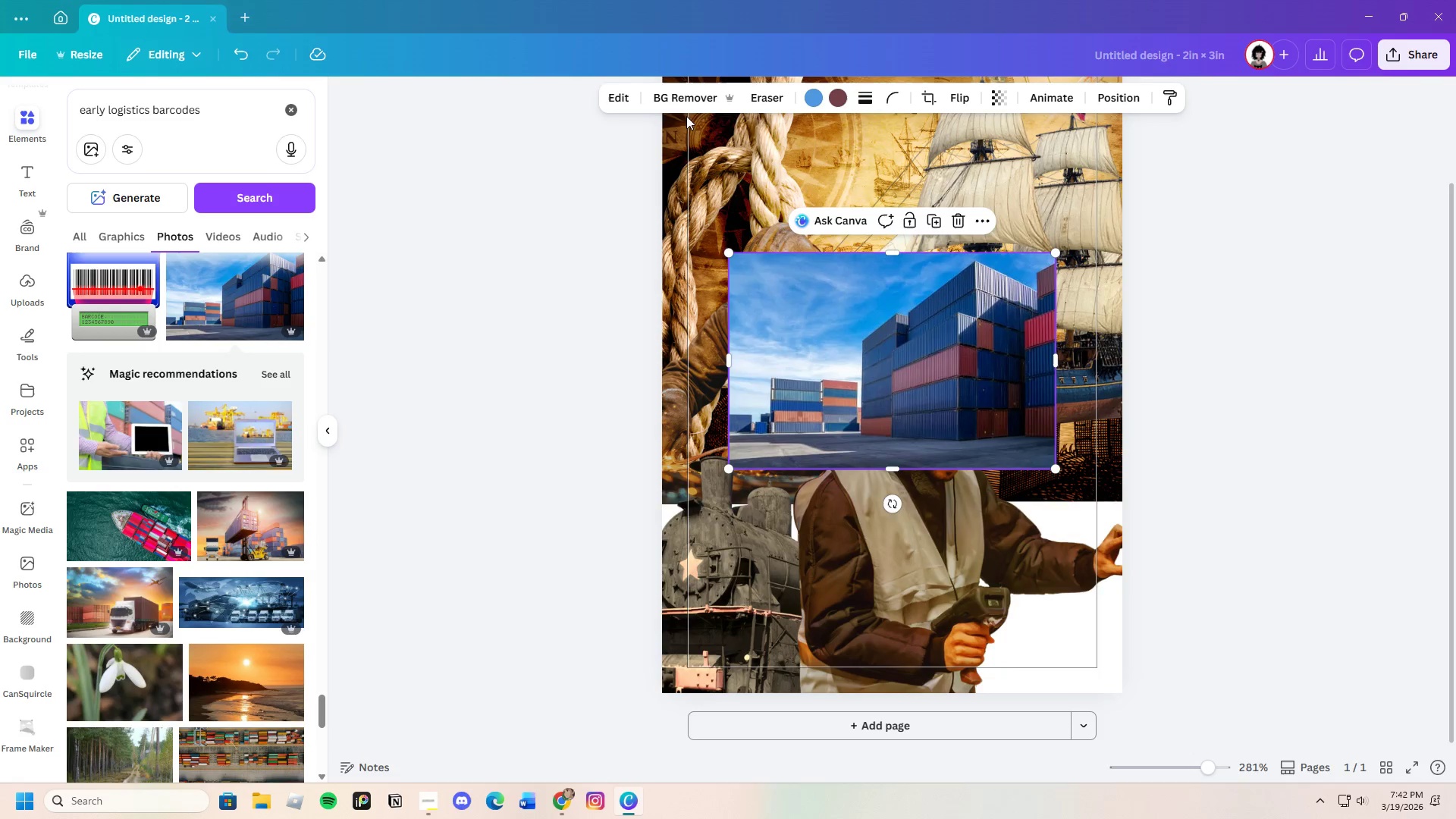 
left_click([680, 101])
 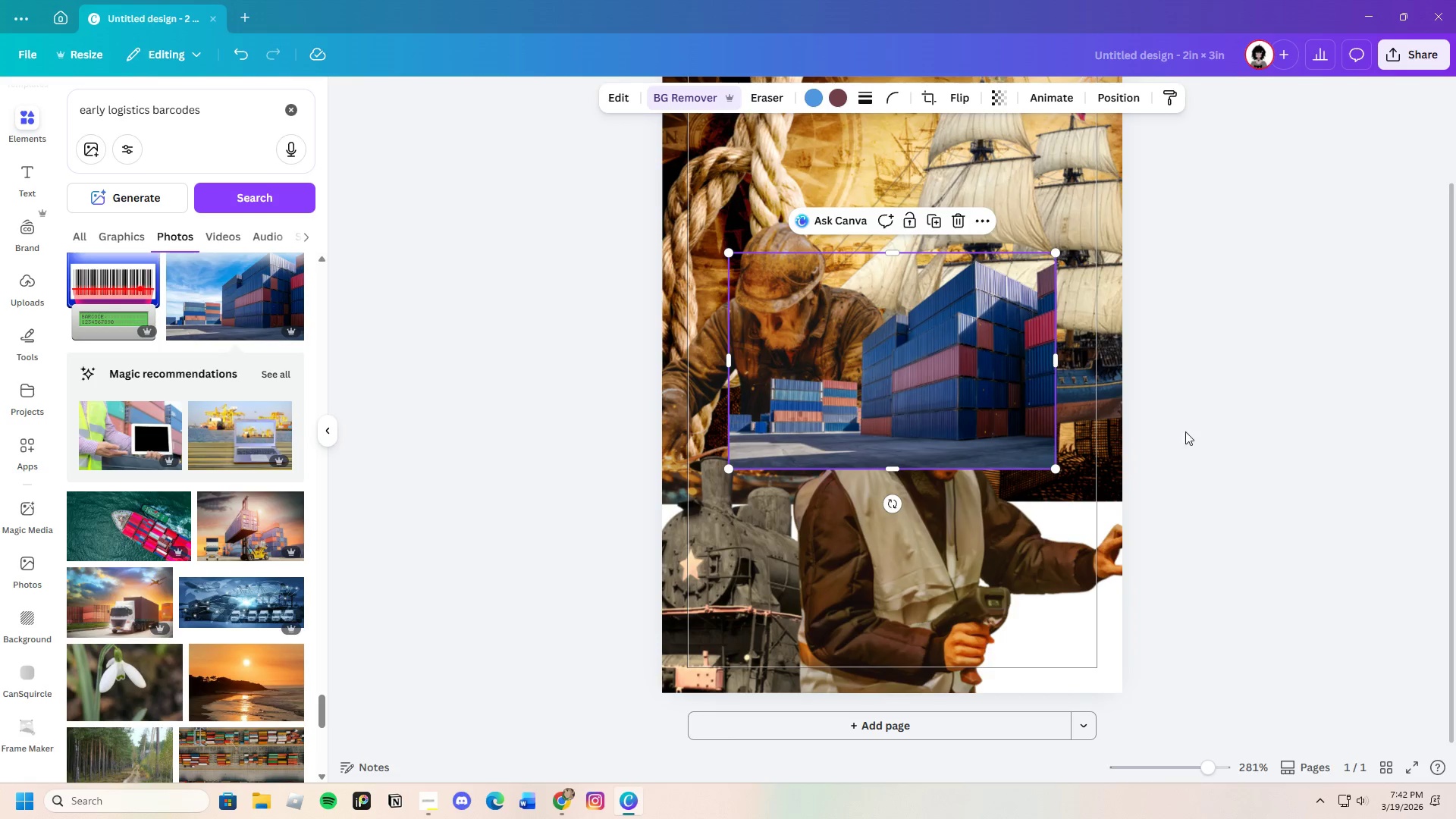 
left_click_drag(start_coordinate=[966, 366], to_coordinate=[1037, 543])
 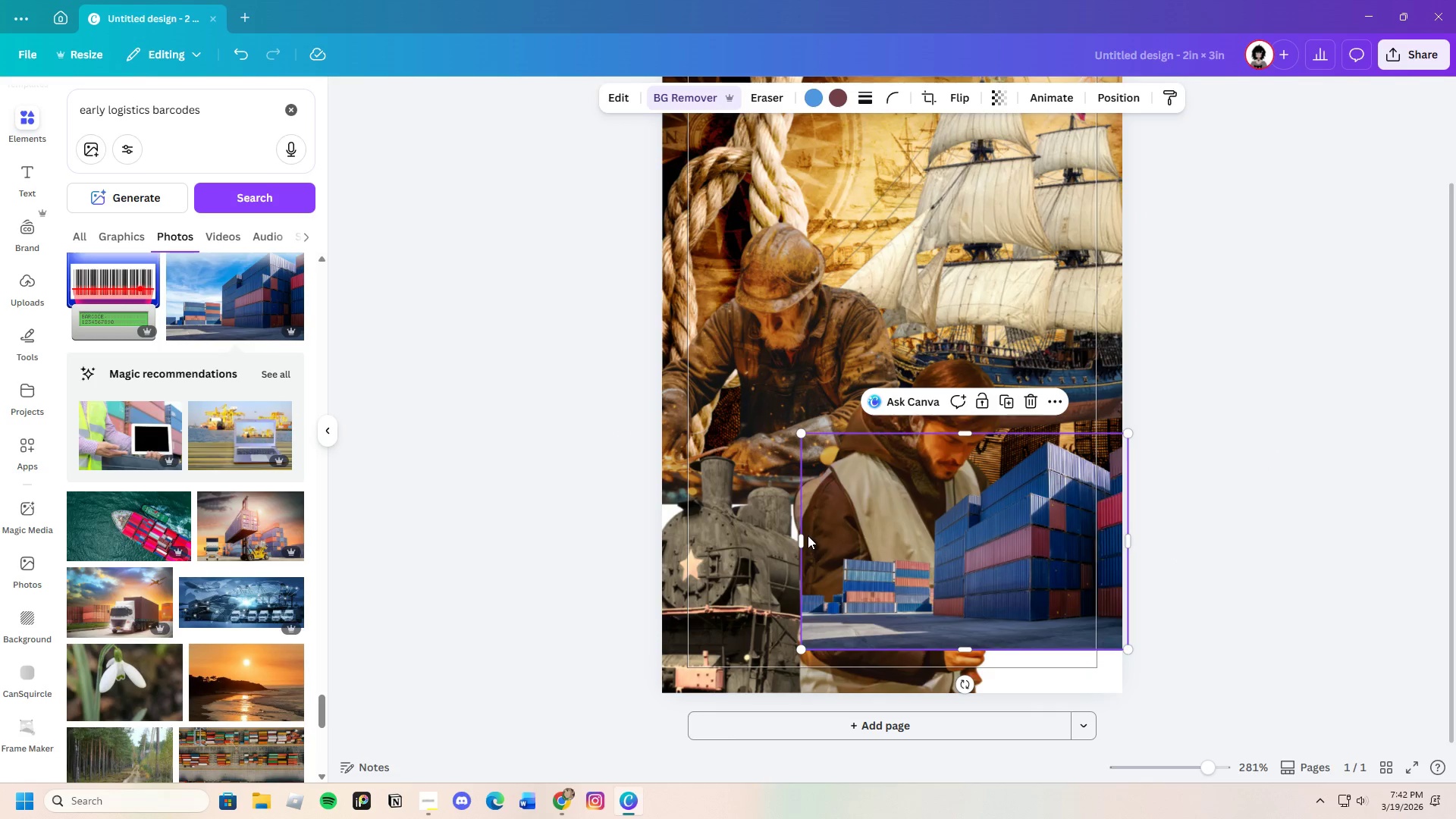 
left_click_drag(start_coordinate=[799, 538], to_coordinate=[872, 546])
 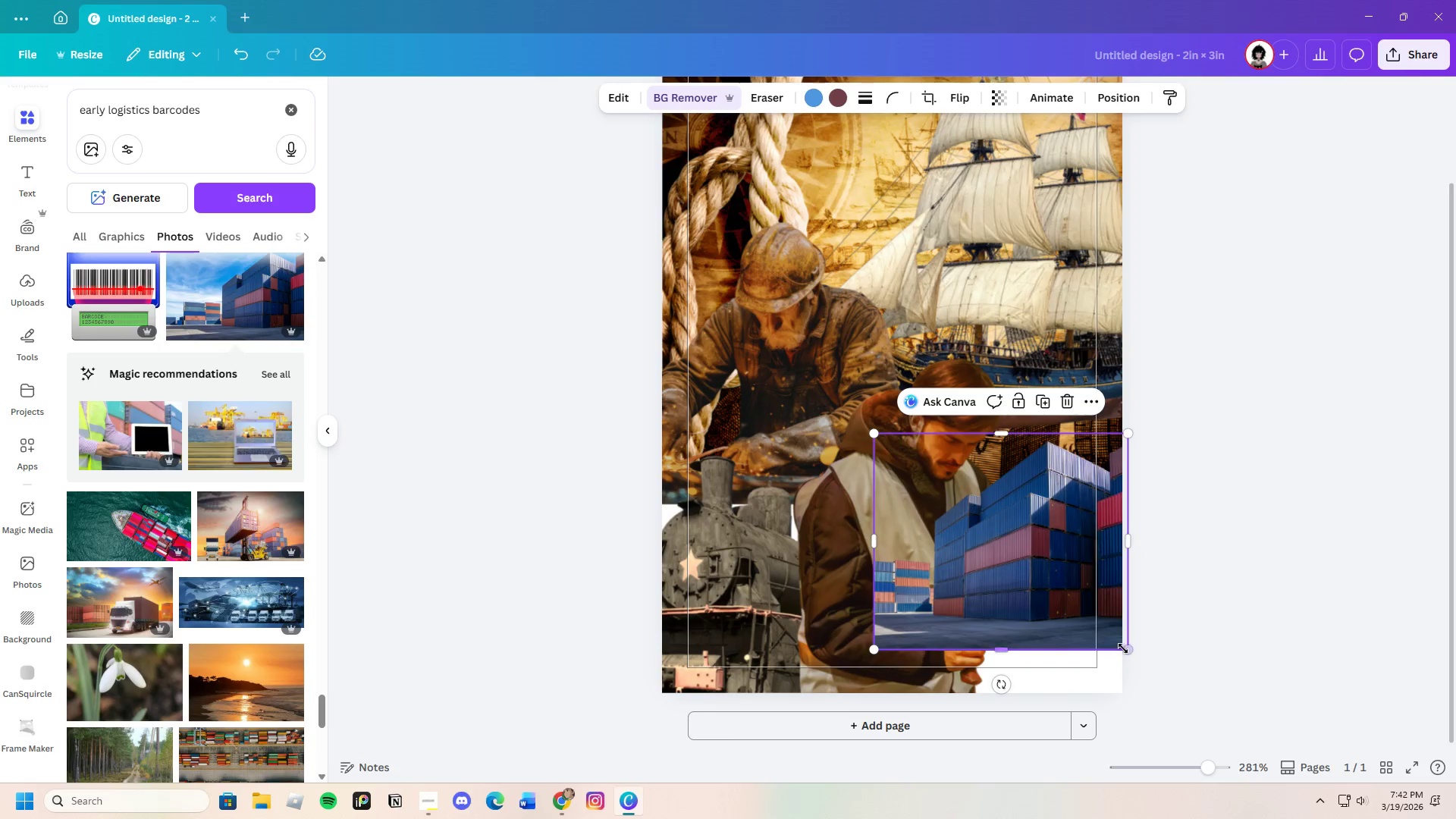 
left_click_drag(start_coordinate=[1125, 648], to_coordinate=[1181, 724])
 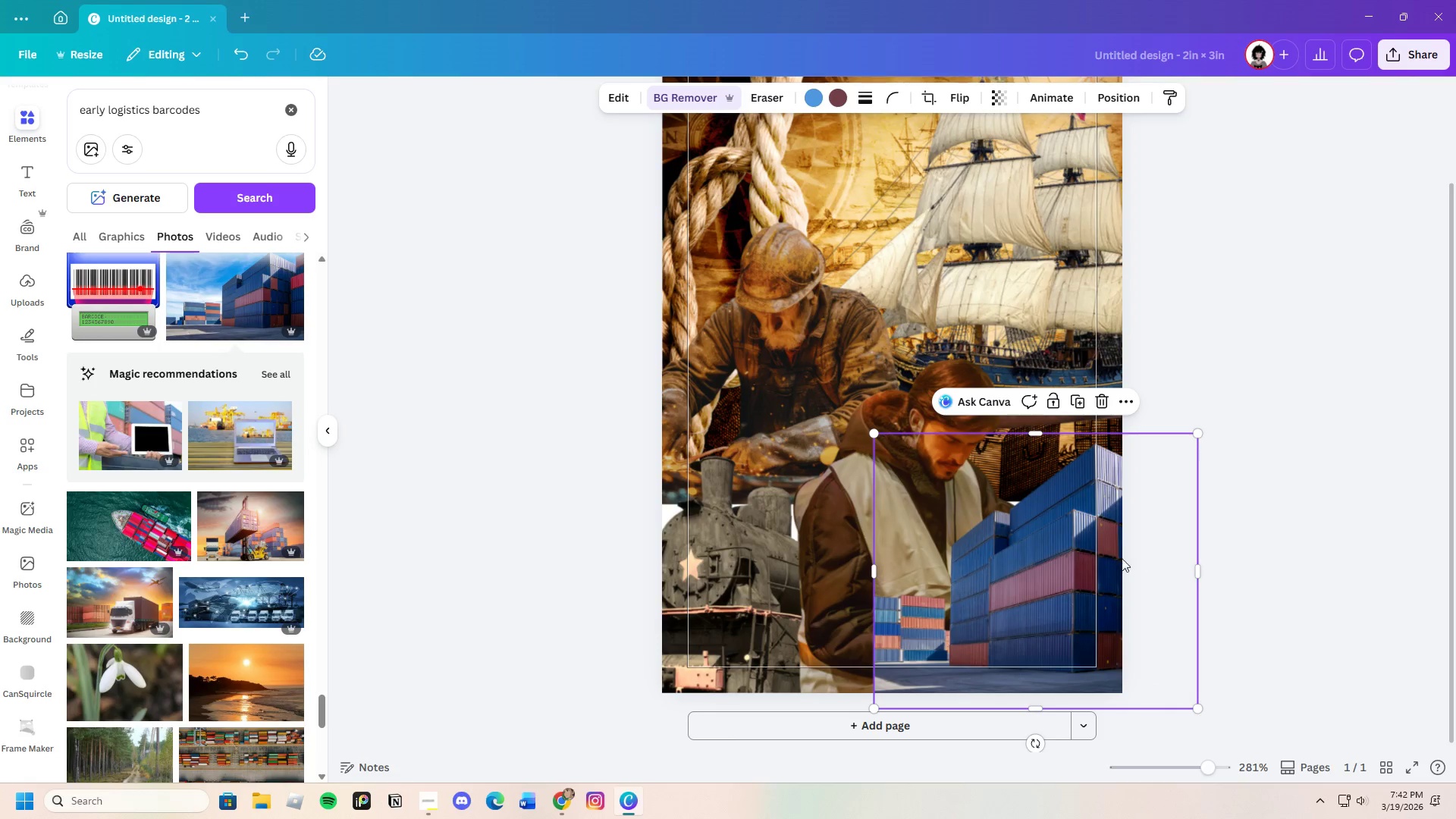 
mouse_move([1141, 479])
 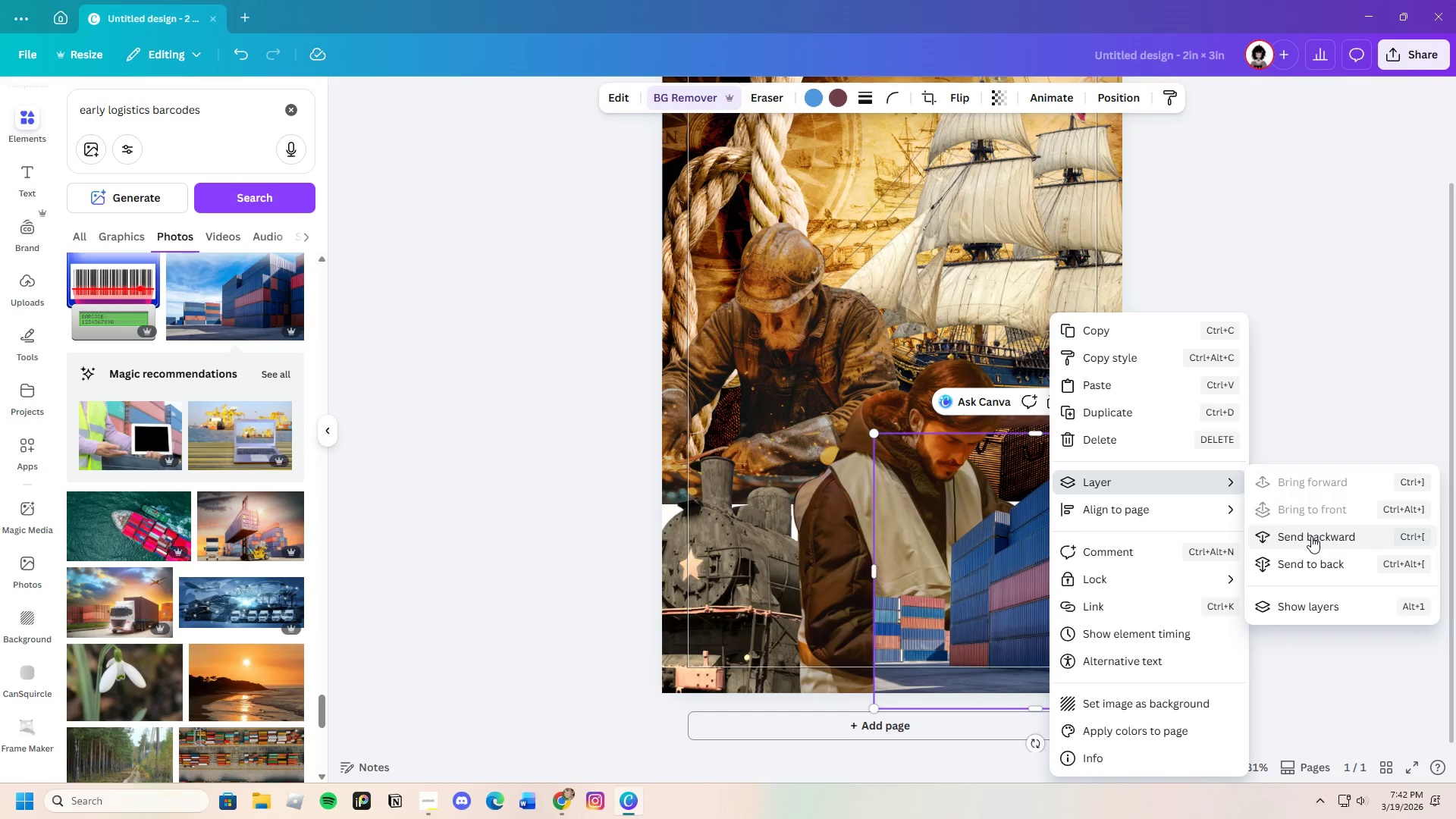 
left_click([1311, 536])
 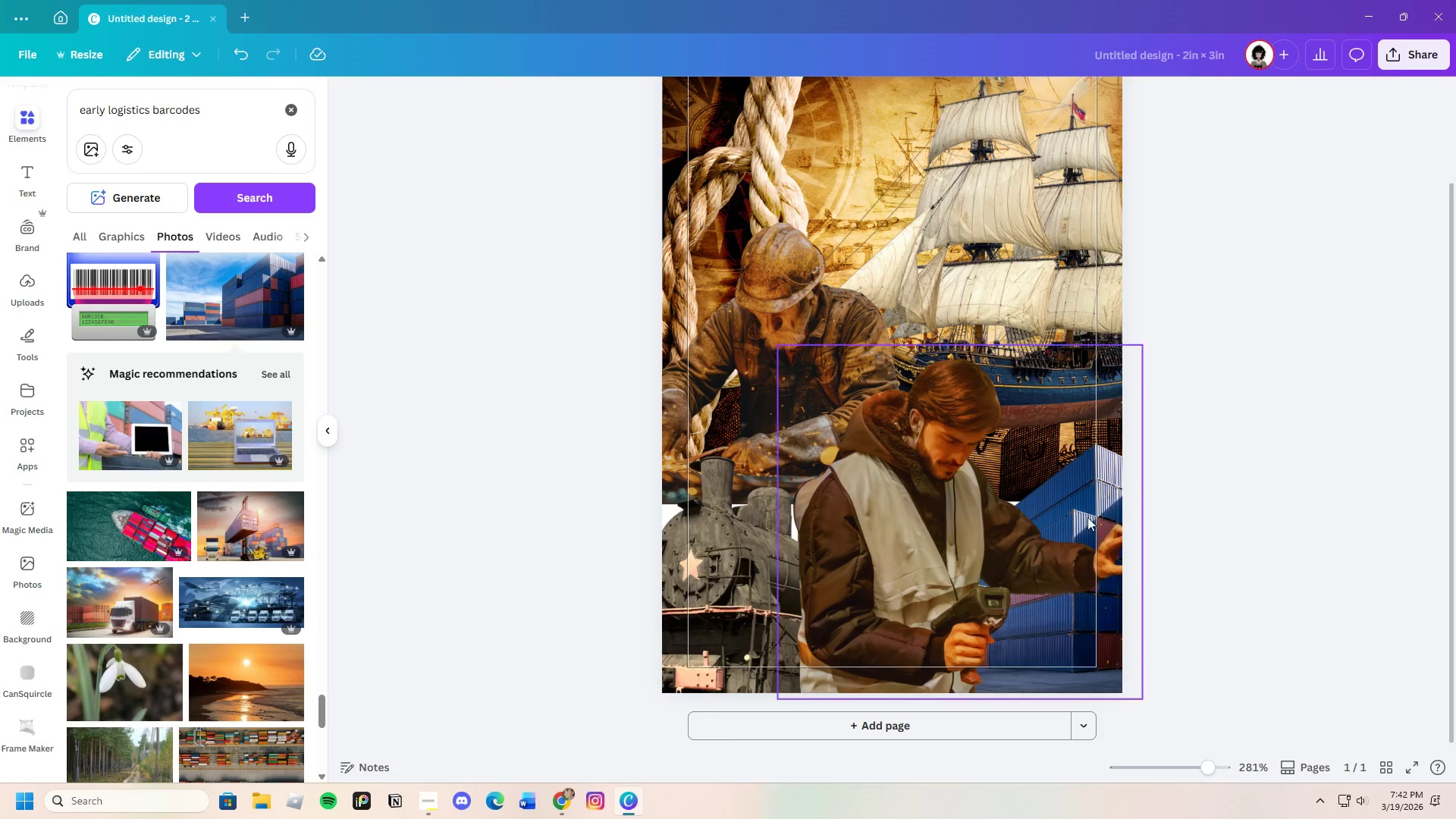 
left_click_drag(start_coordinate=[1070, 492], to_coordinate=[1064, 500])
 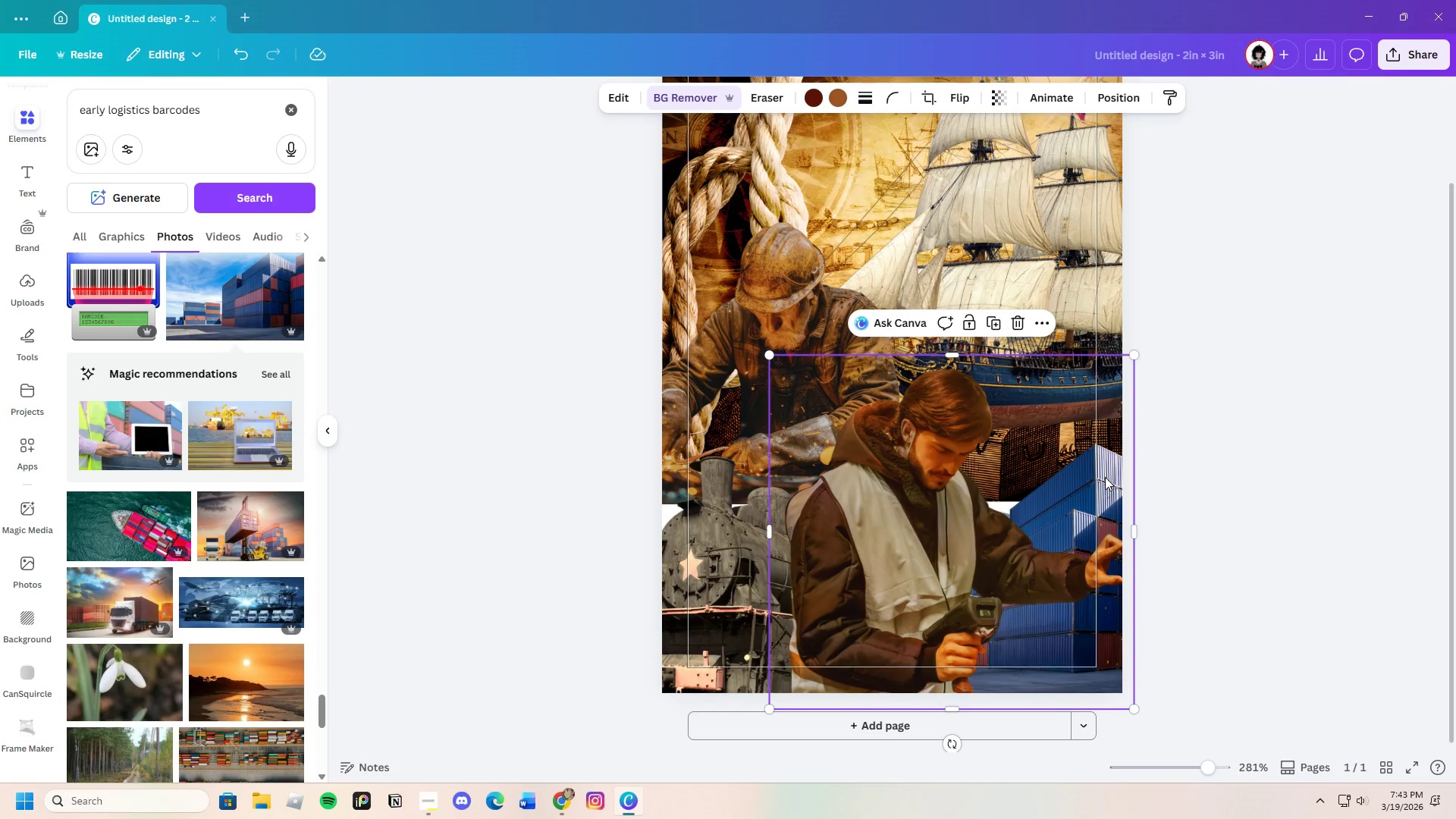 
left_click([1105, 477])
 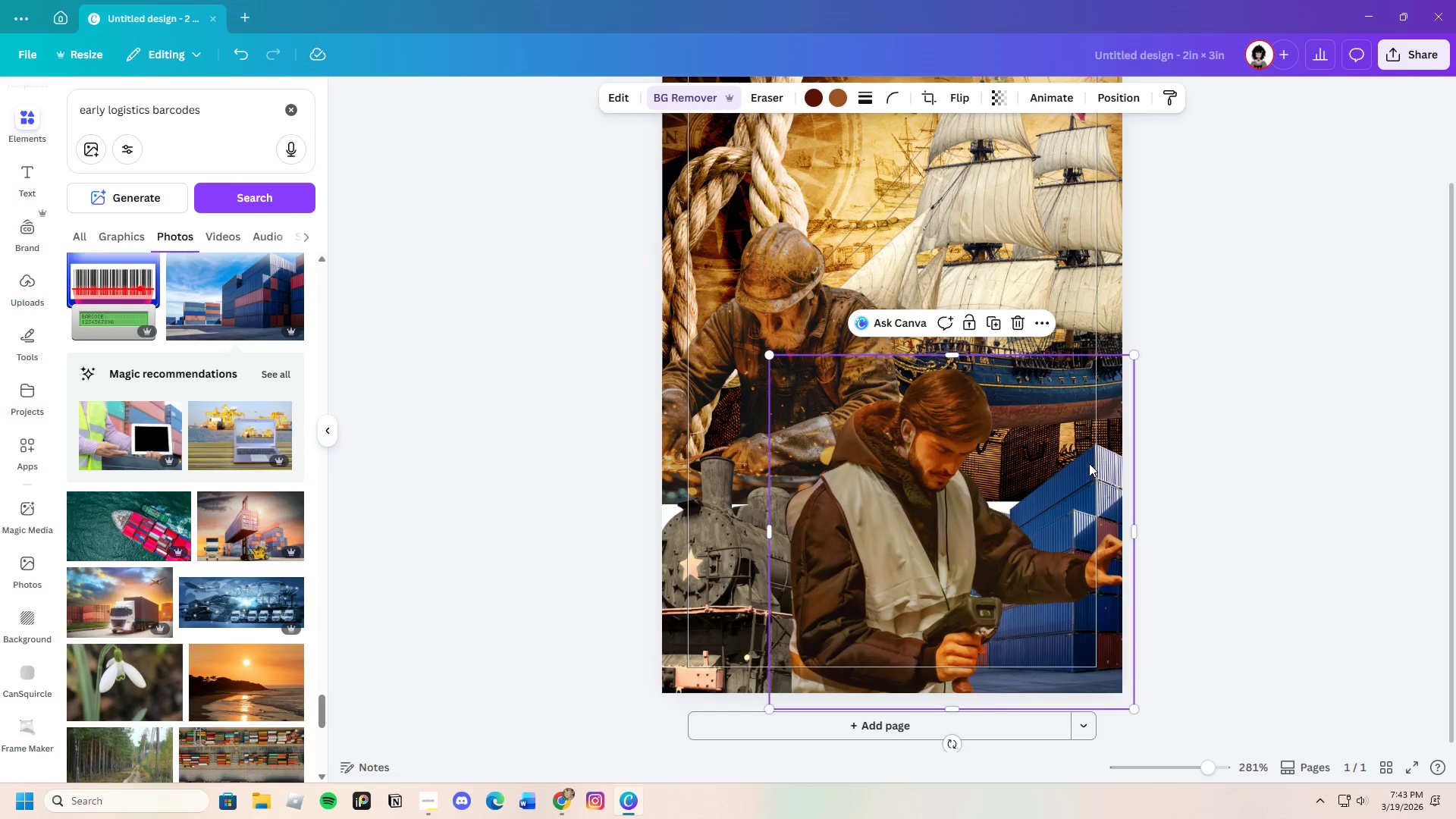 
left_click_drag(start_coordinate=[1089, 463], to_coordinate=[1044, 470])
 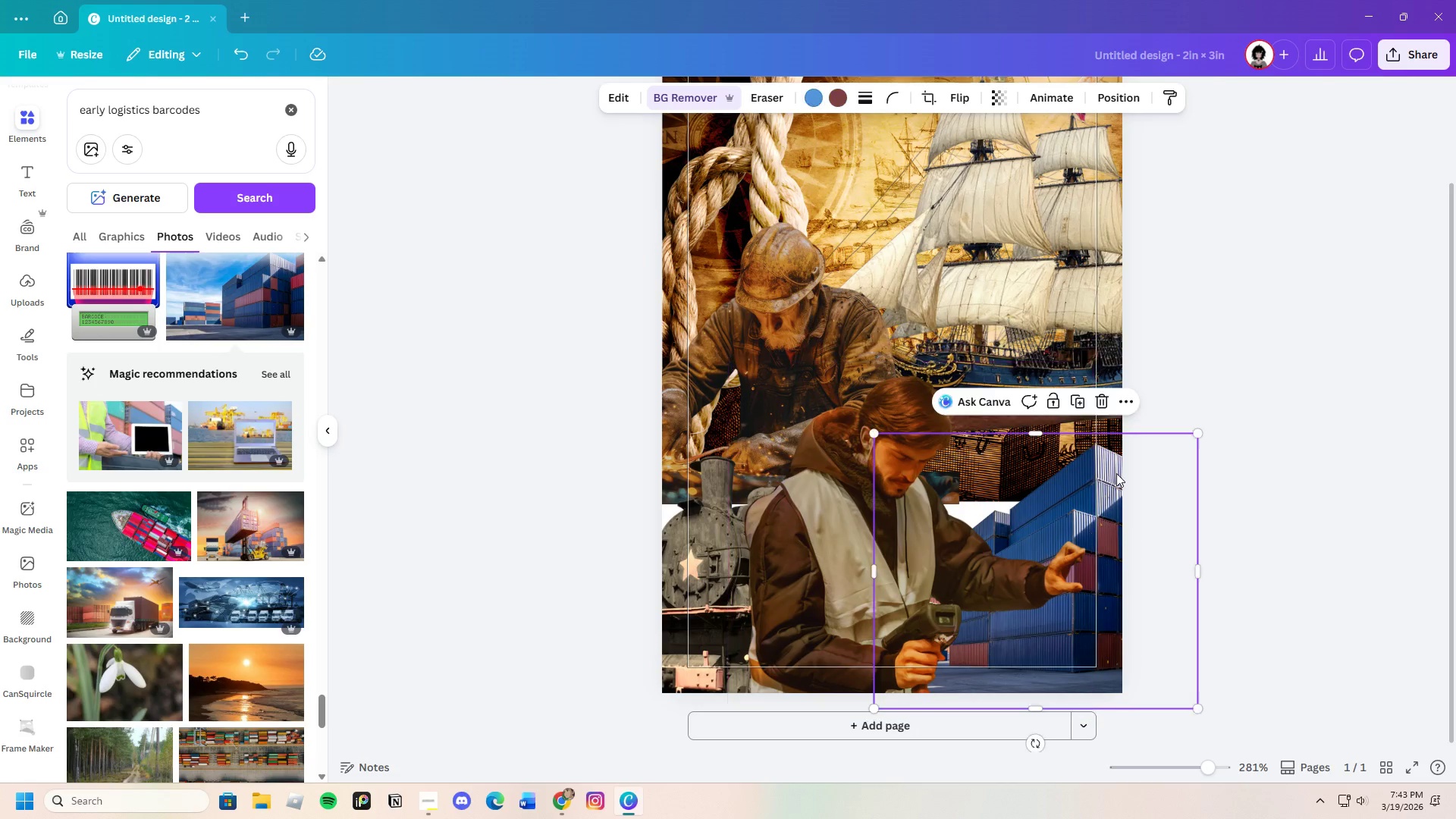 
left_click_drag(start_coordinate=[1116, 473], to_coordinate=[1161, 485])
 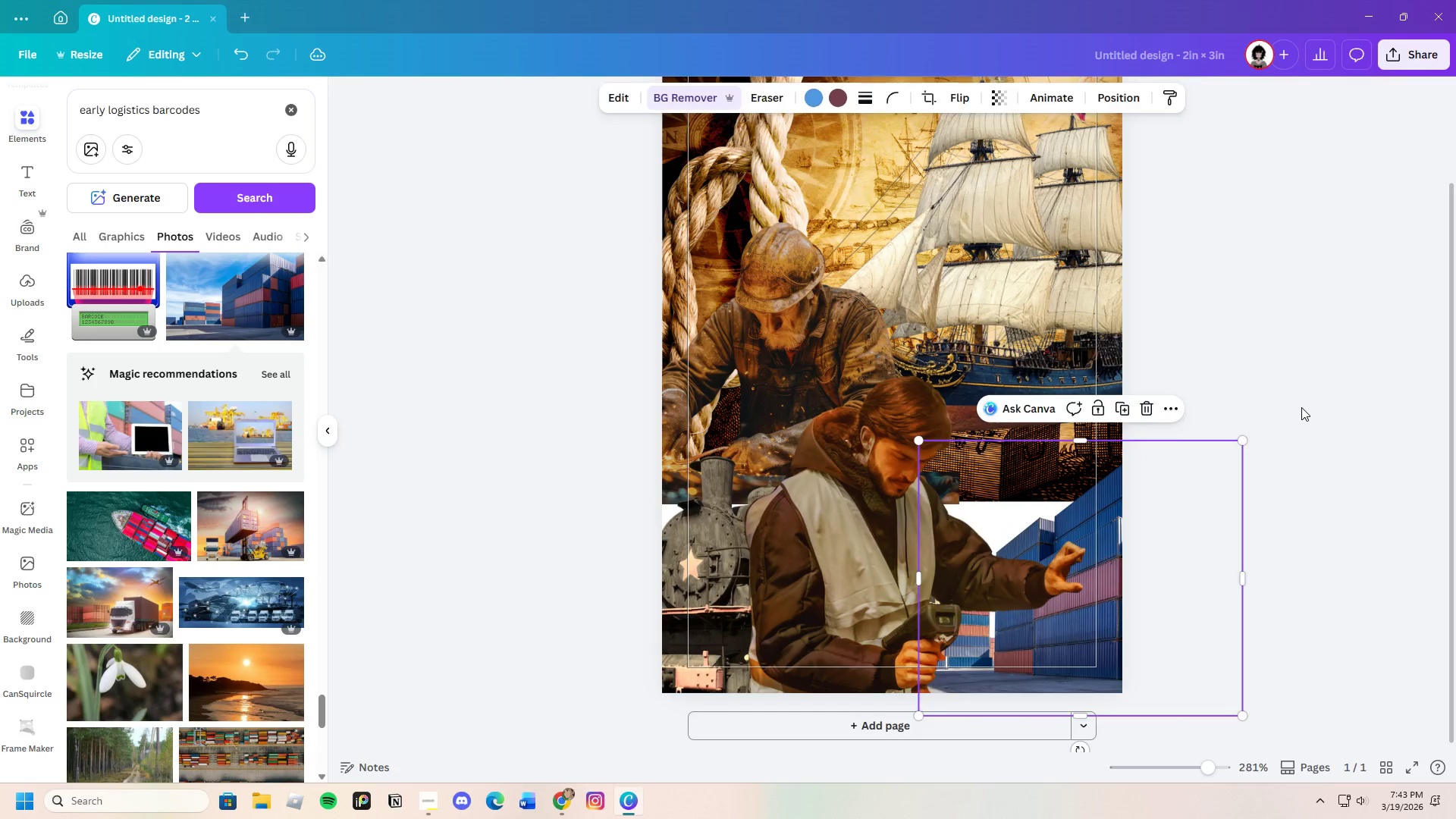 
left_click([1301, 407])
 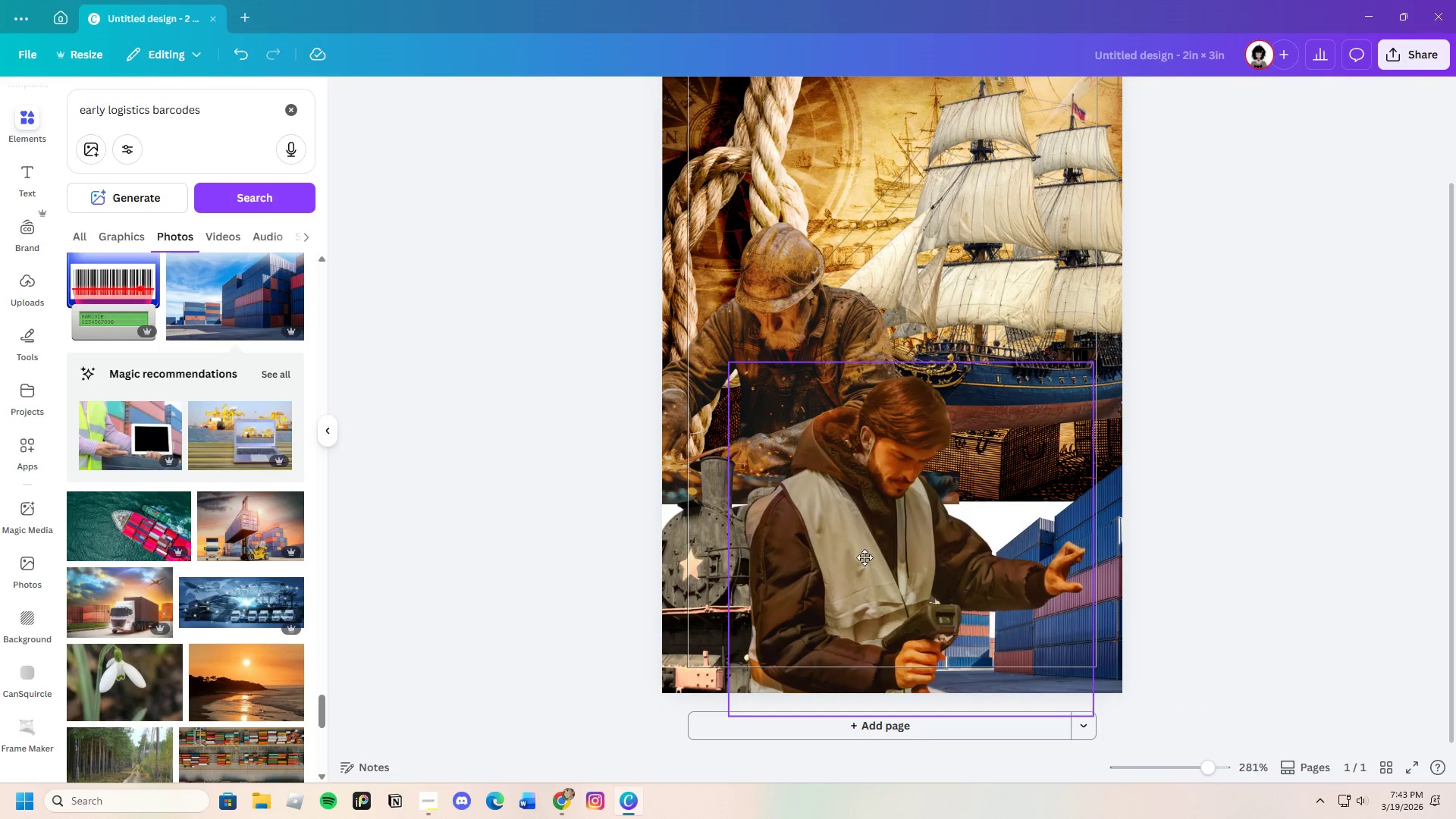 
left_click_drag(start_coordinate=[846, 561], to_coordinate=[883, 556])
 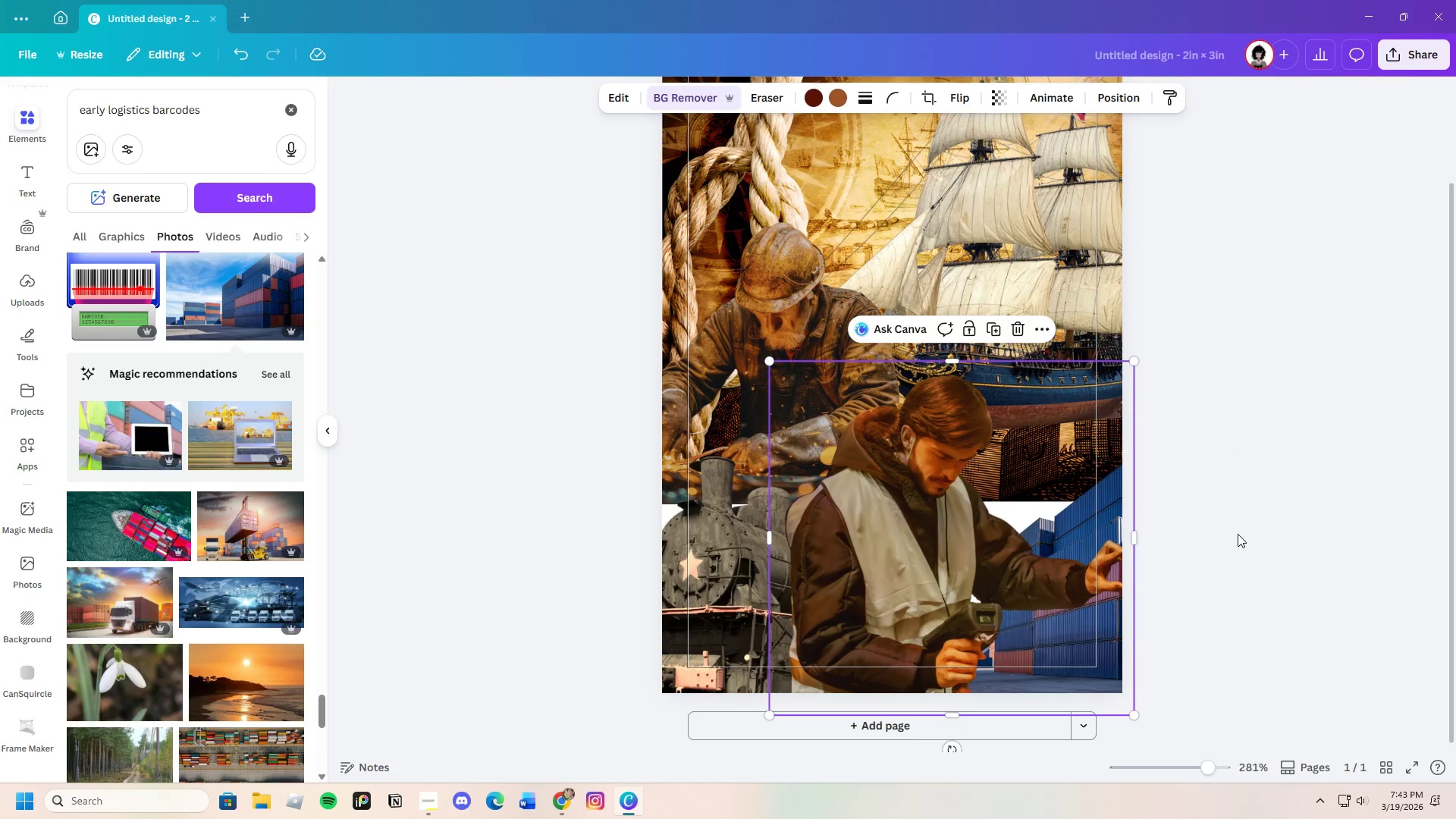 
left_click([1238, 534])
 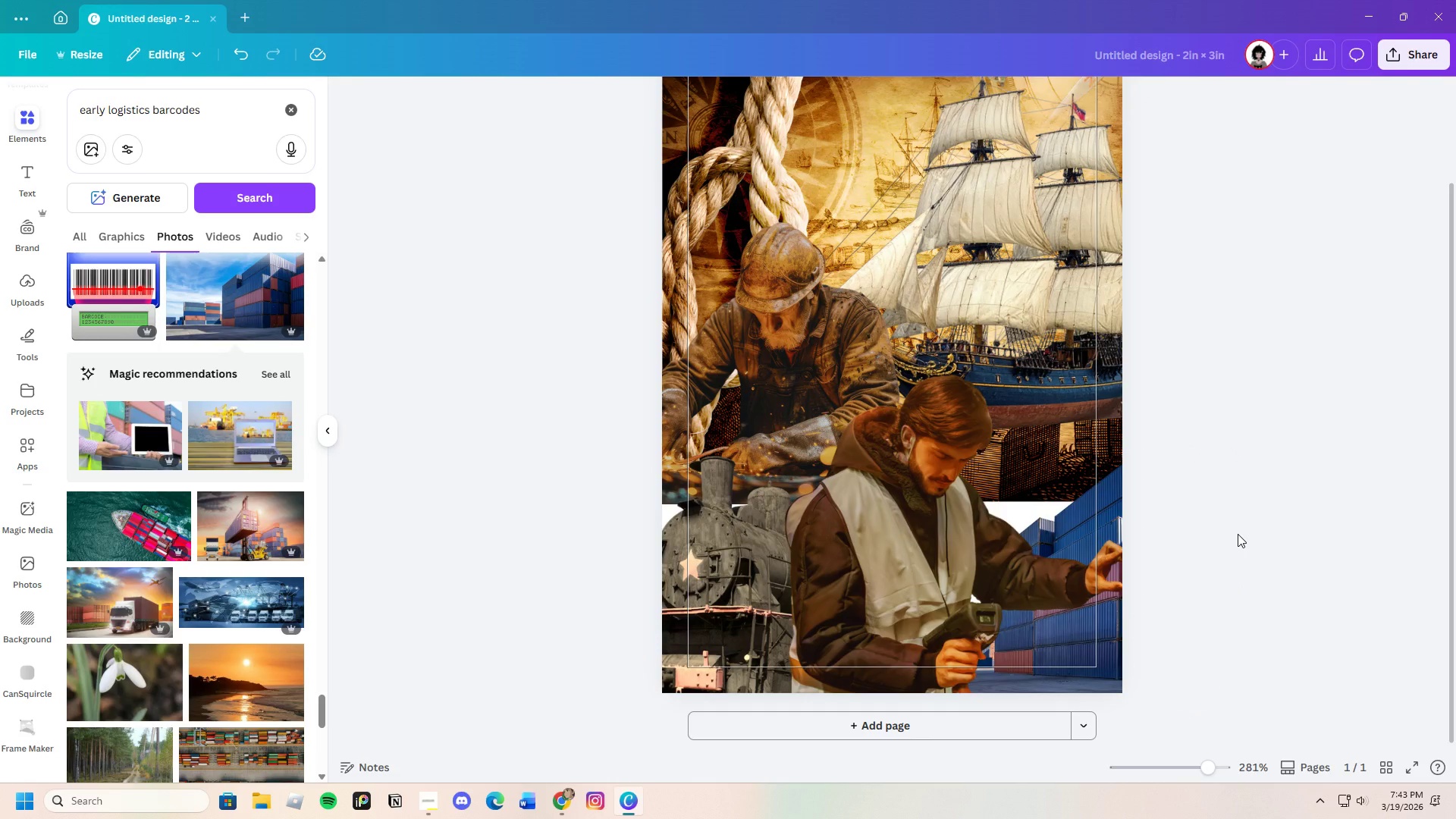 
wait(5.92)
 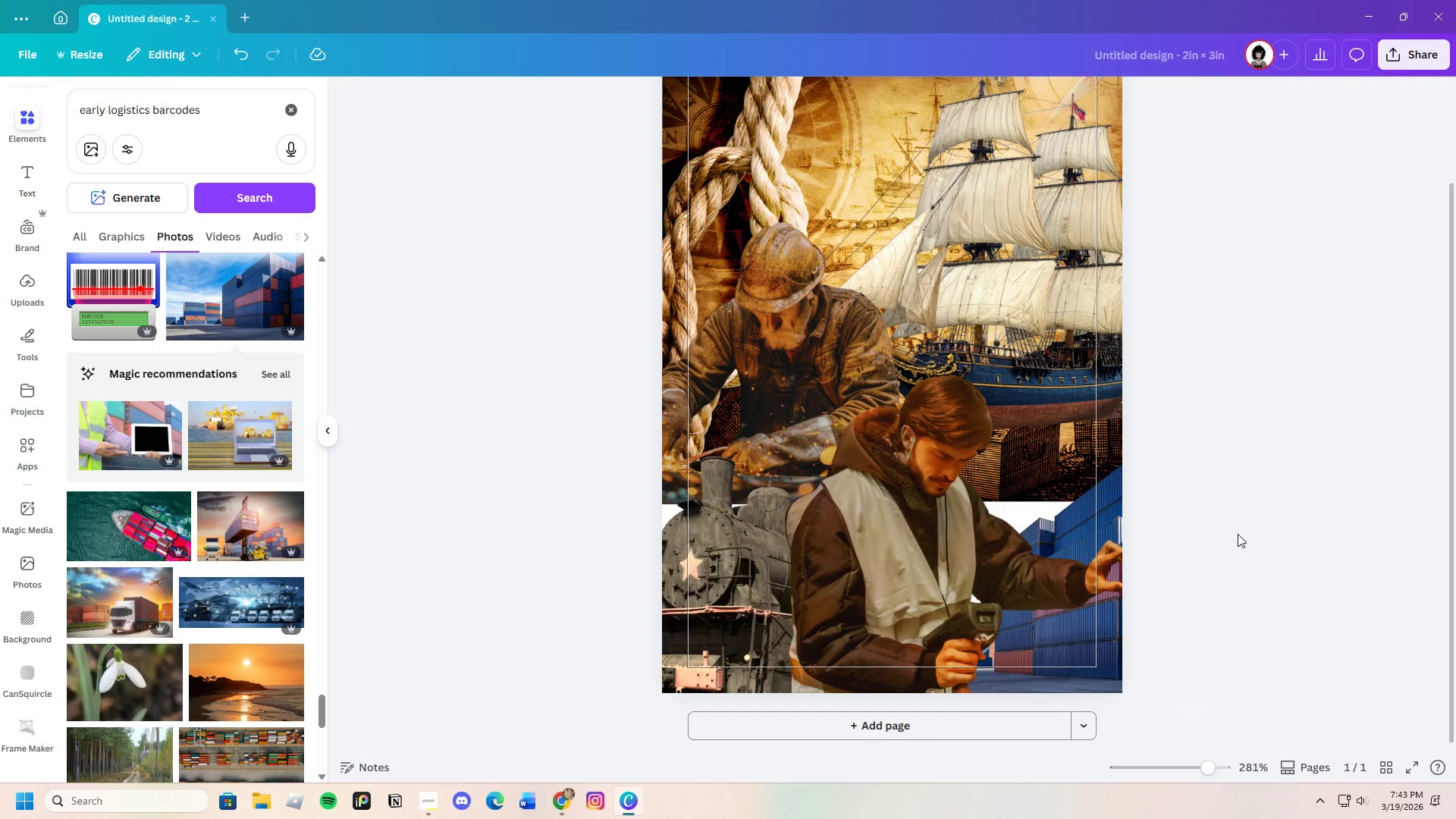 
left_click([741, 387])
 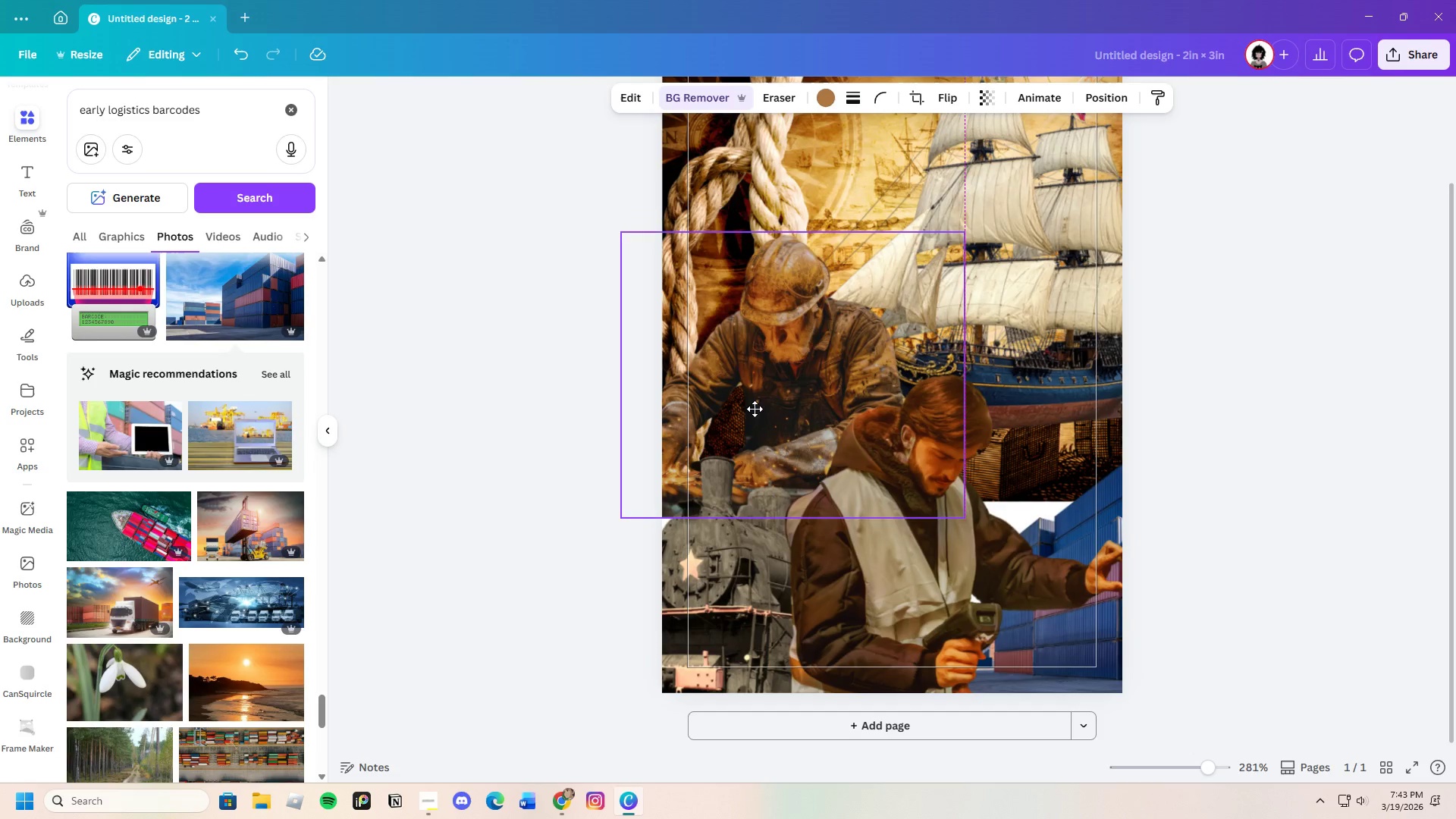 
left_click_drag(start_coordinate=[748, 390], to_coordinate=[752, 419])
 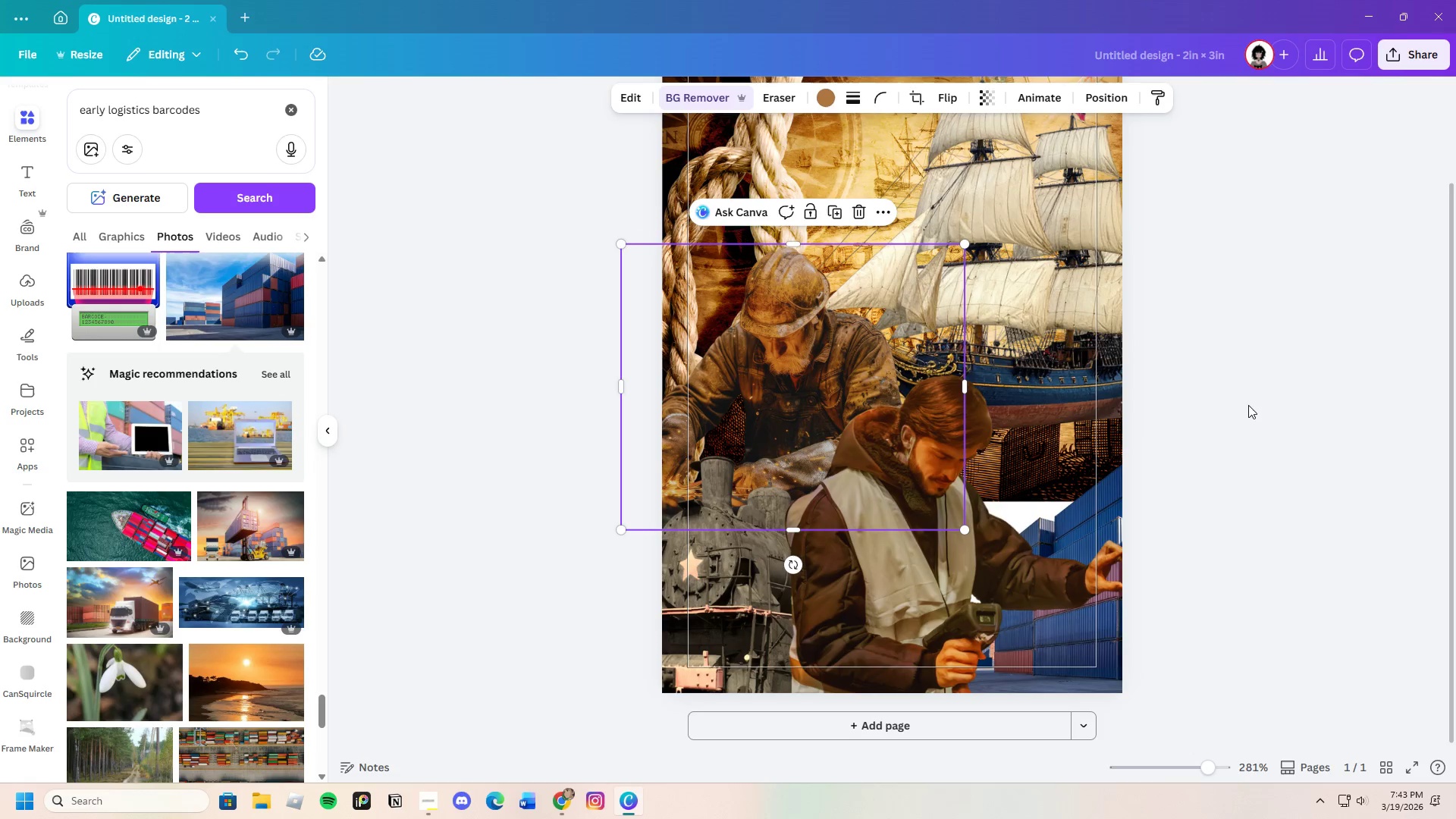 
left_click([1251, 405])
 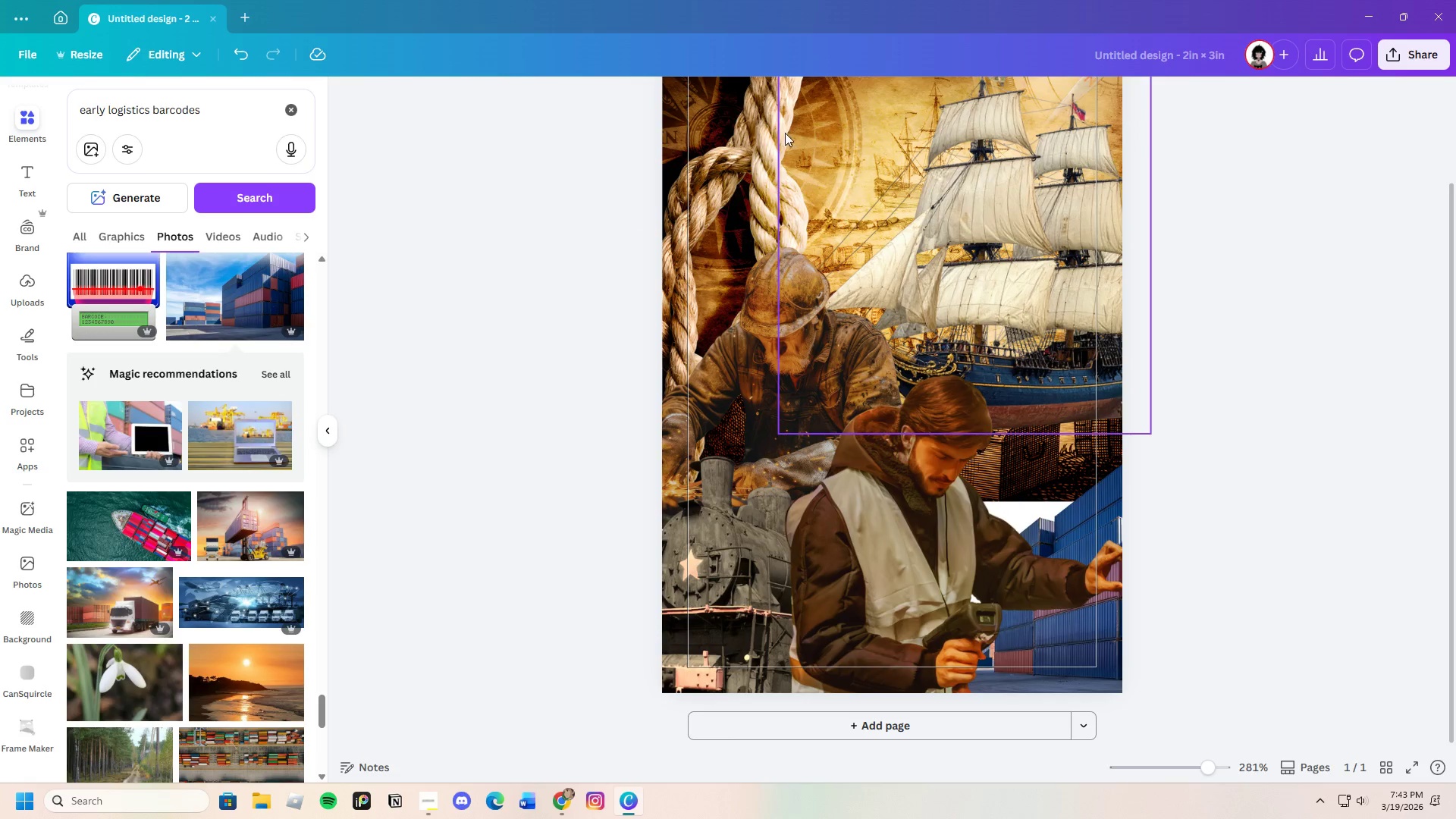 
left_click([821, 127])
 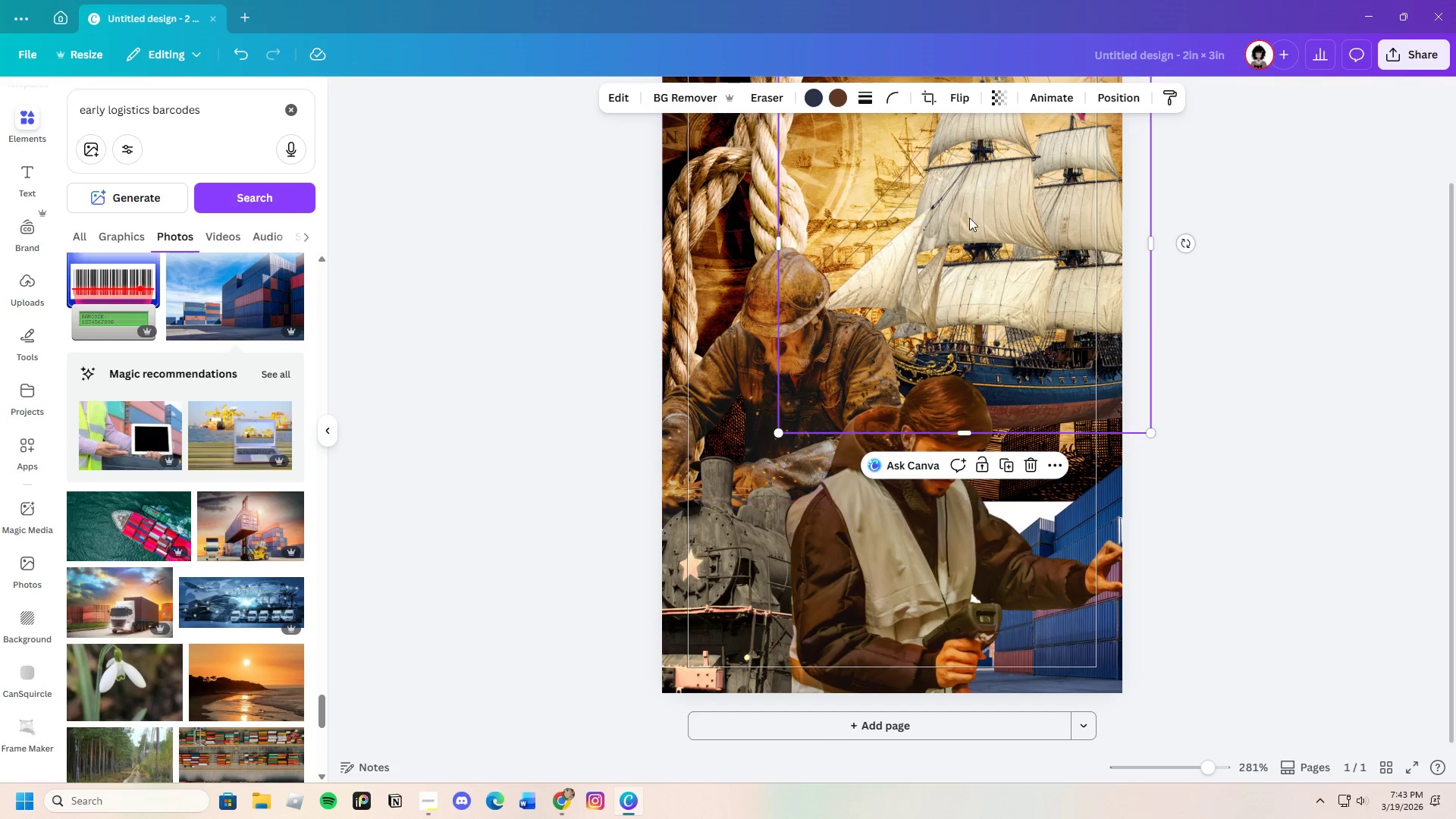 
left_click([1258, 500])
 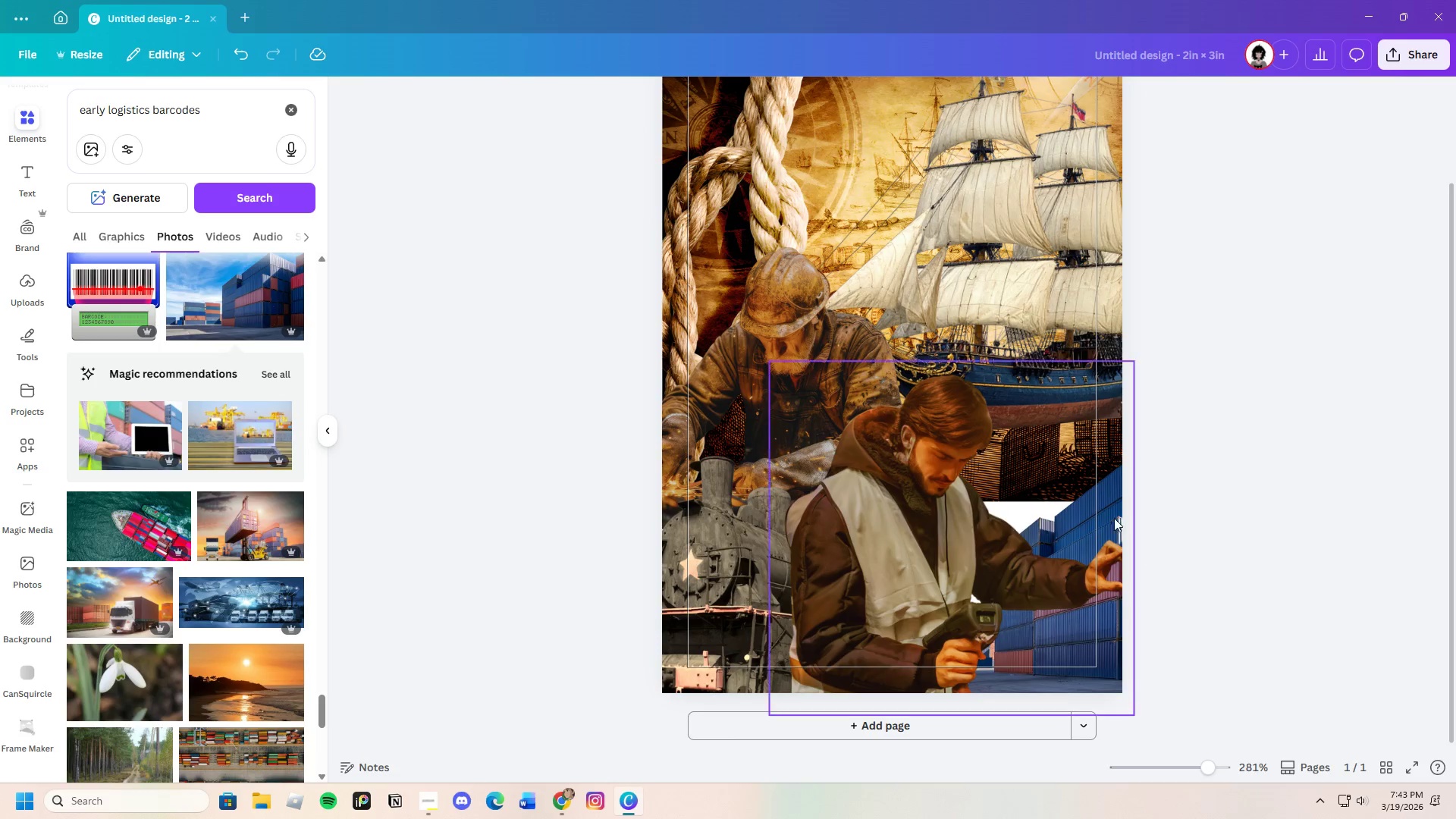 
left_click([1102, 511])
 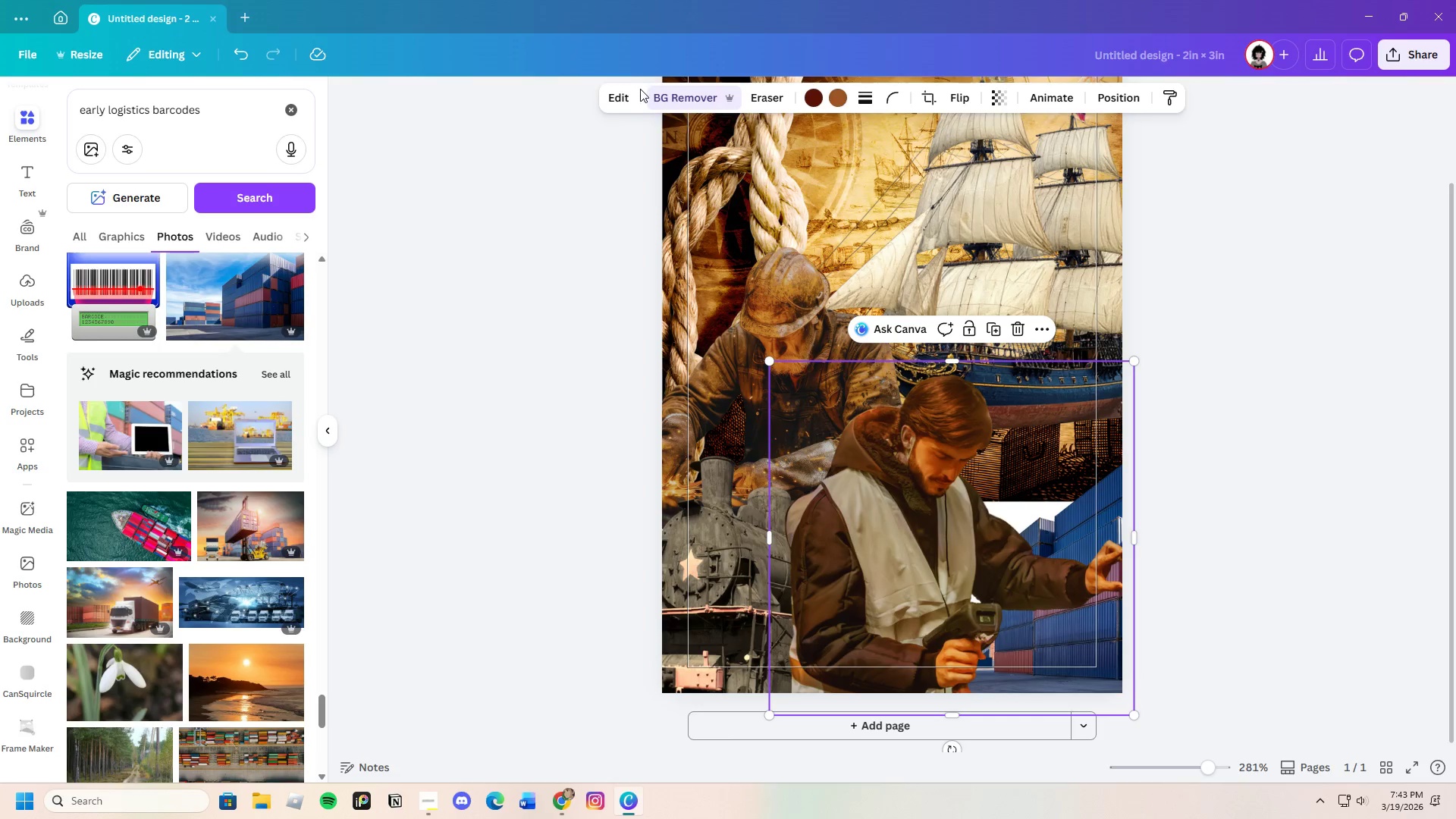 
left_click([613, 99])
 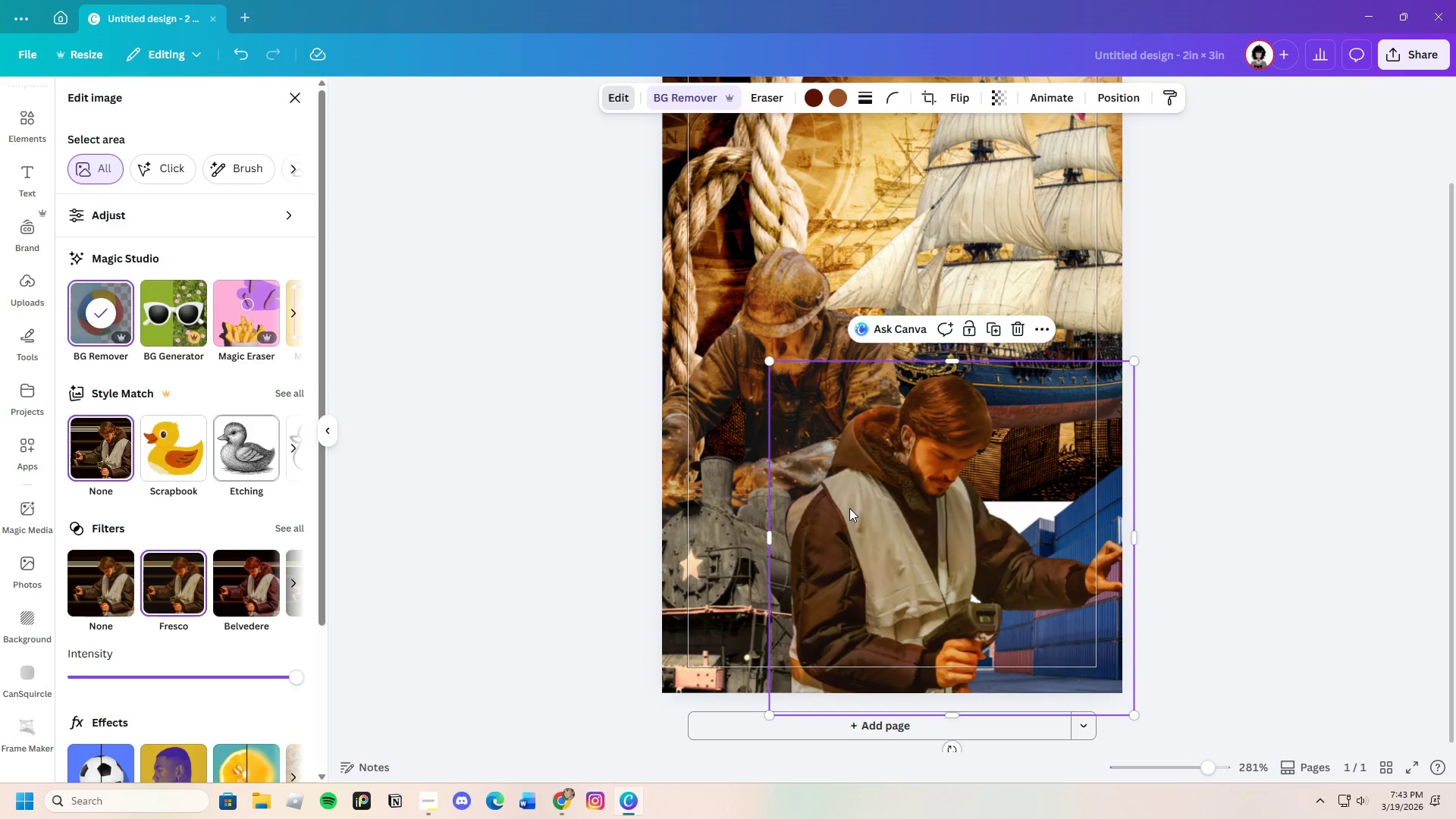 
left_click([1198, 460])
 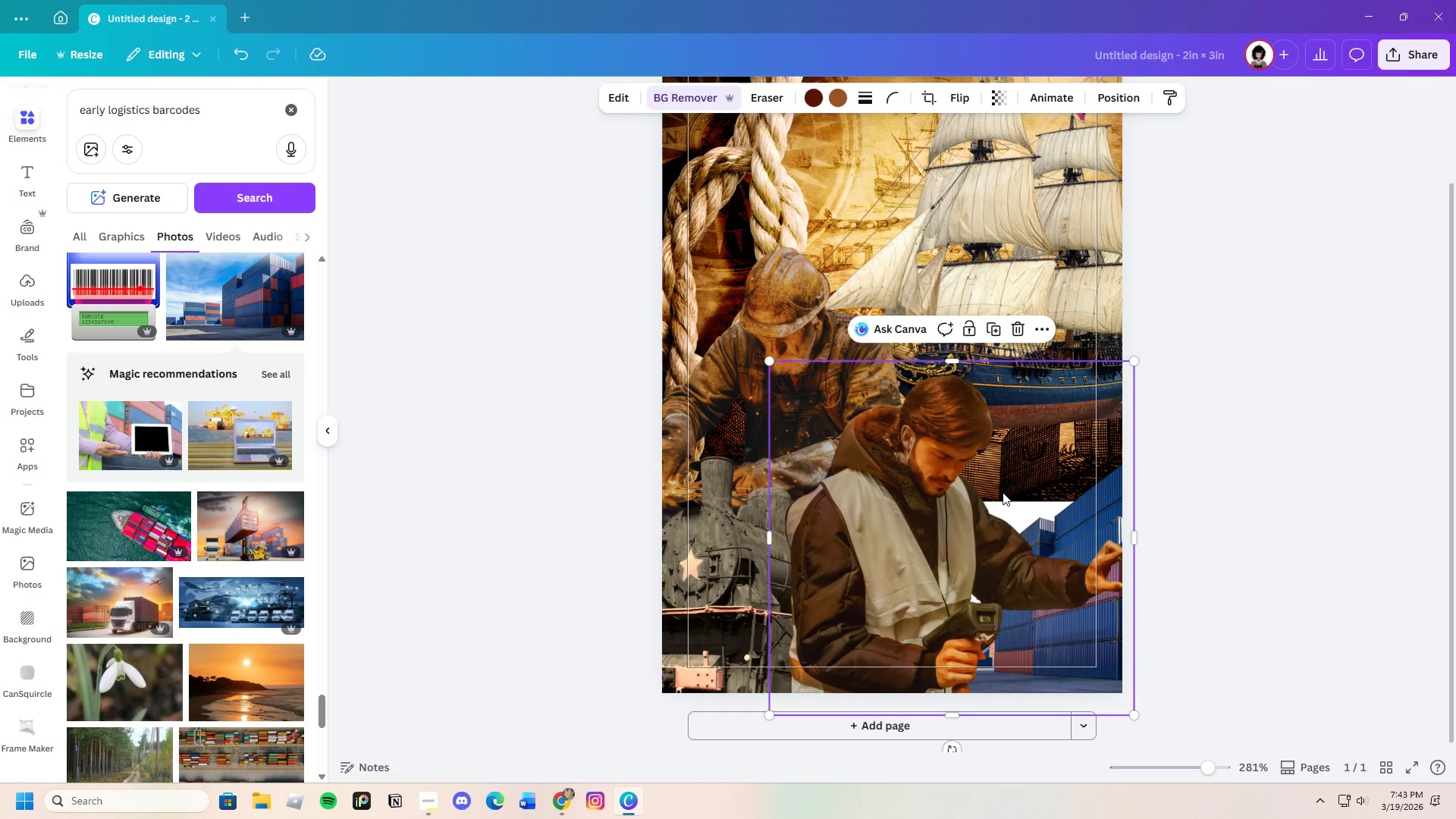 
left_click_drag(start_coordinate=[999, 492], to_coordinate=[938, 492])
 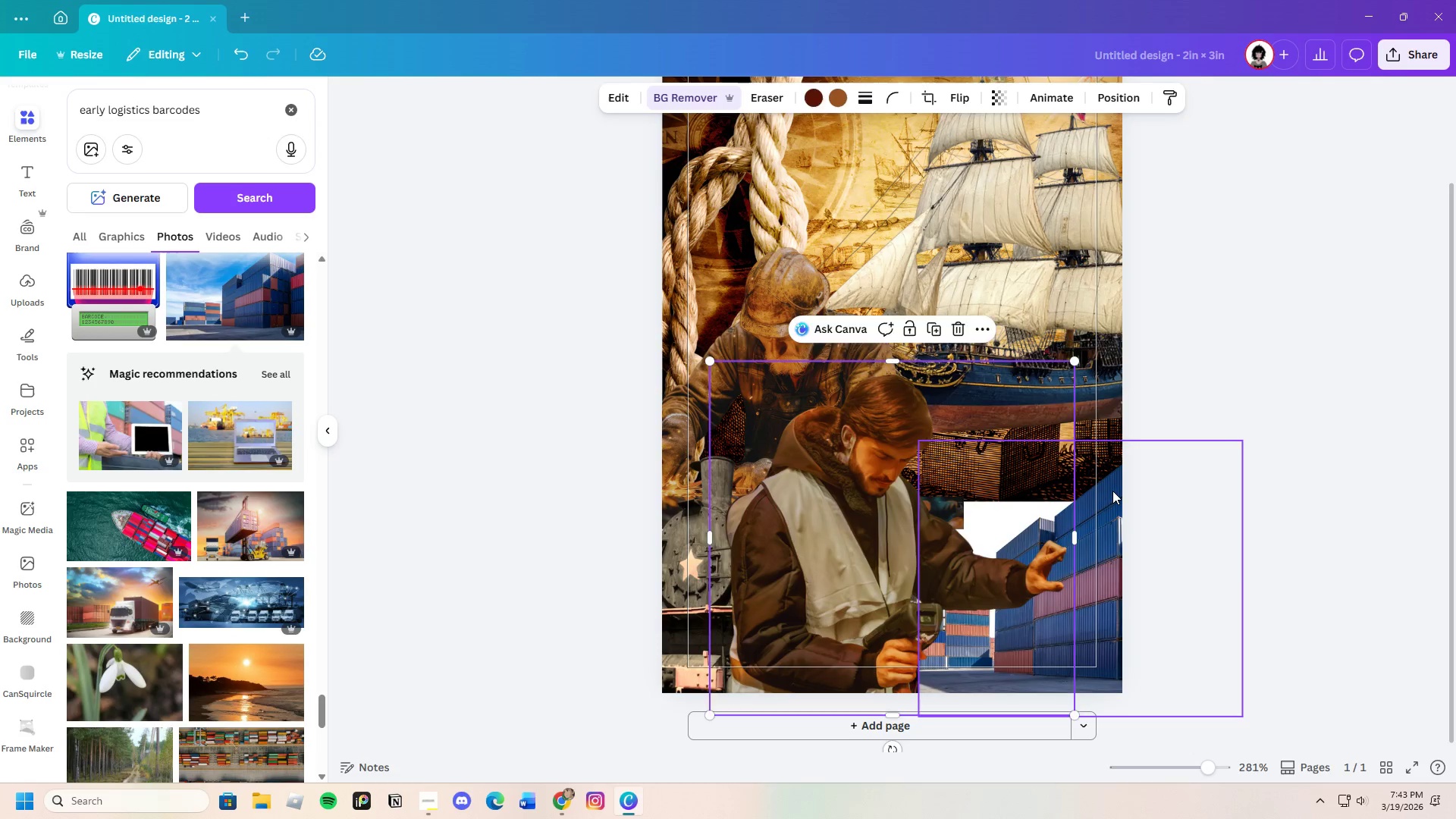 
left_click([1112, 491])
 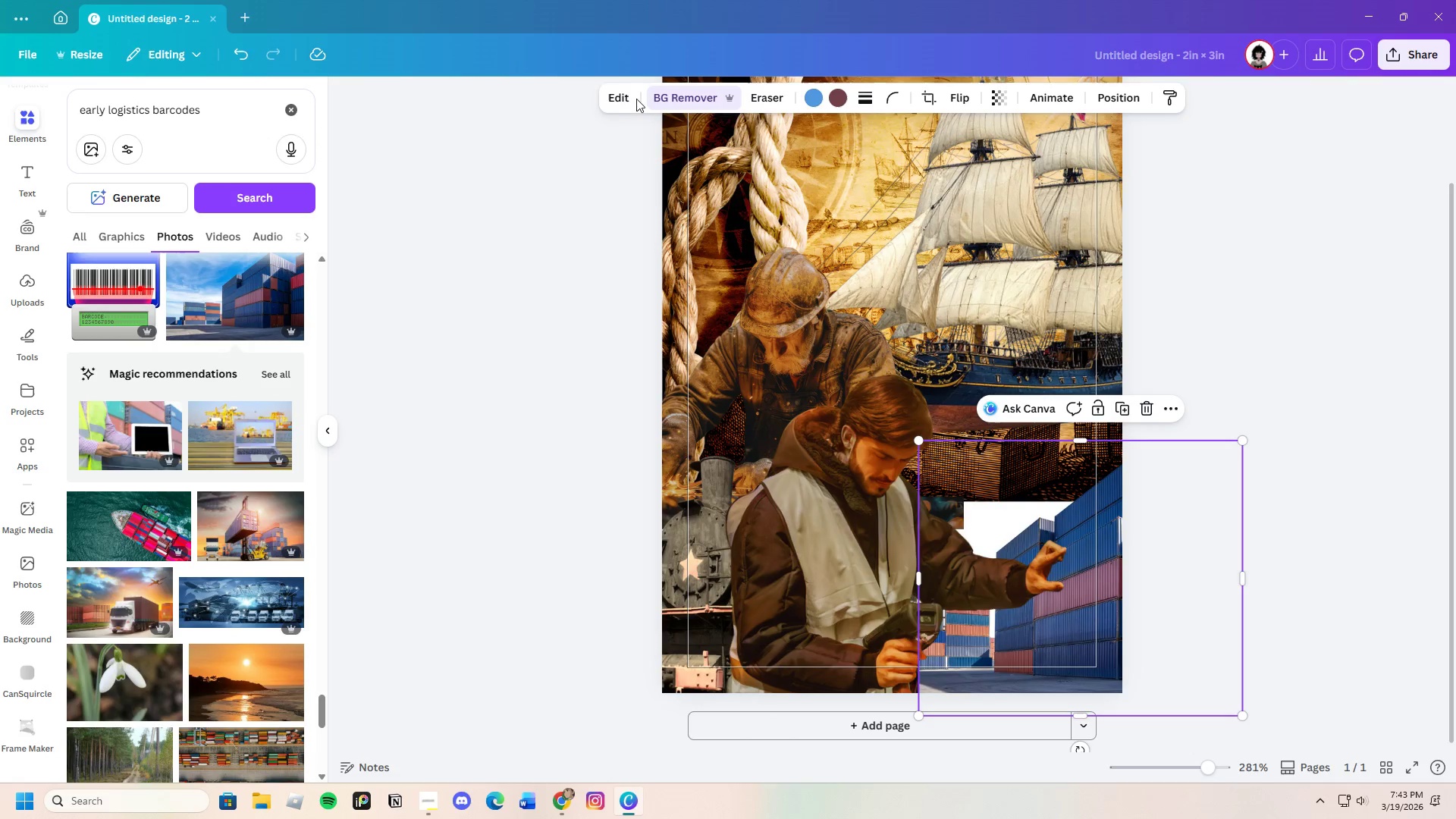 
left_click([620, 99])
 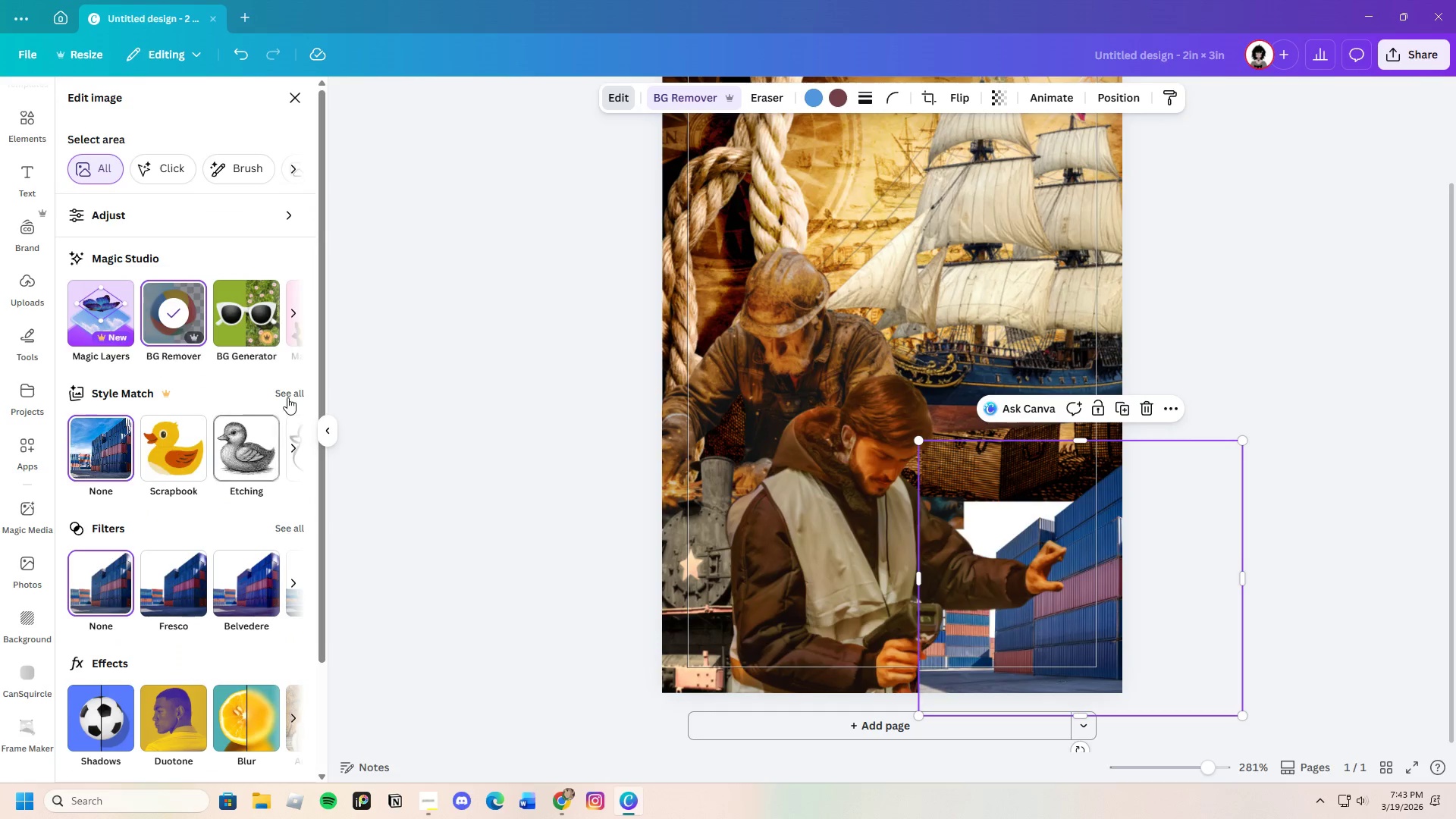 
left_click([291, 395])
 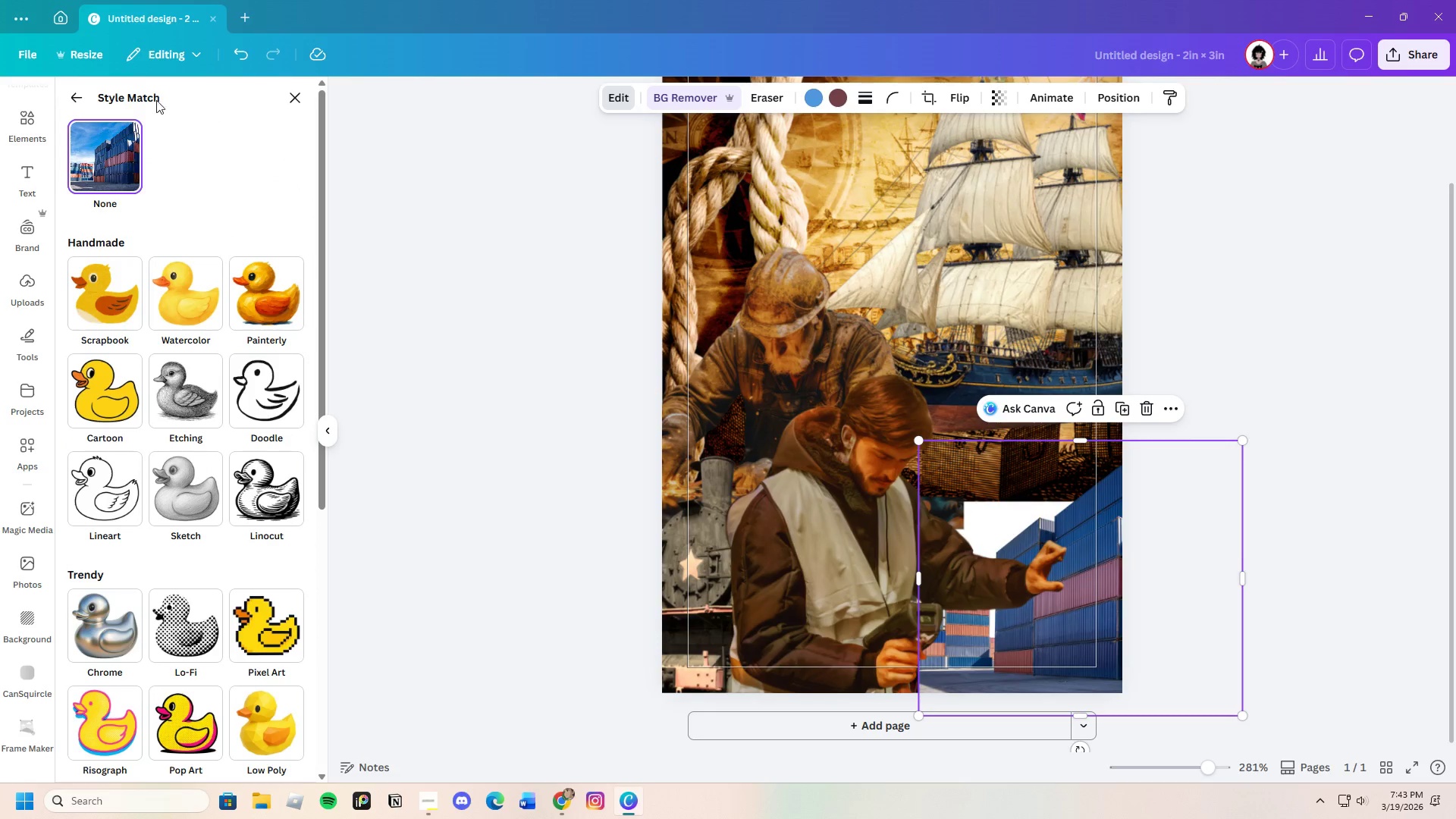 
left_click([71, 93])
 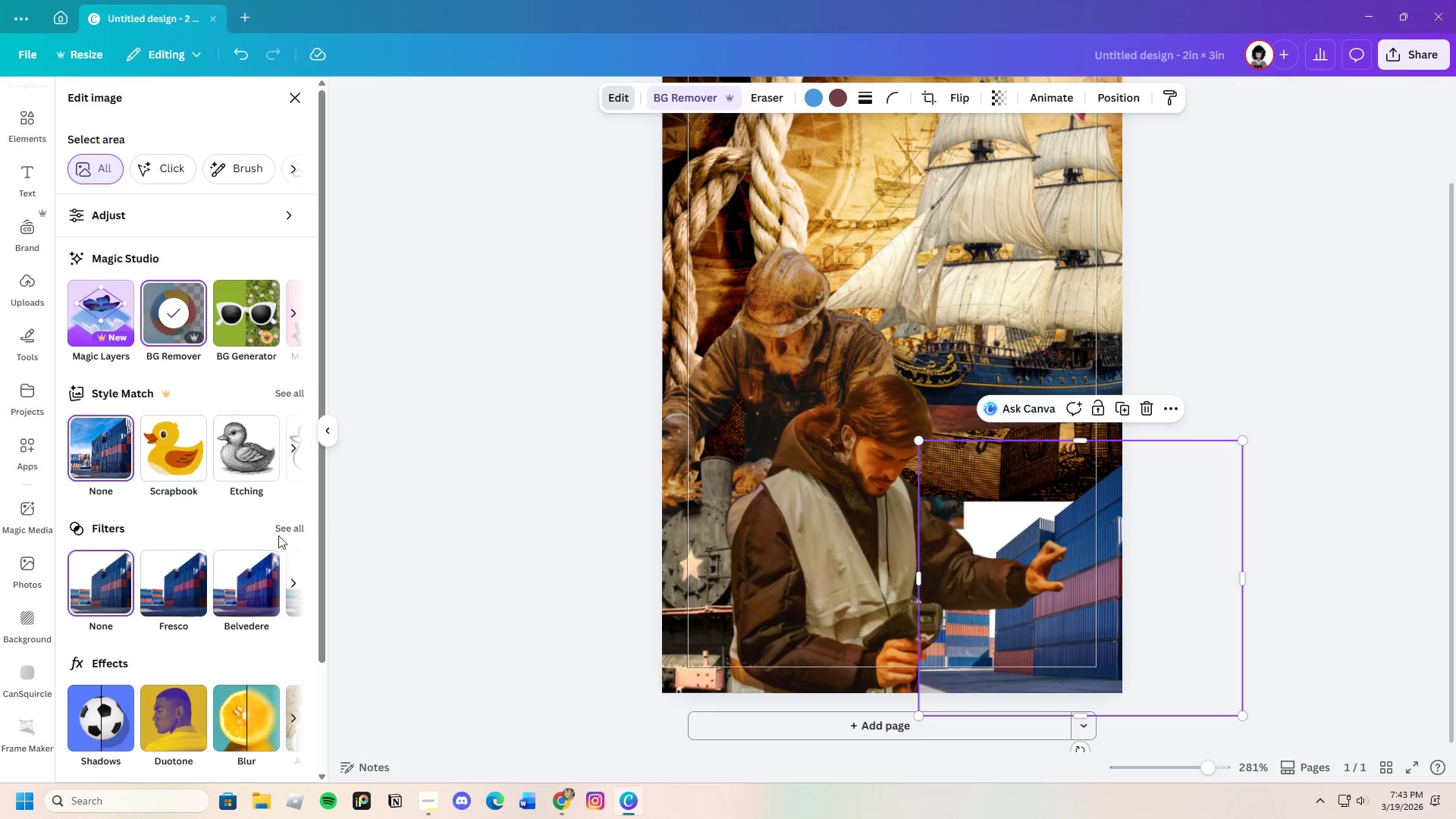 
left_click([284, 526])
 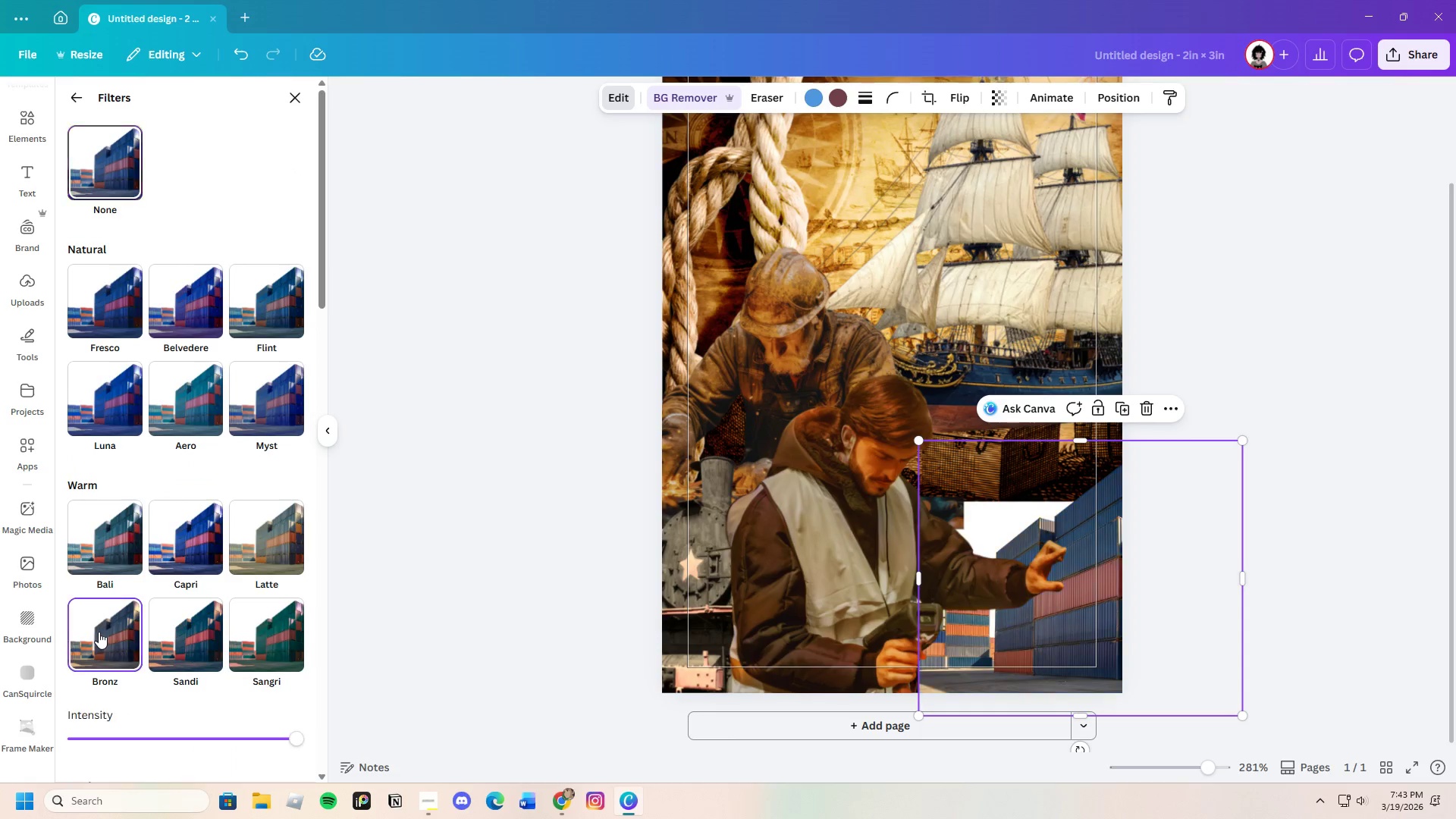 
scroll: coordinate [112, 673], scroll_direction: down, amount: 4.0
 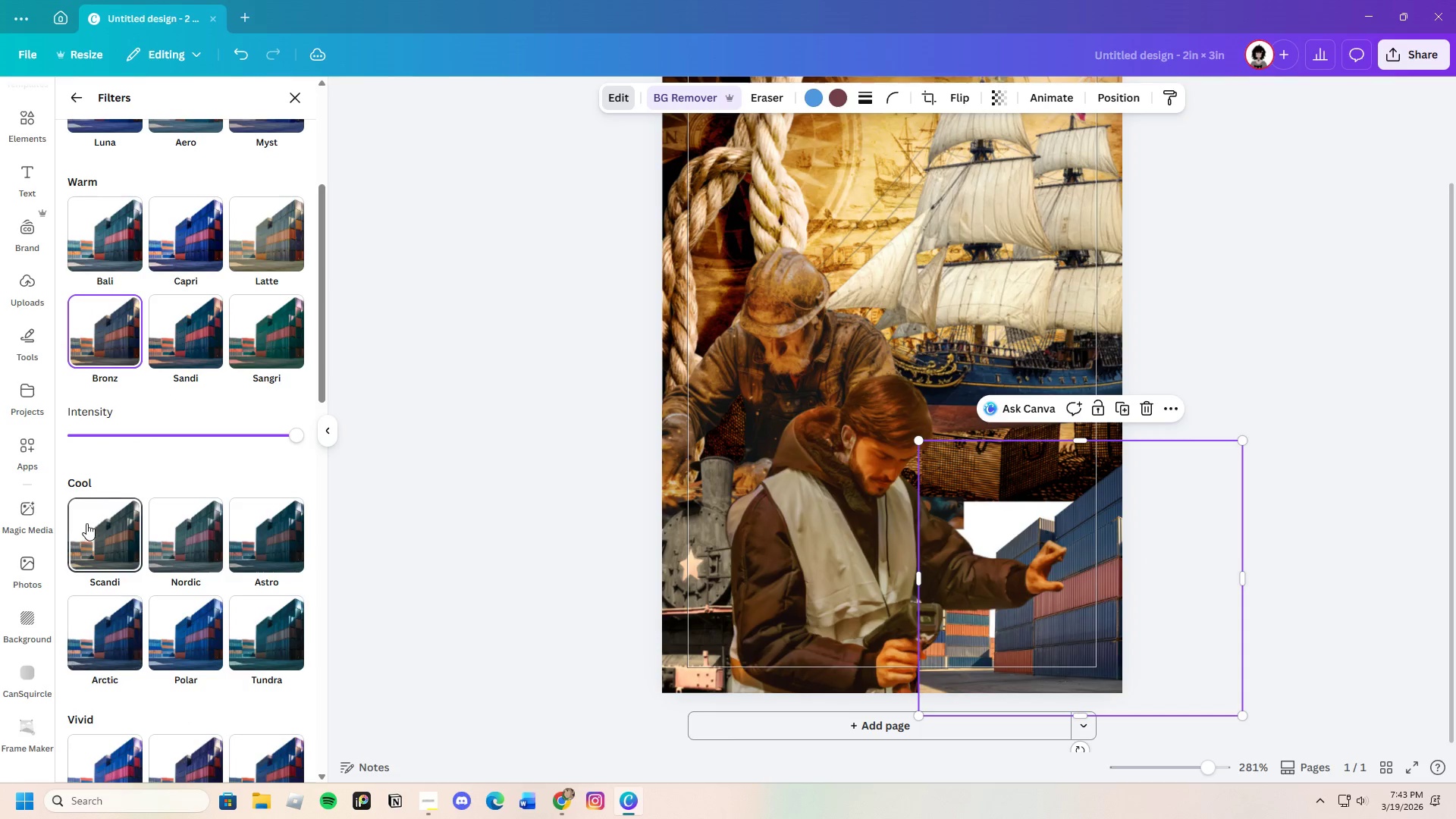 
left_click([86, 523])
 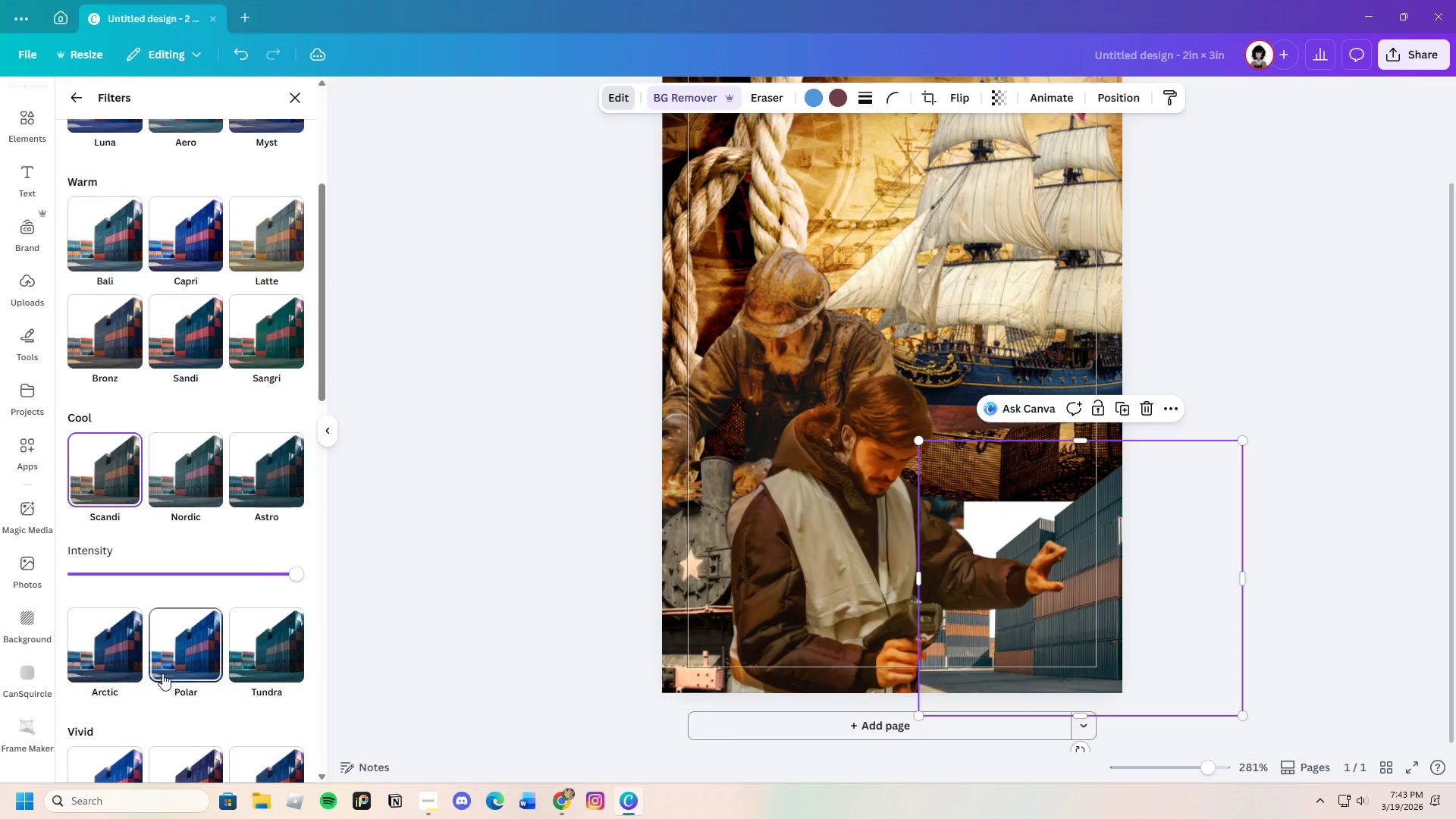 
scroll: coordinate [172, 693], scroll_direction: down, amount: 13.0
 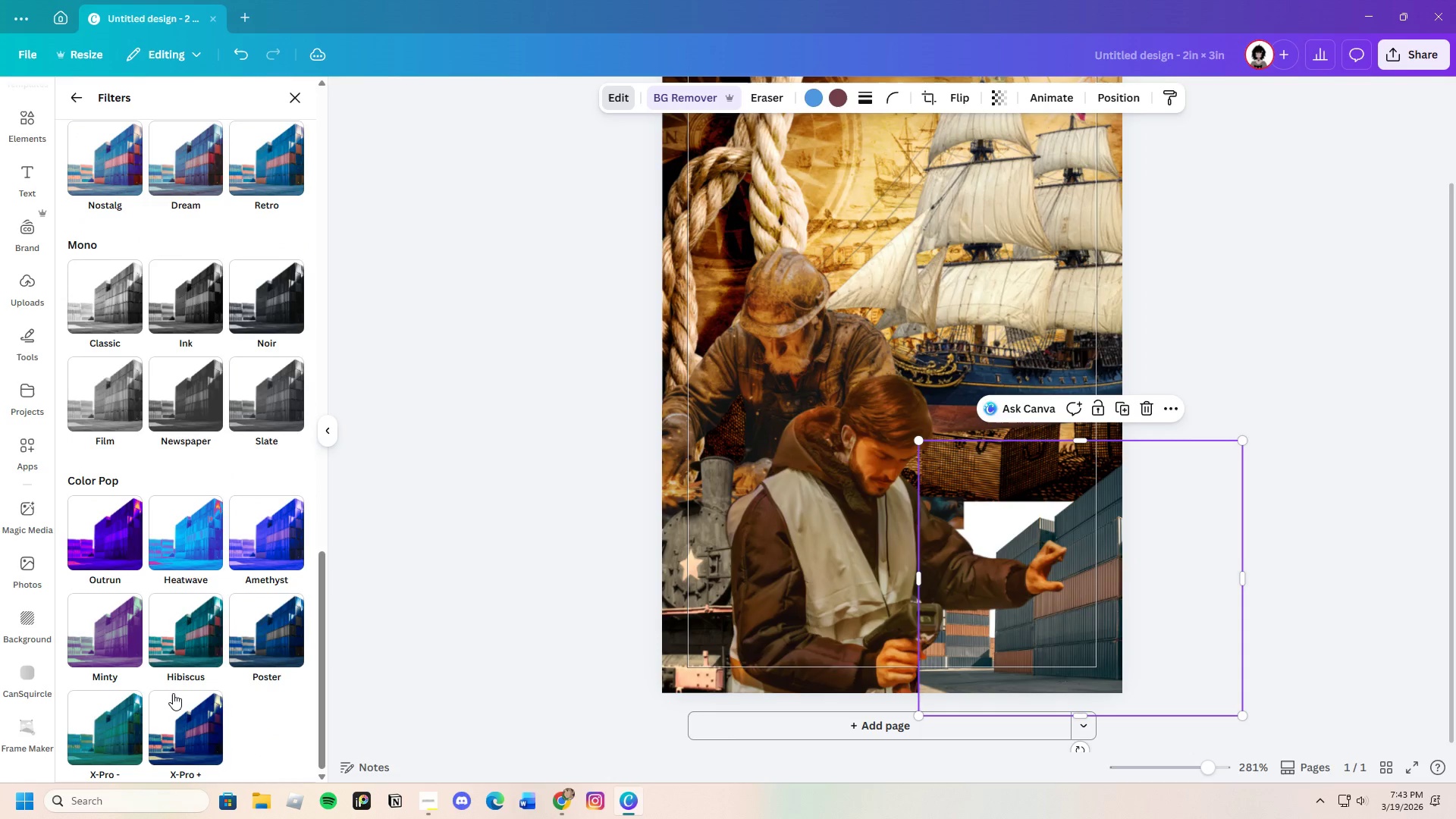 
scroll: coordinate [180, 692], scroll_direction: up, amount: 8.0
 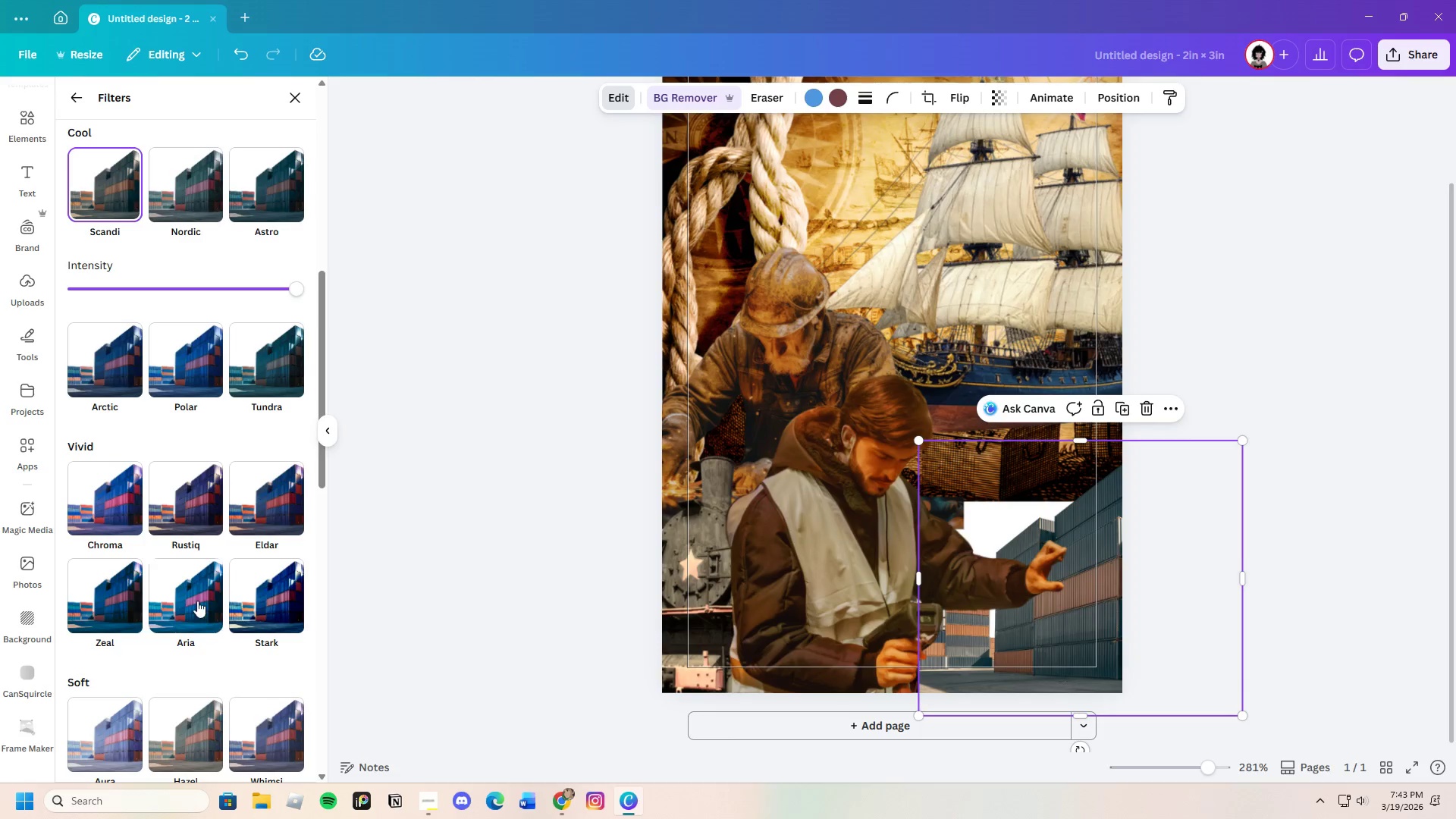 
left_click([174, 497])
 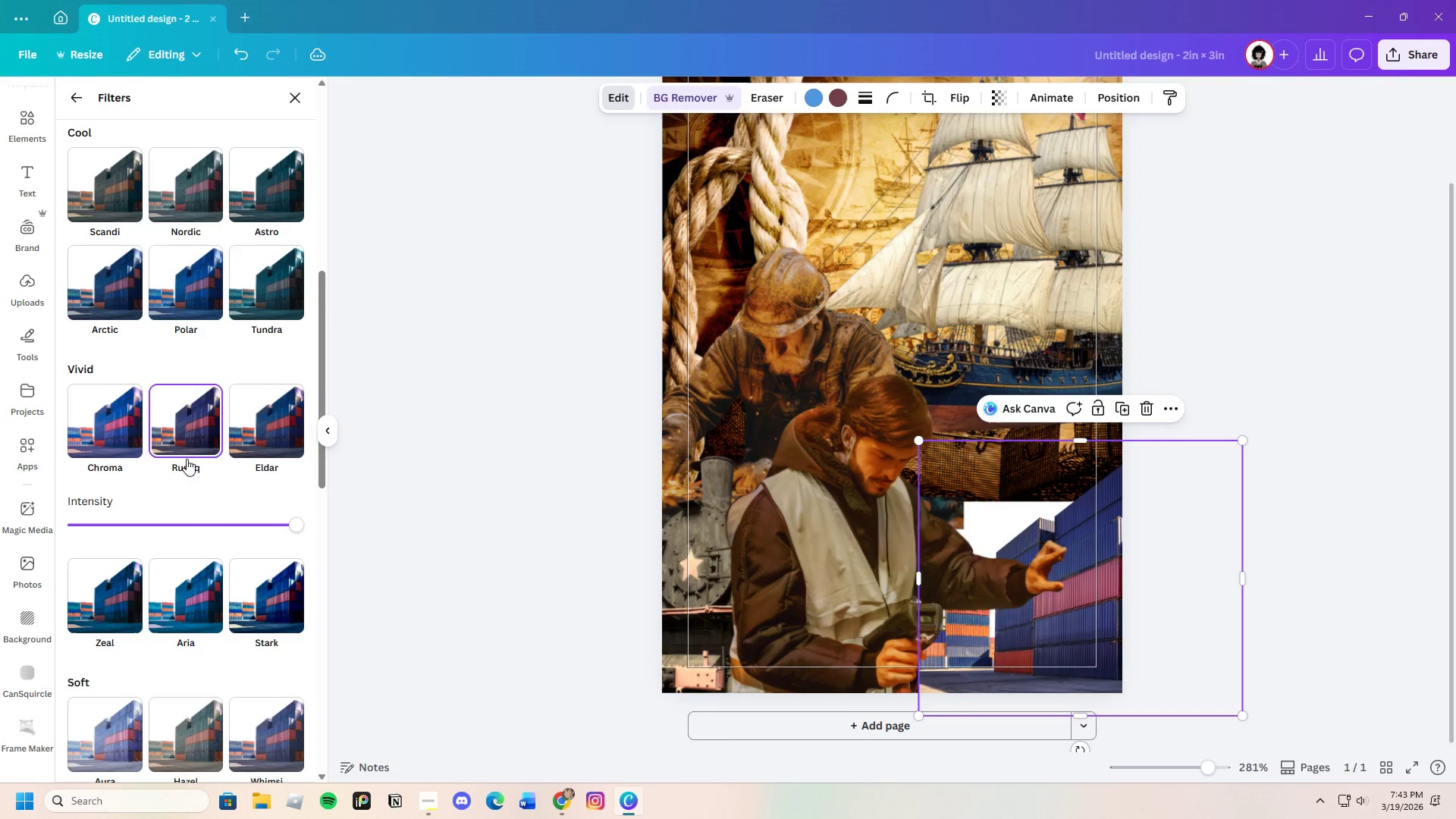 
left_click([123, 182])
 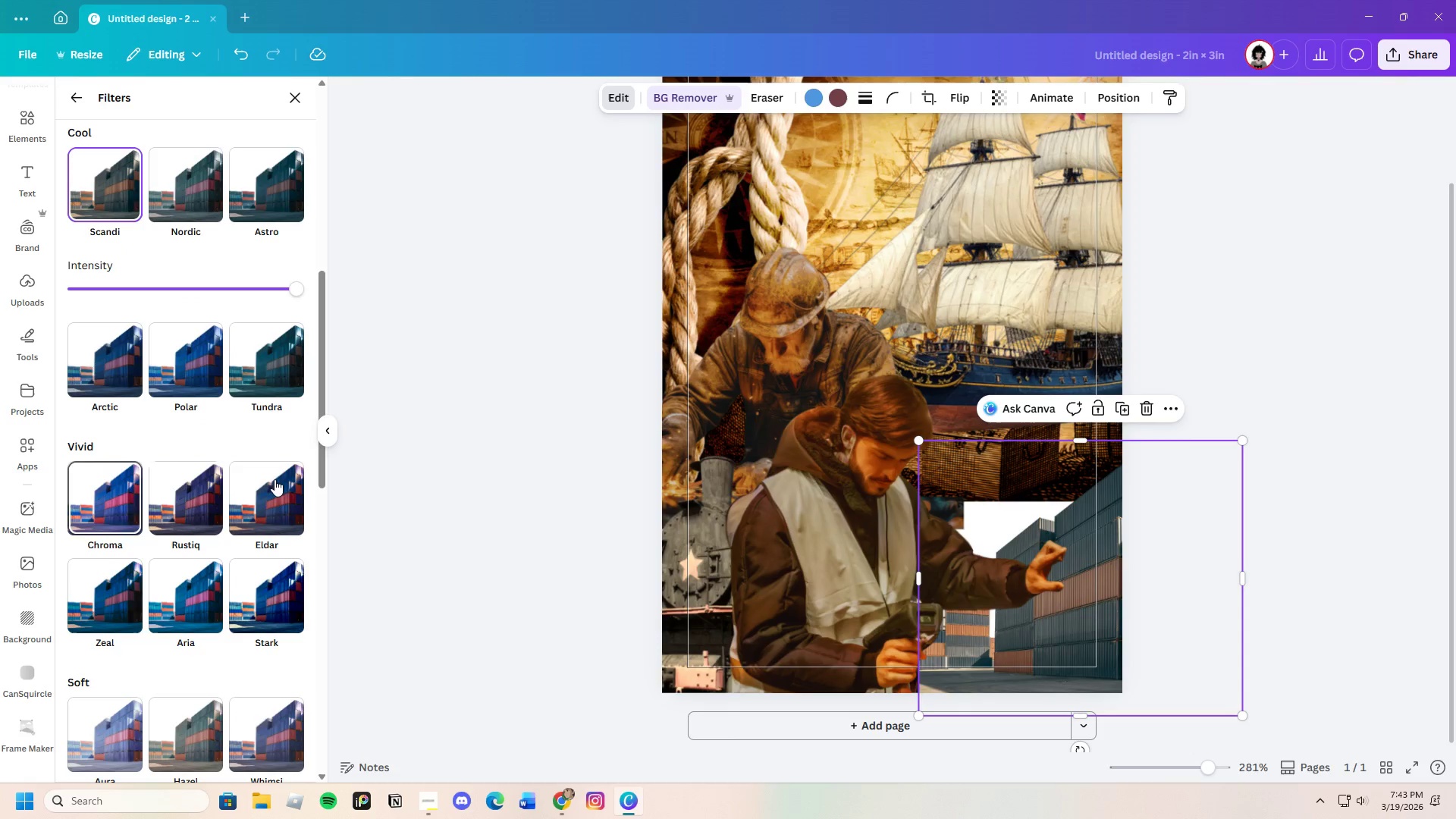 
left_click([847, 454])
 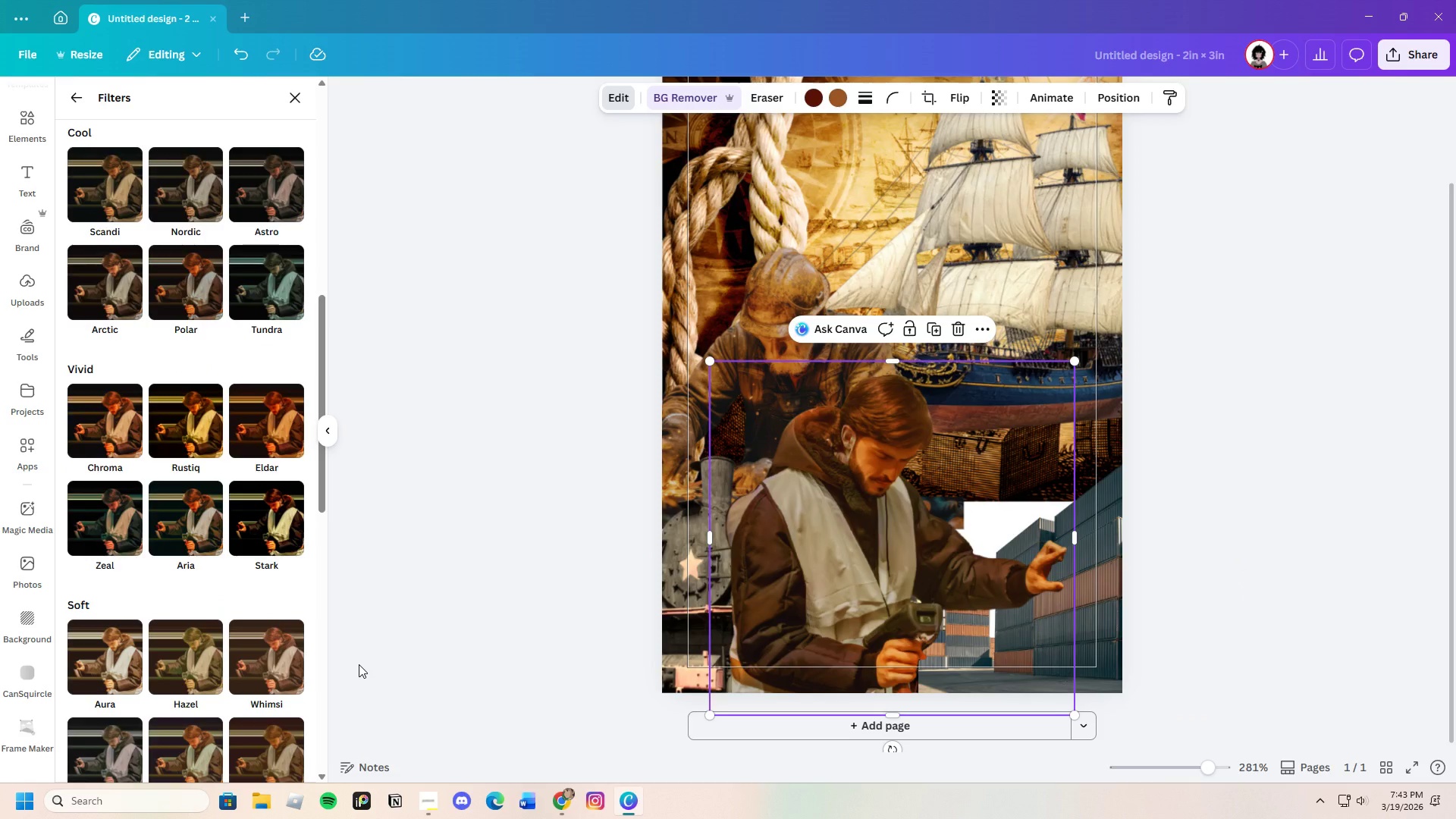 
scroll: coordinate [221, 679], scroll_direction: down, amount: 14.0
 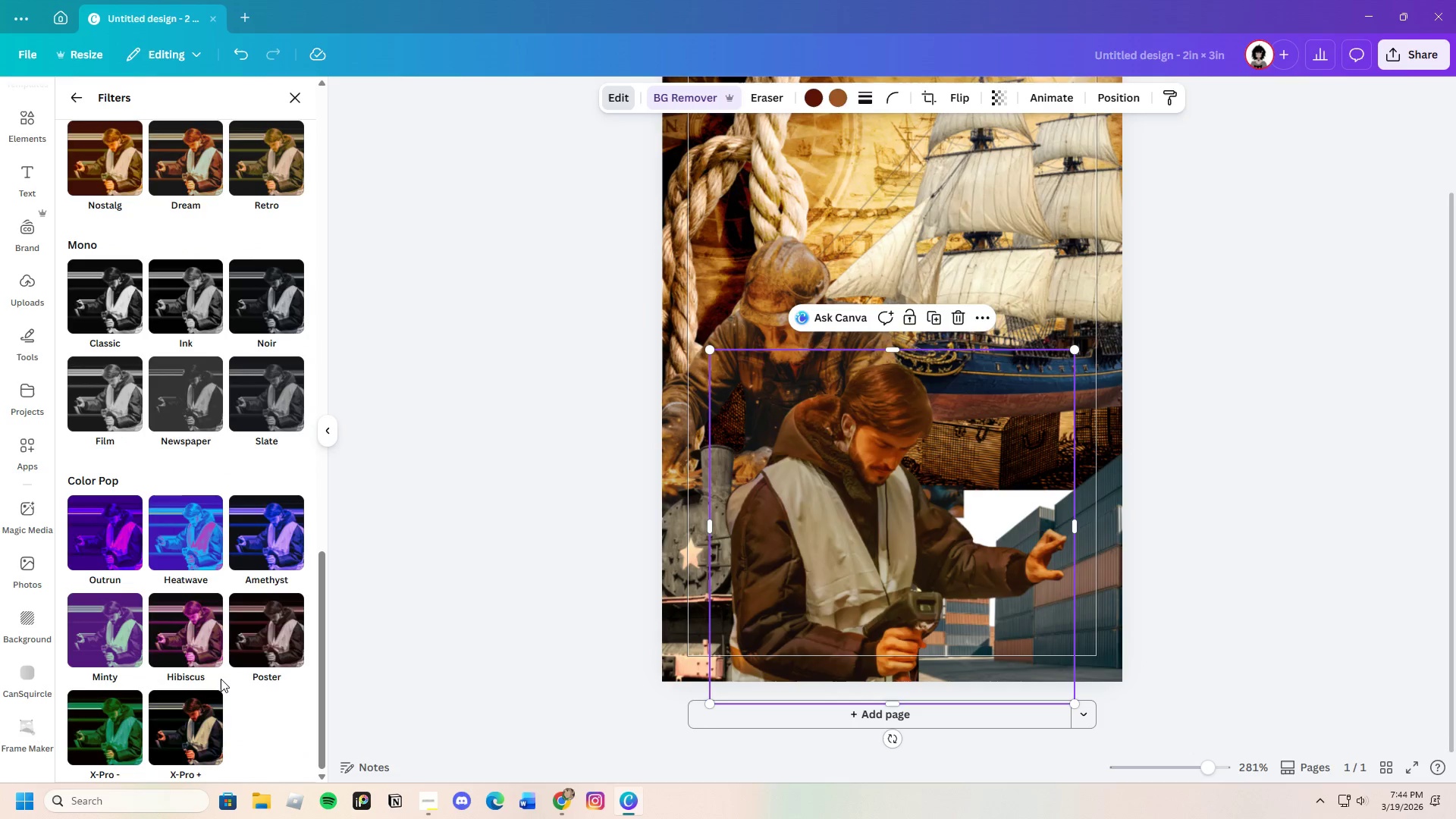 
scroll: coordinate [221, 679], scroll_direction: up, amount: 6.0
 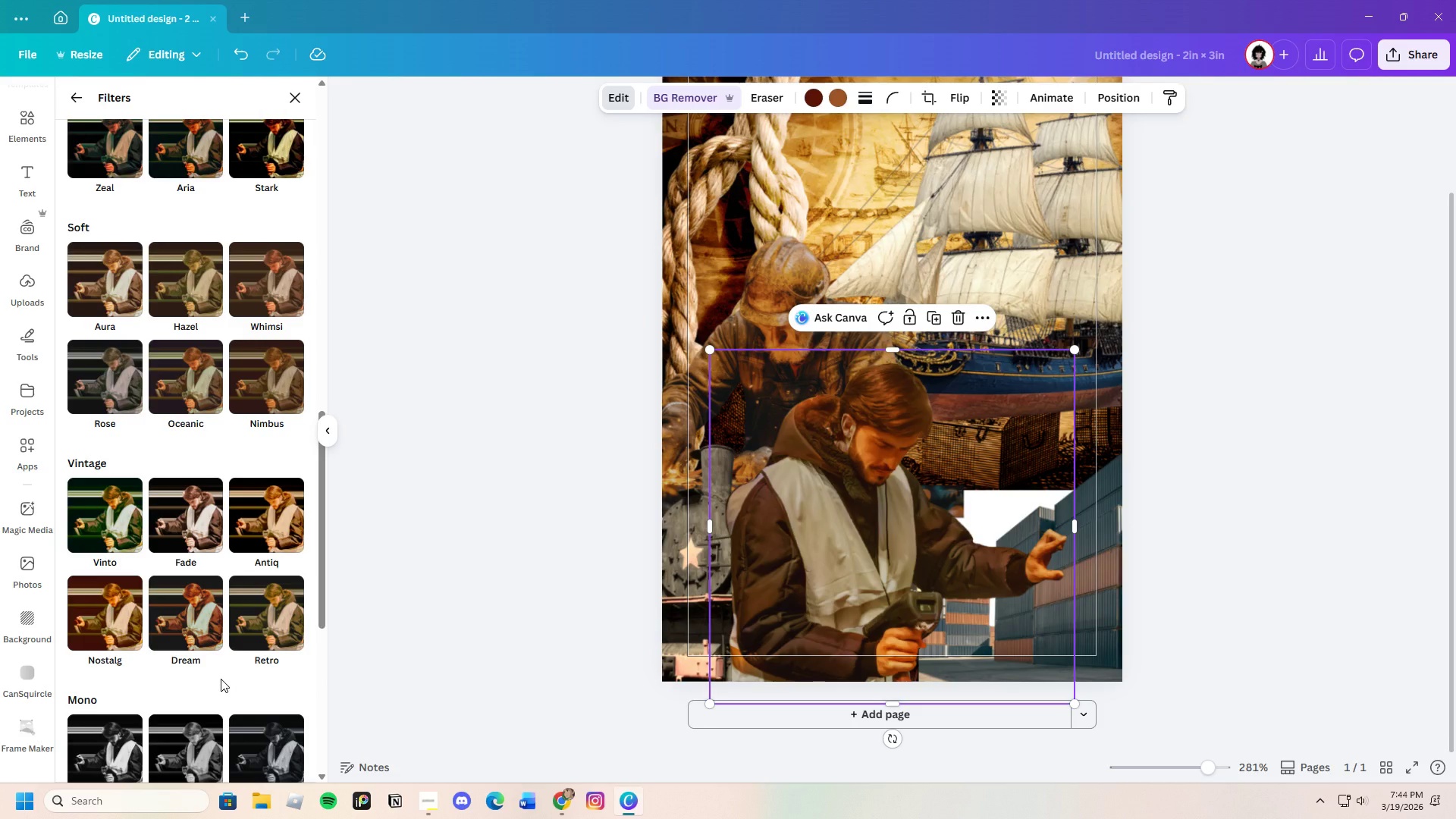 
wait(6.07)
 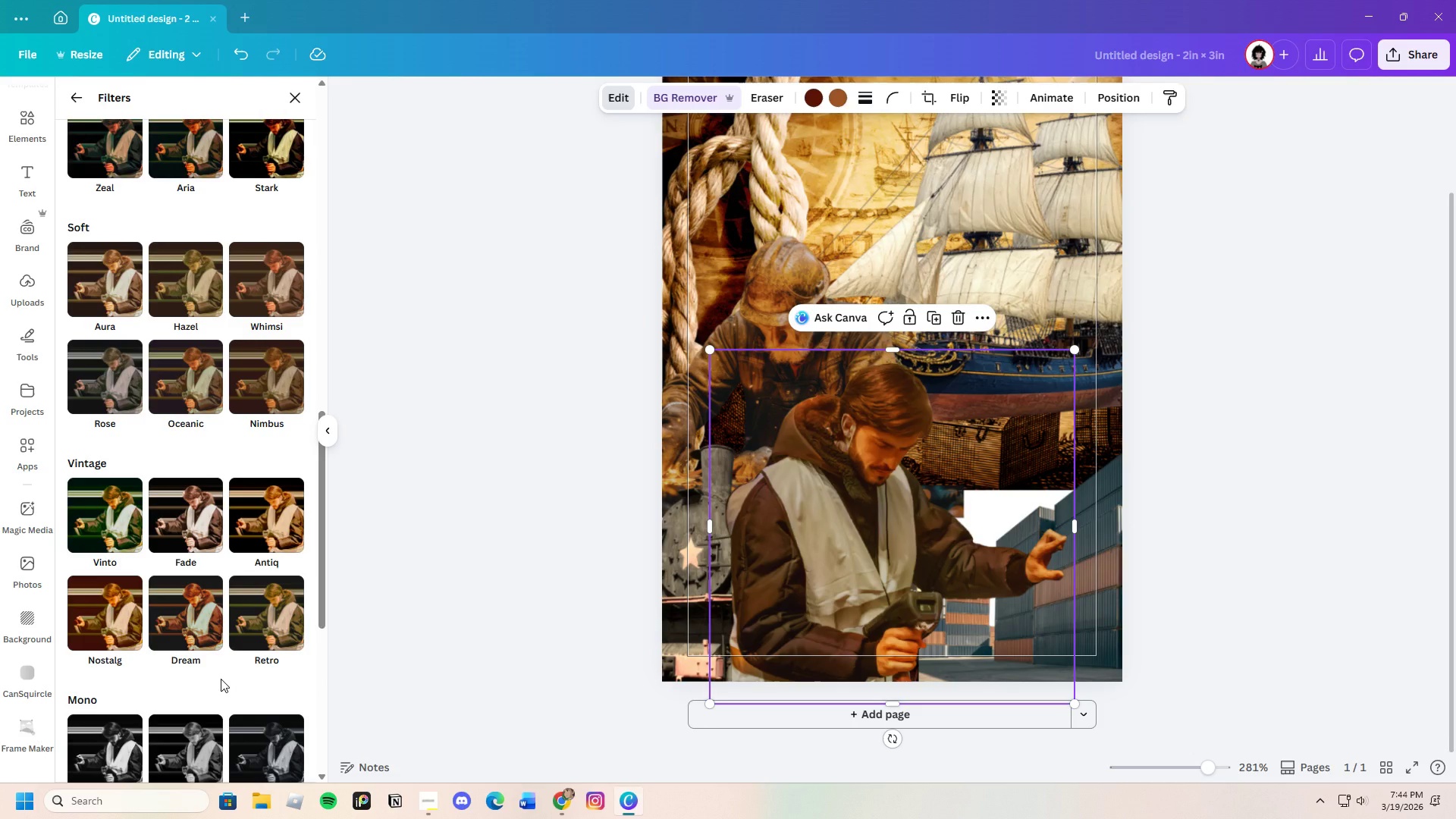 
scroll: coordinate [221, 679], scroll_direction: up, amount: 3.0
 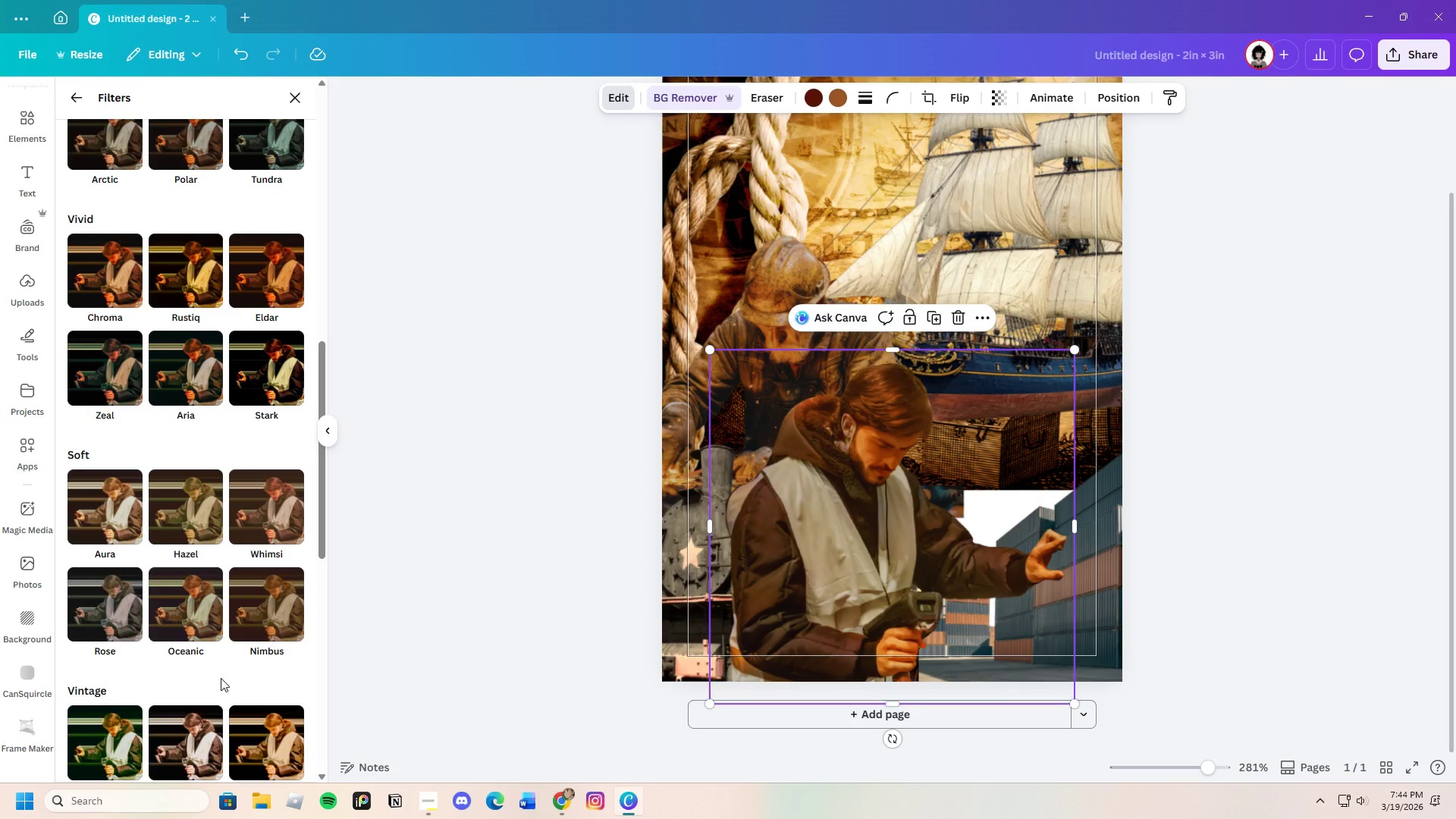 
left_click([174, 275])
 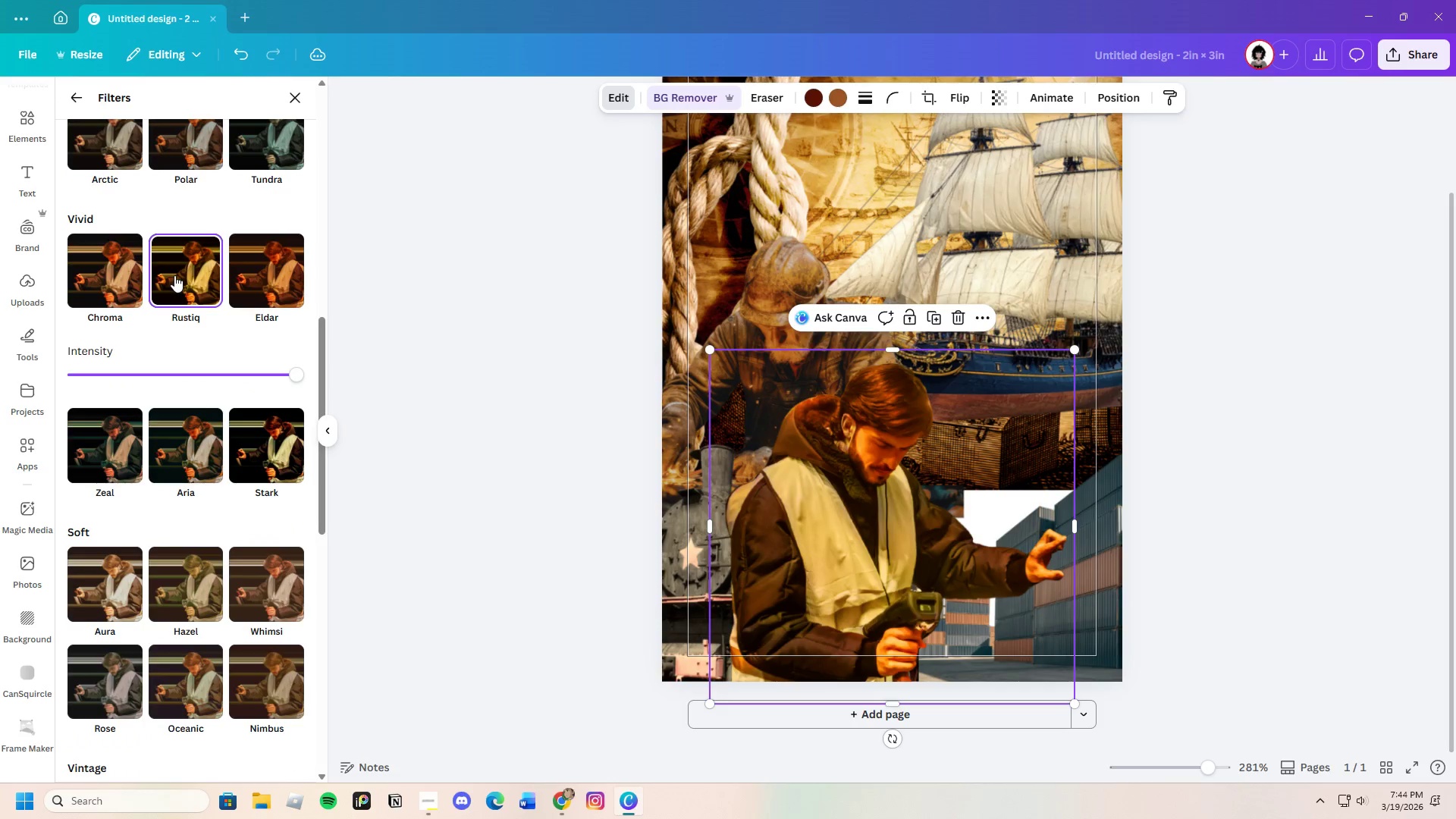 
left_click([174, 275])
 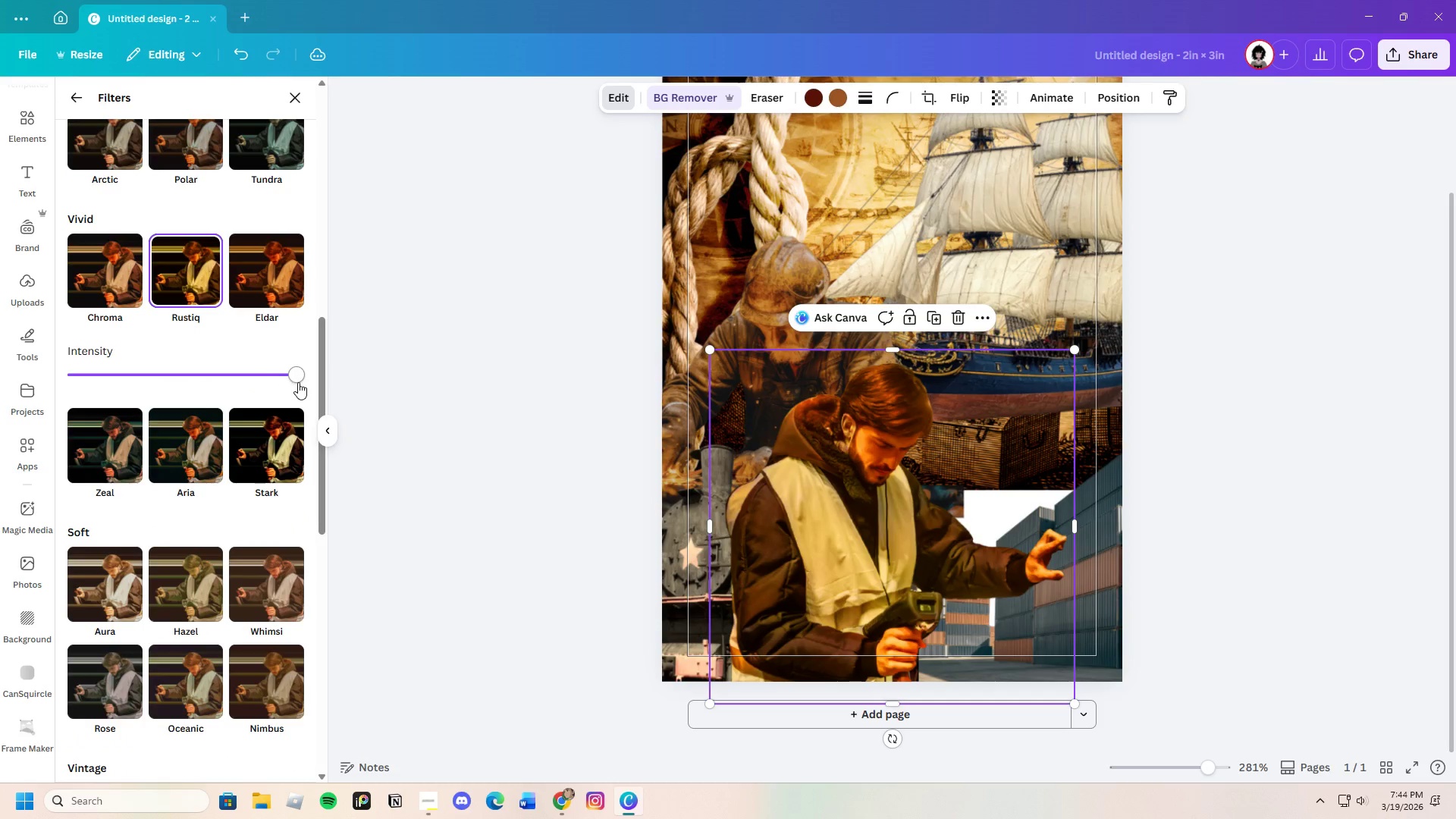 
left_click_drag(start_coordinate=[290, 384], to_coordinate=[155, 391])
 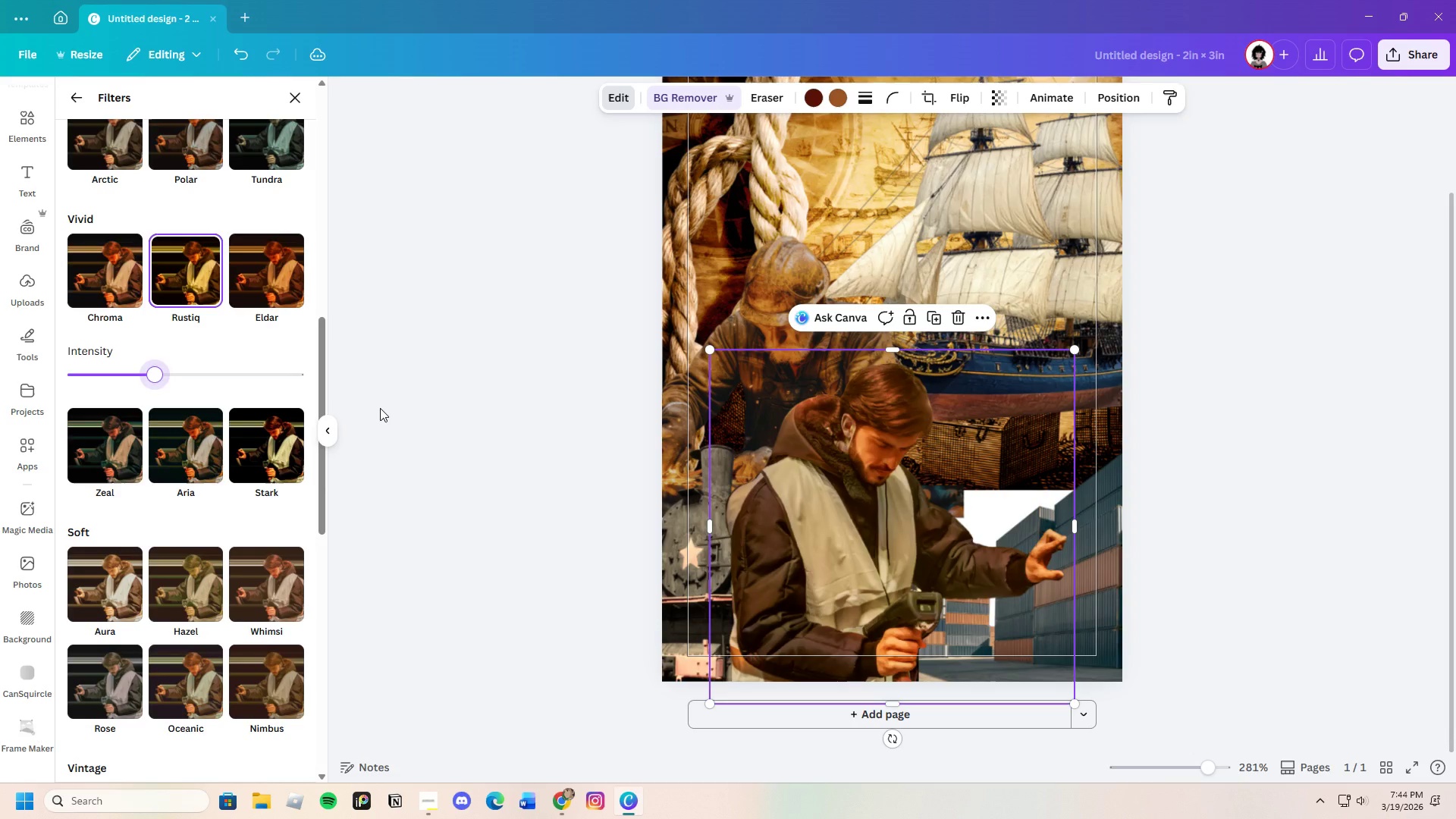 
left_click([380, 408])
 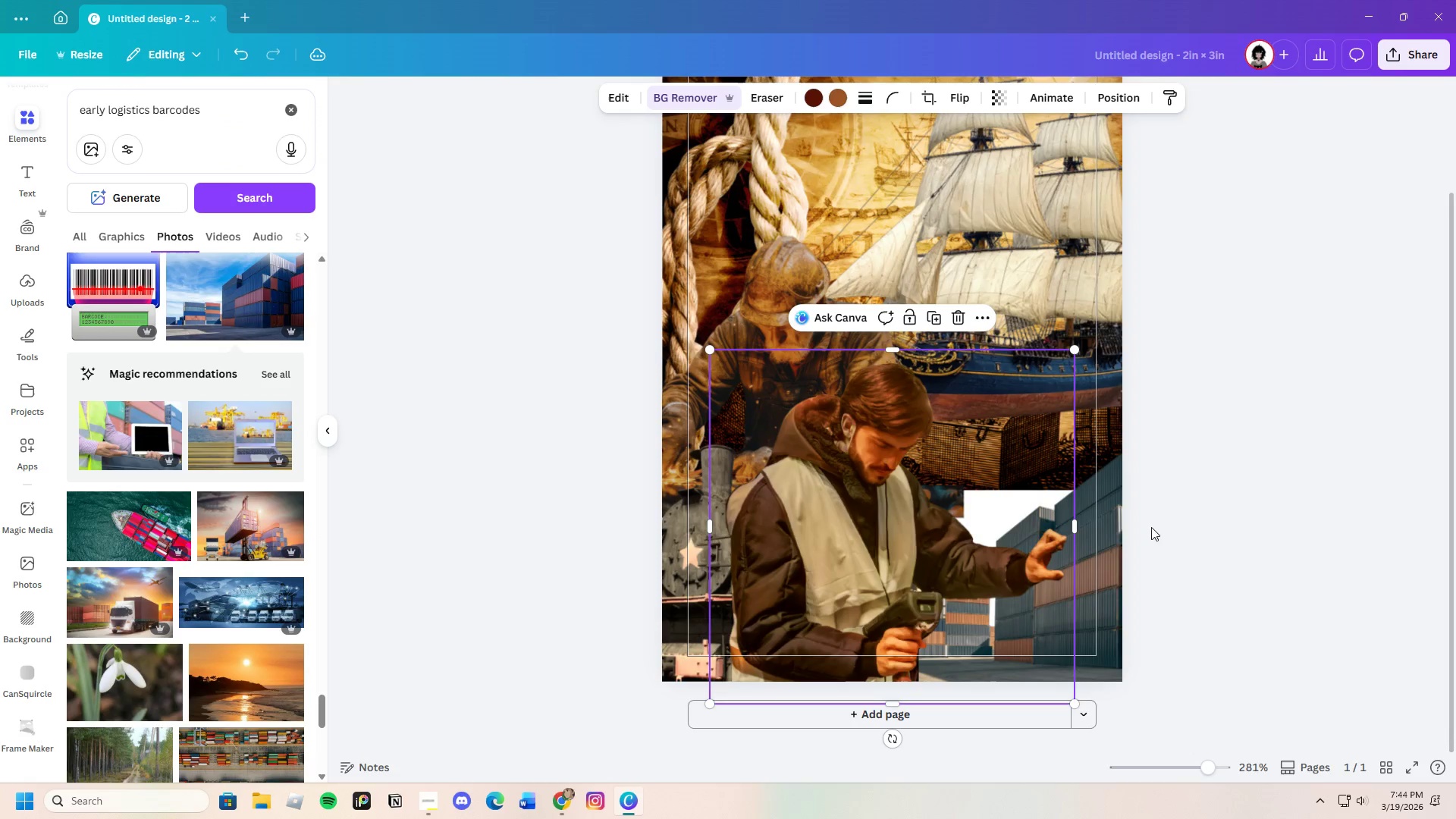 
left_click([1108, 528])
 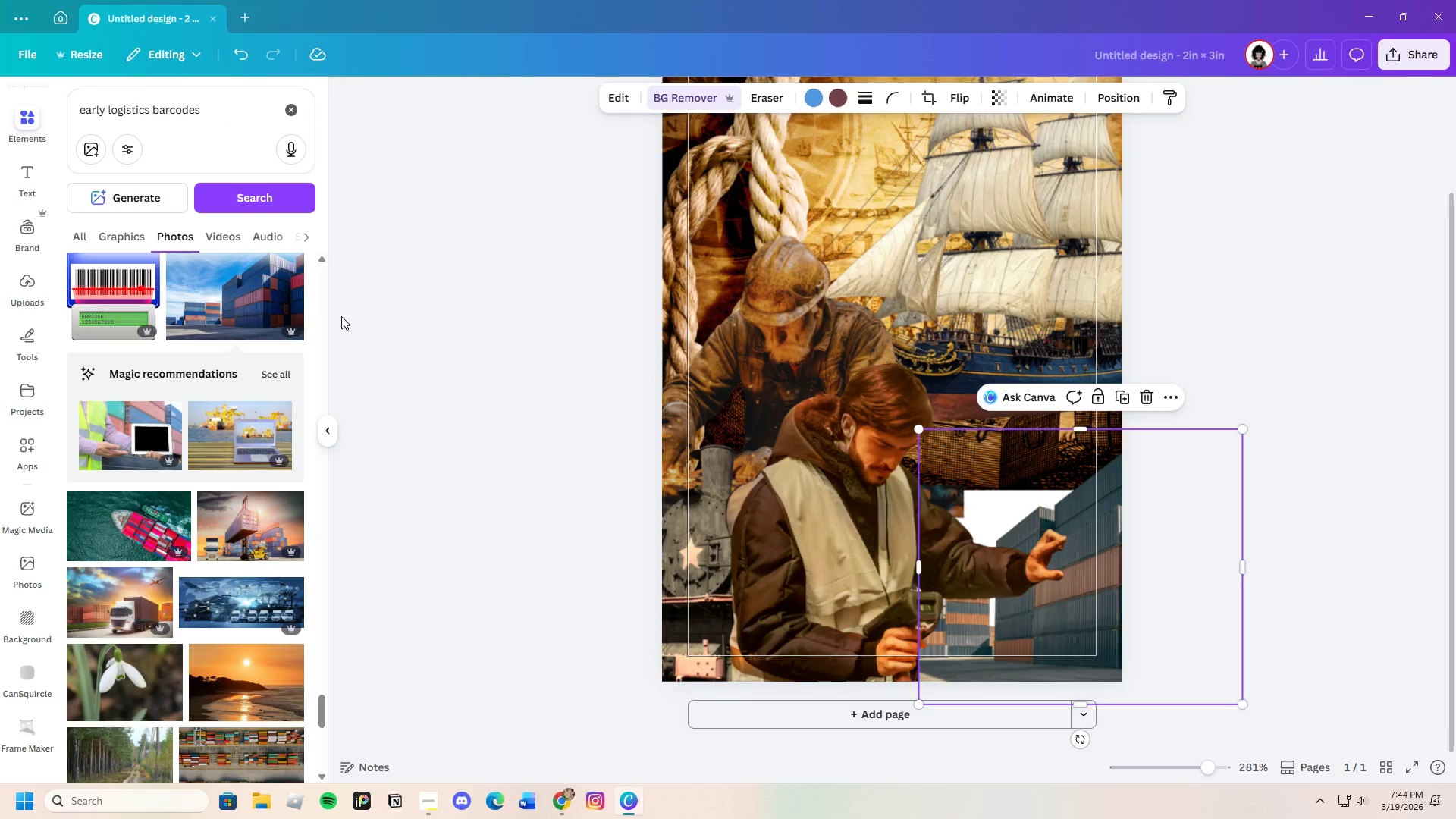 
scroll: coordinate [202, 565], scroll_direction: down, amount: 17.0
 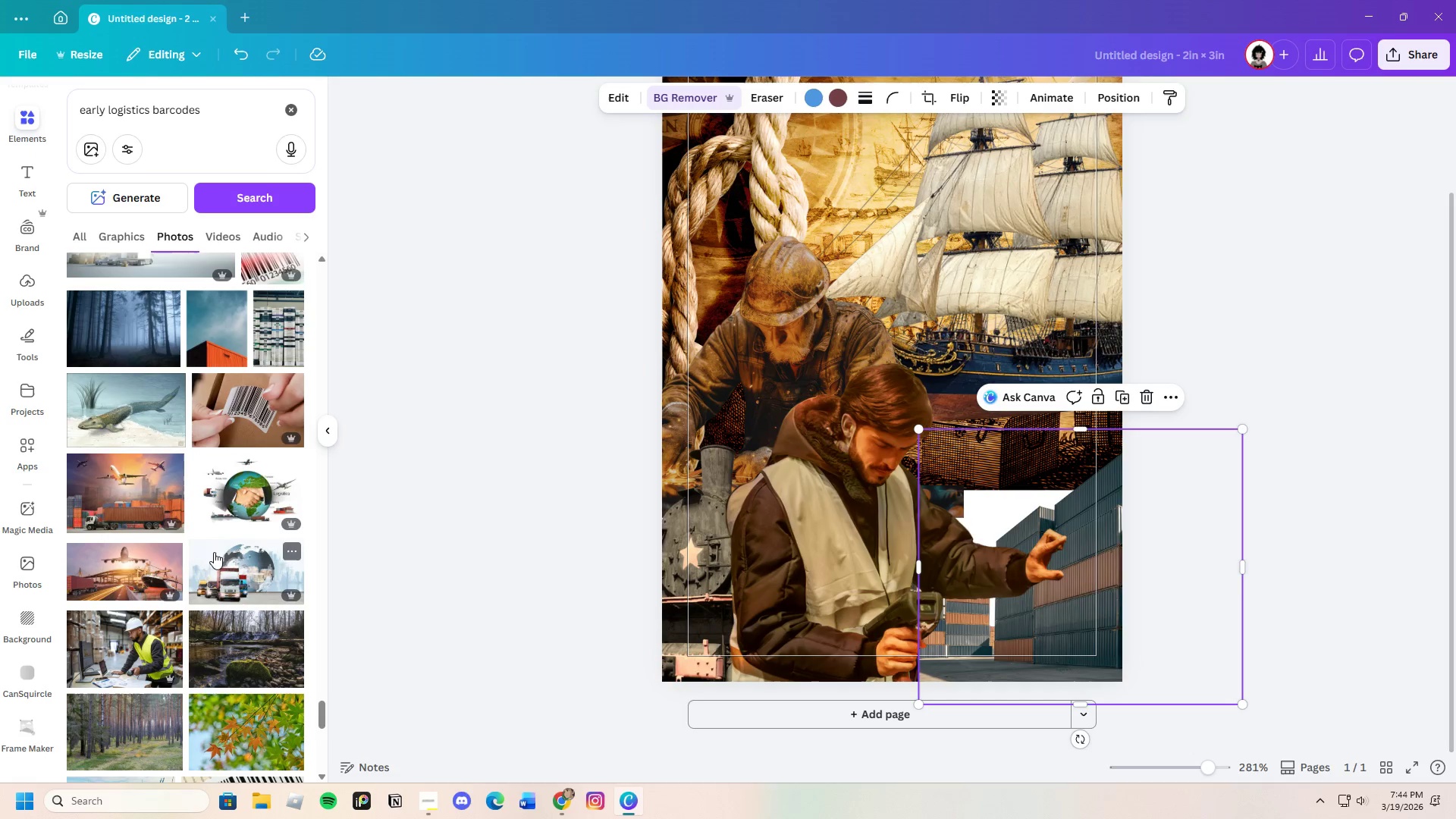 
scroll: coordinate [220, 548], scroll_direction: none, amount: 0.0
 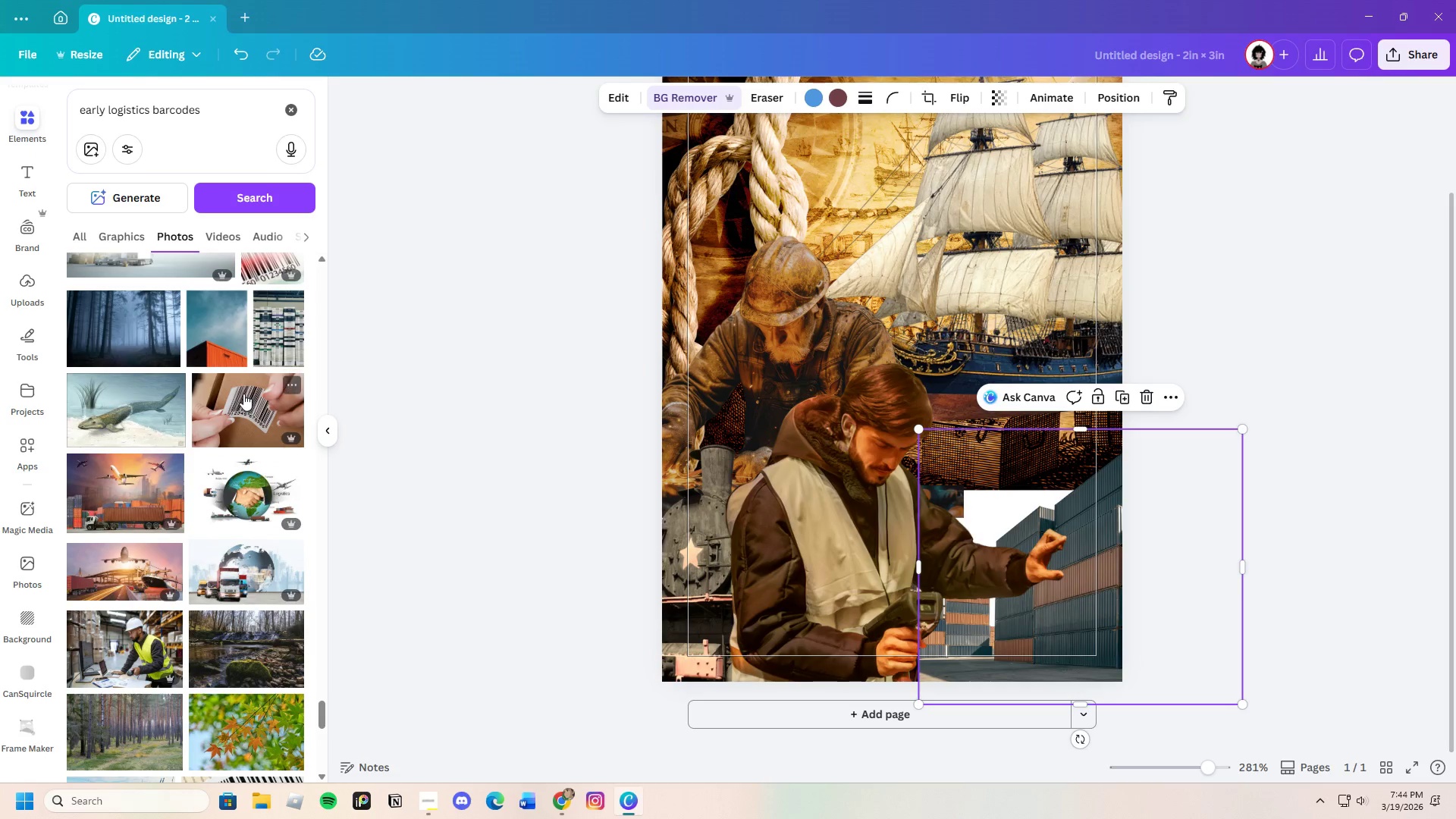 
left_click([243, 394])
 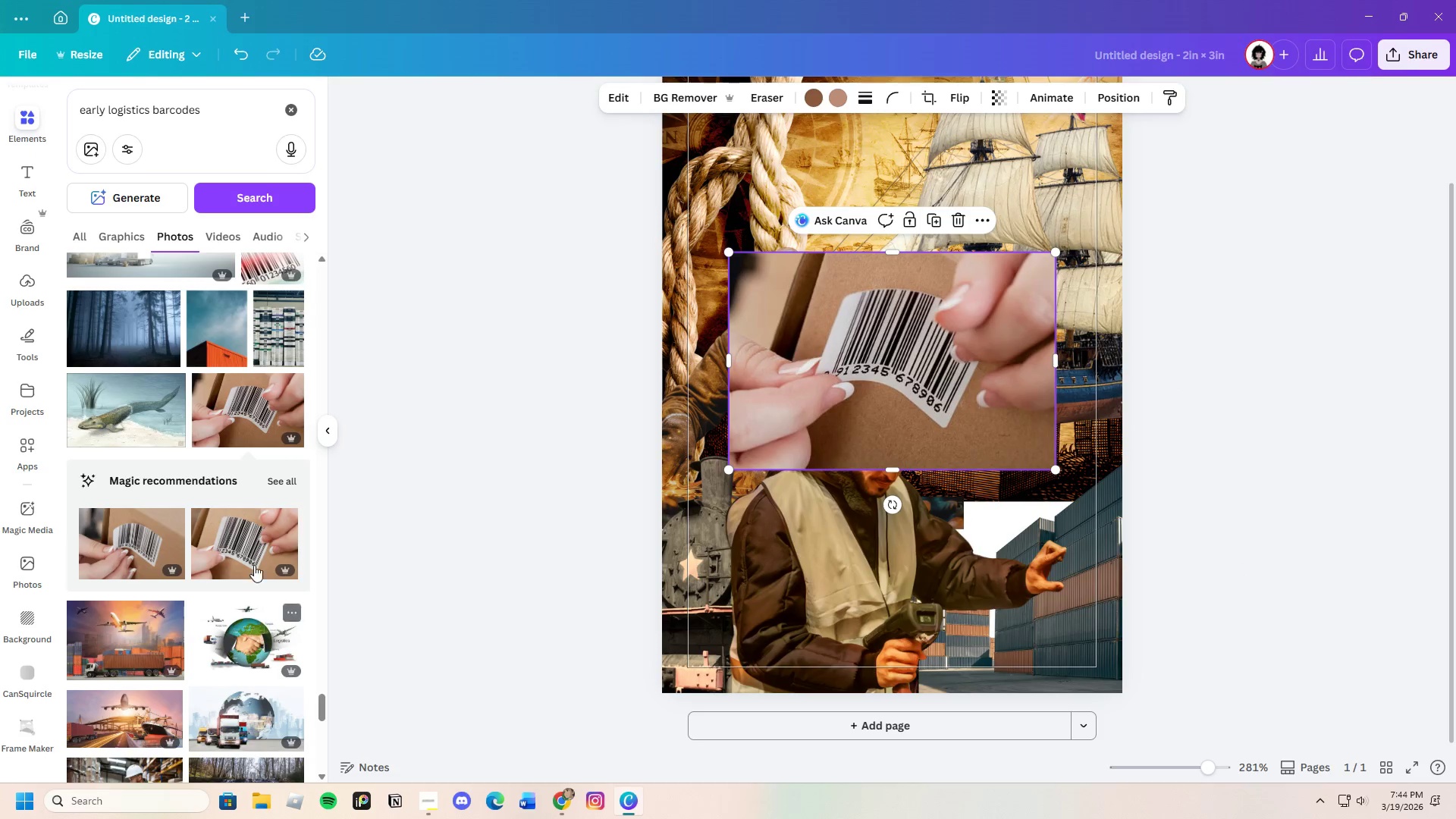 
left_click([278, 475])
 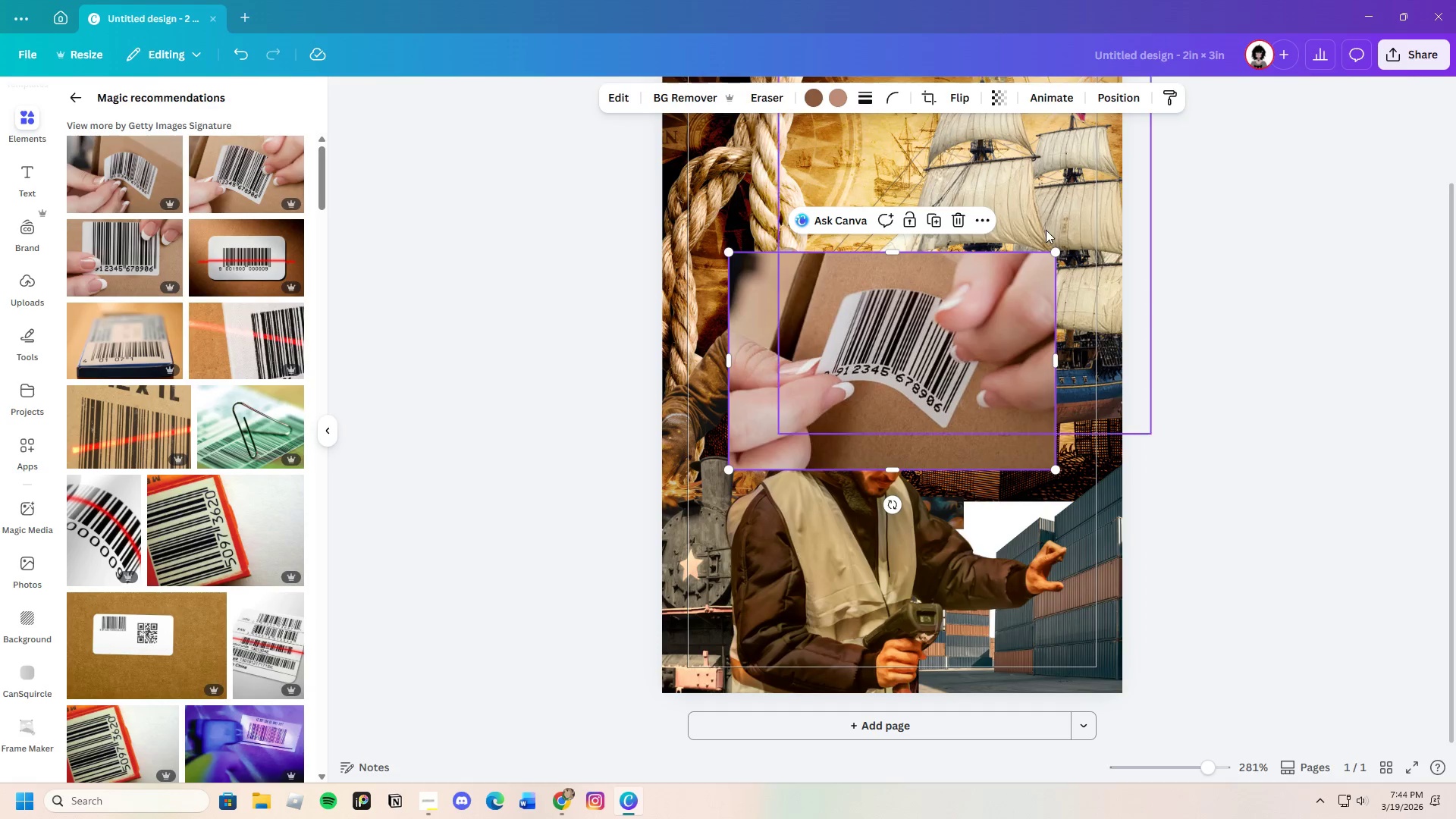 
left_click([963, 218])
 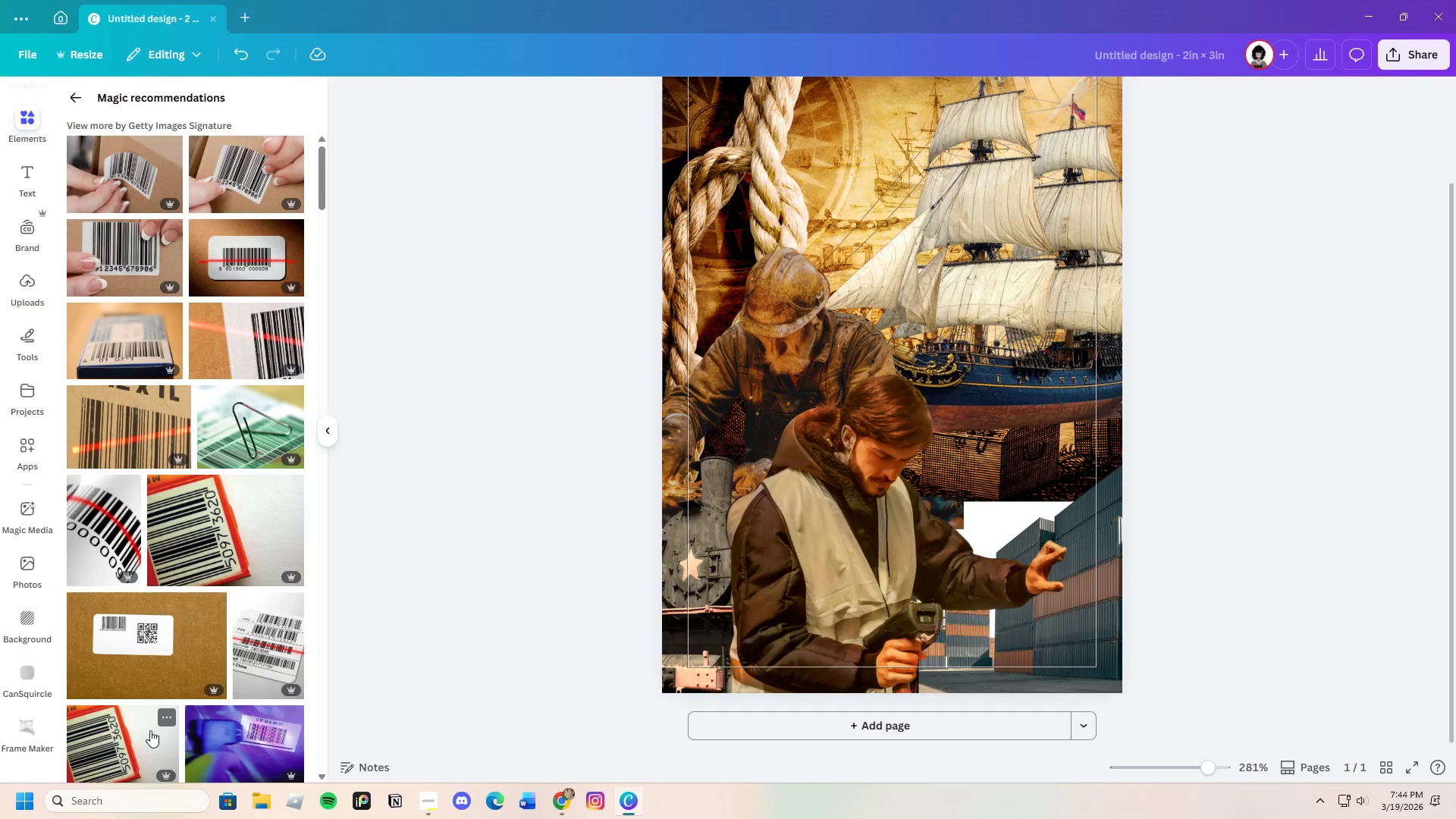 
scroll: coordinate [166, 710], scroll_direction: down, amount: 14.0
 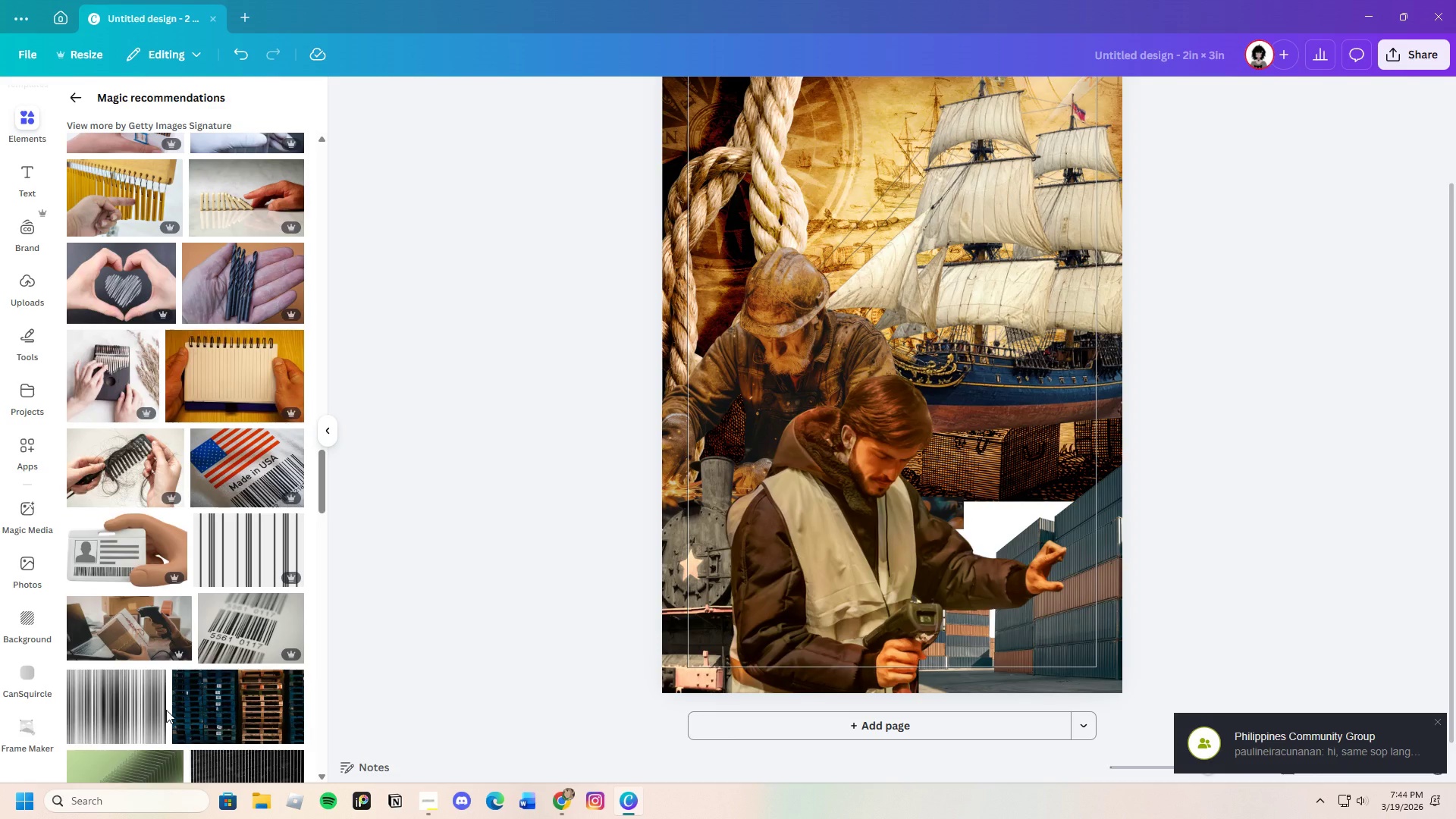 
scroll: coordinate [166, 710], scroll_direction: down, amount: 3.0
 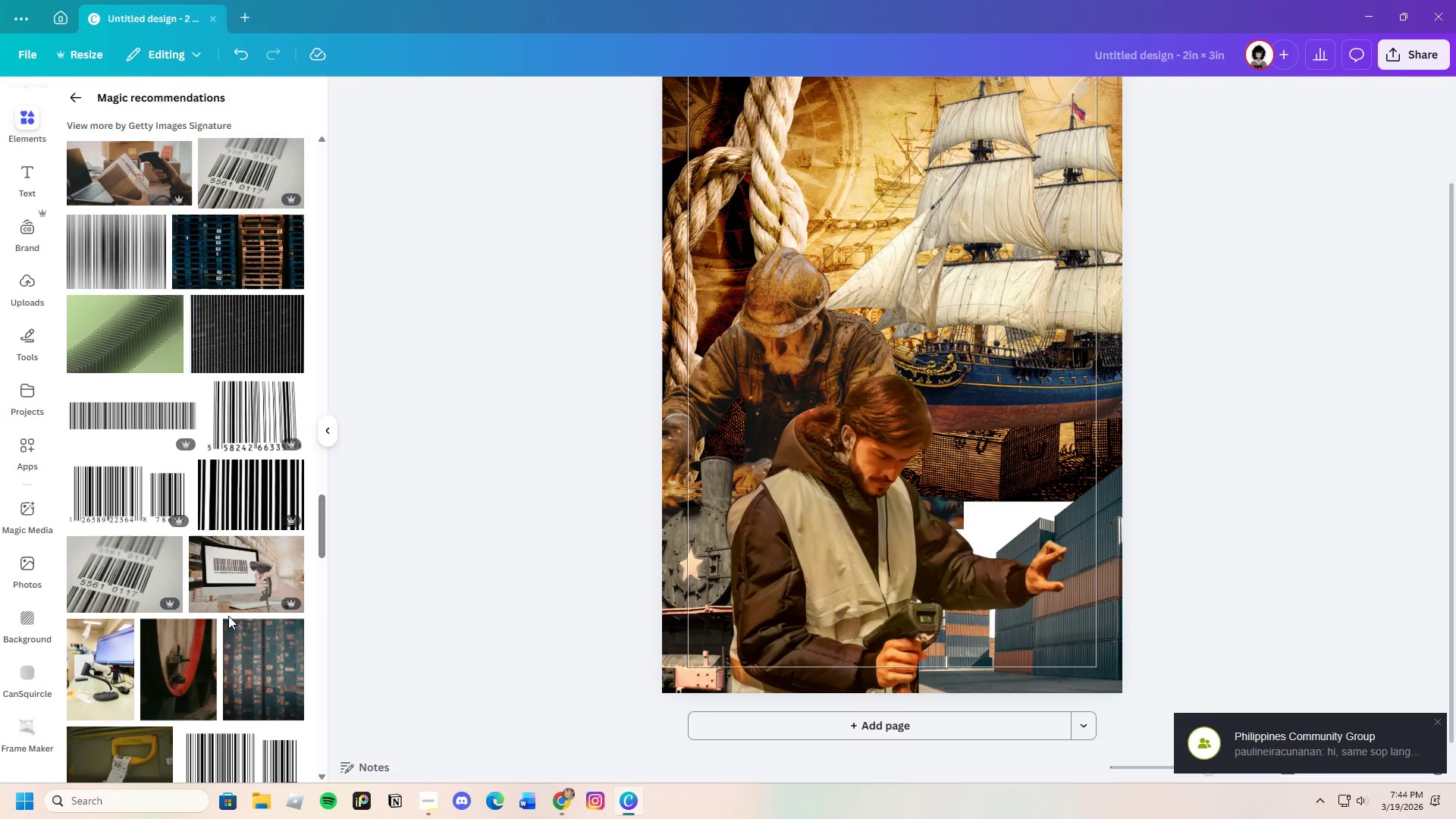 
left_click([256, 413])
 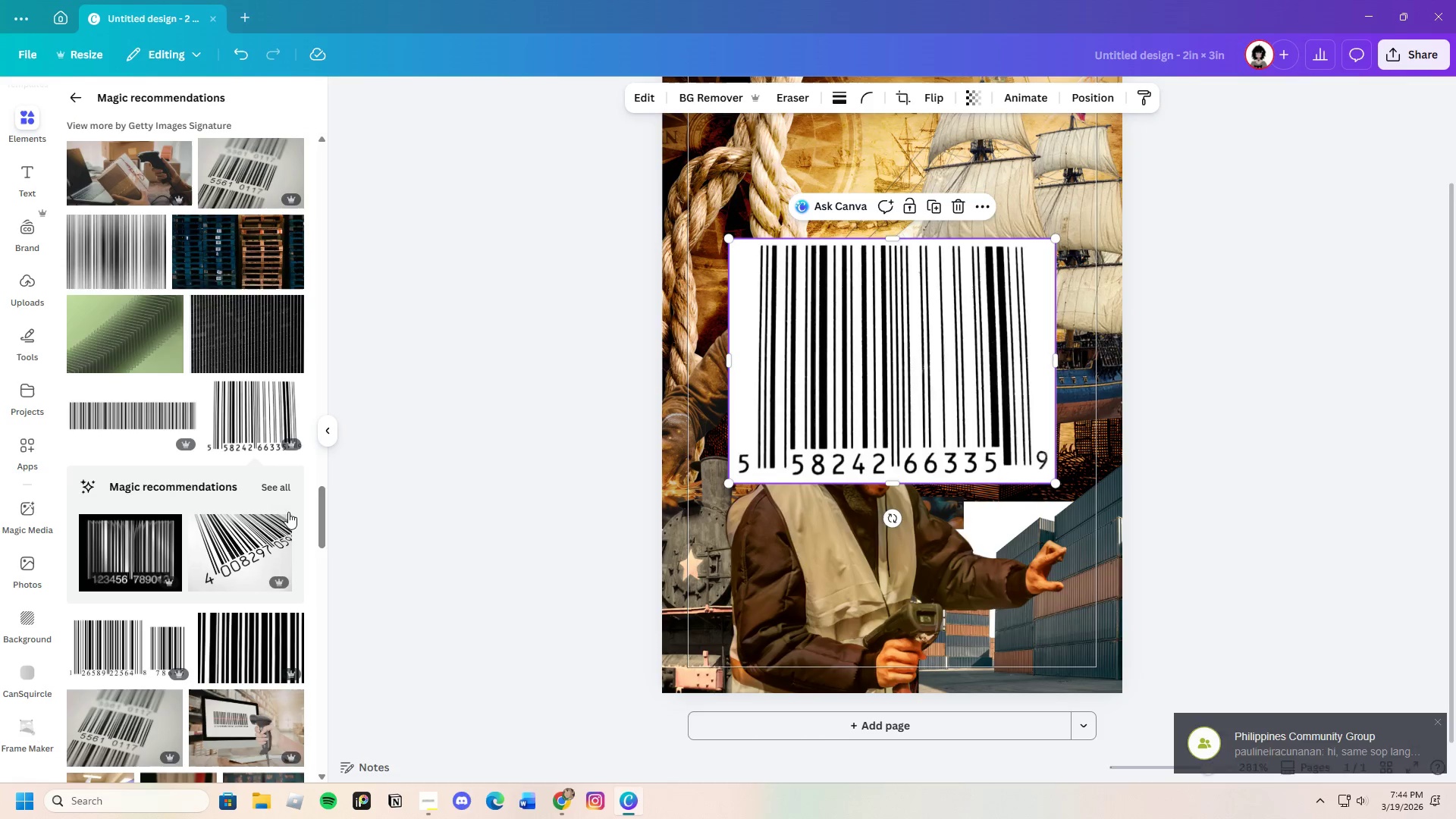 
left_click([281, 484])
 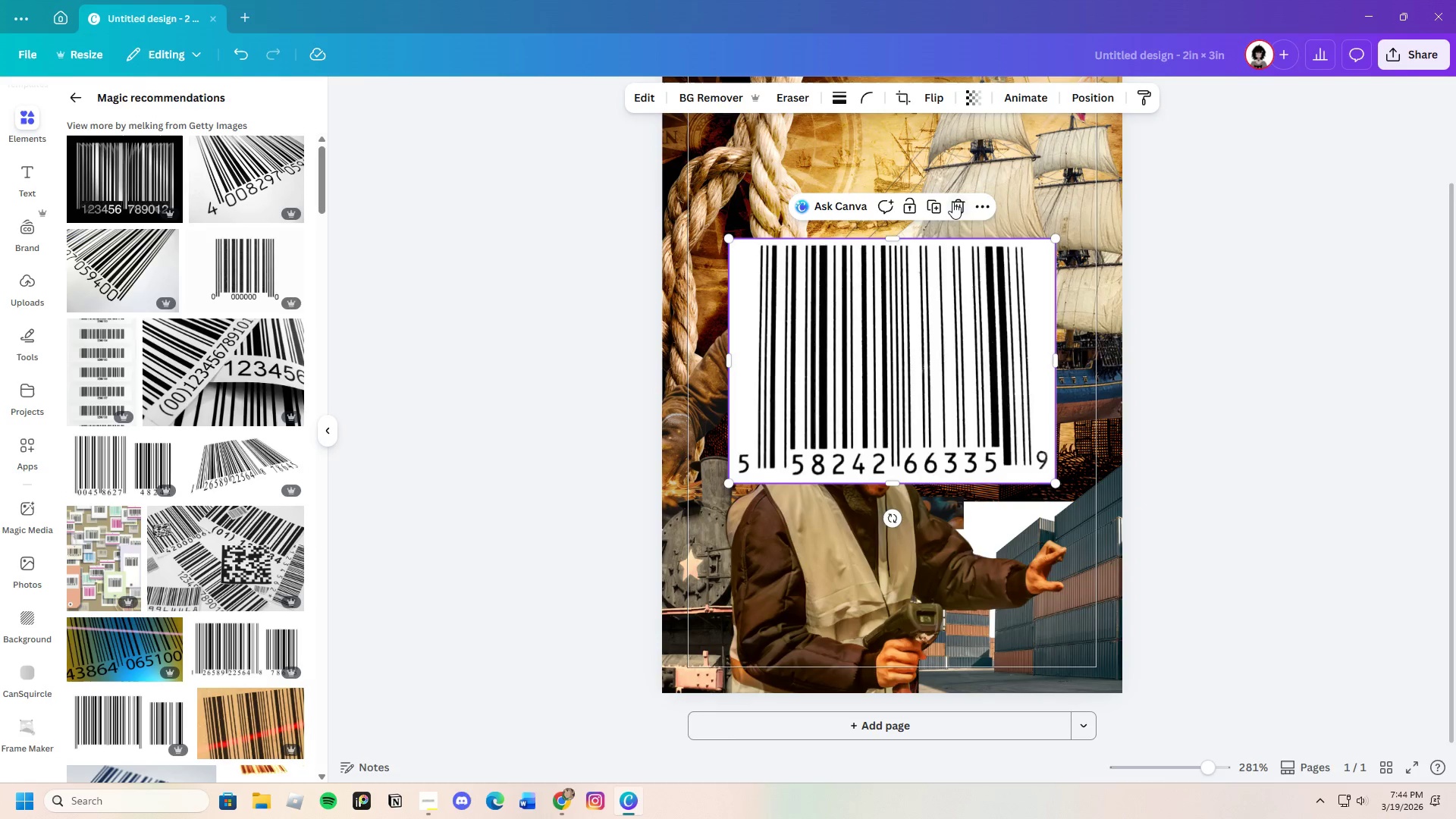 
left_click([953, 199])
 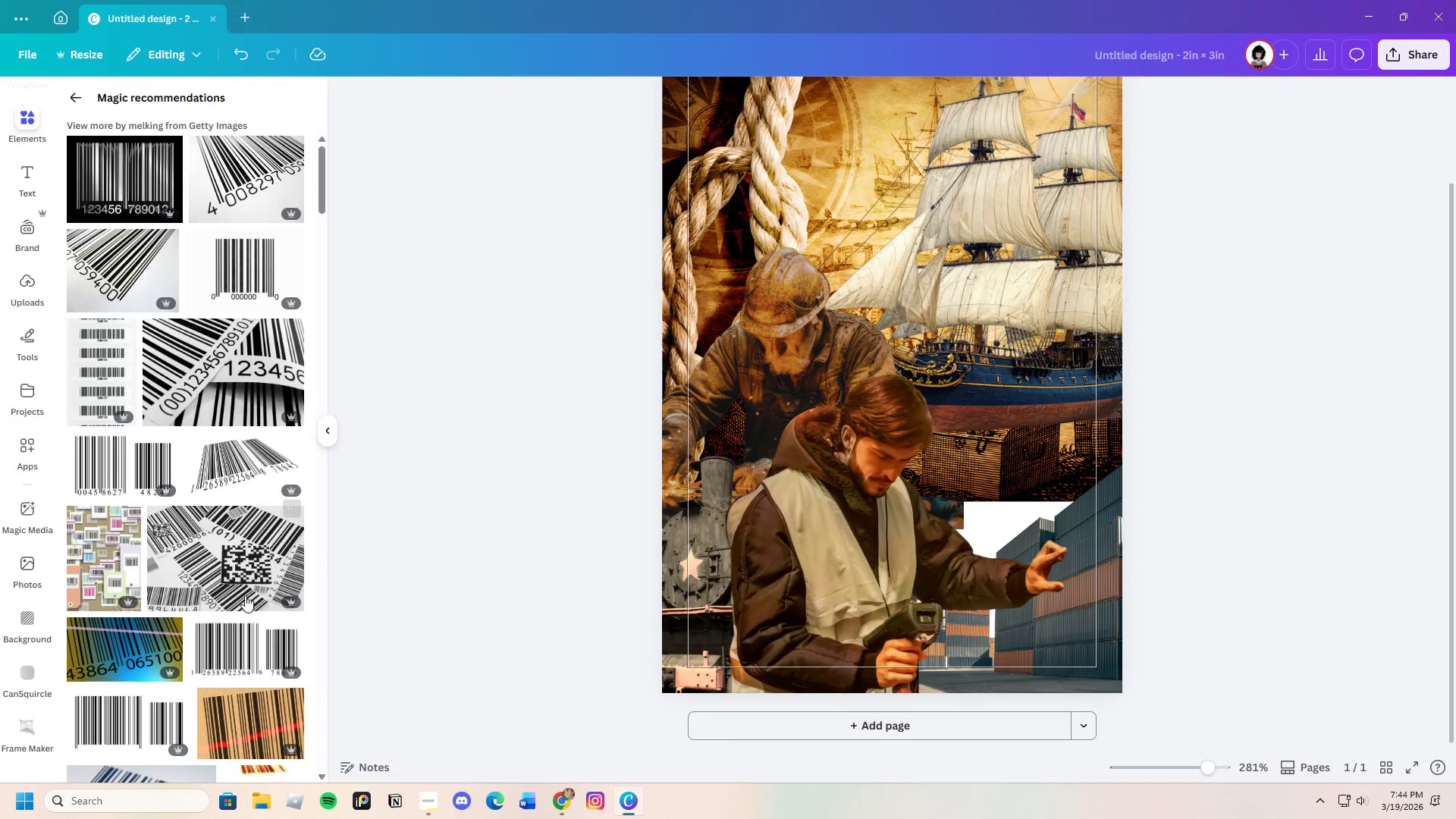 
scroll: coordinate [212, 620], scroll_direction: down, amount: 8.0
 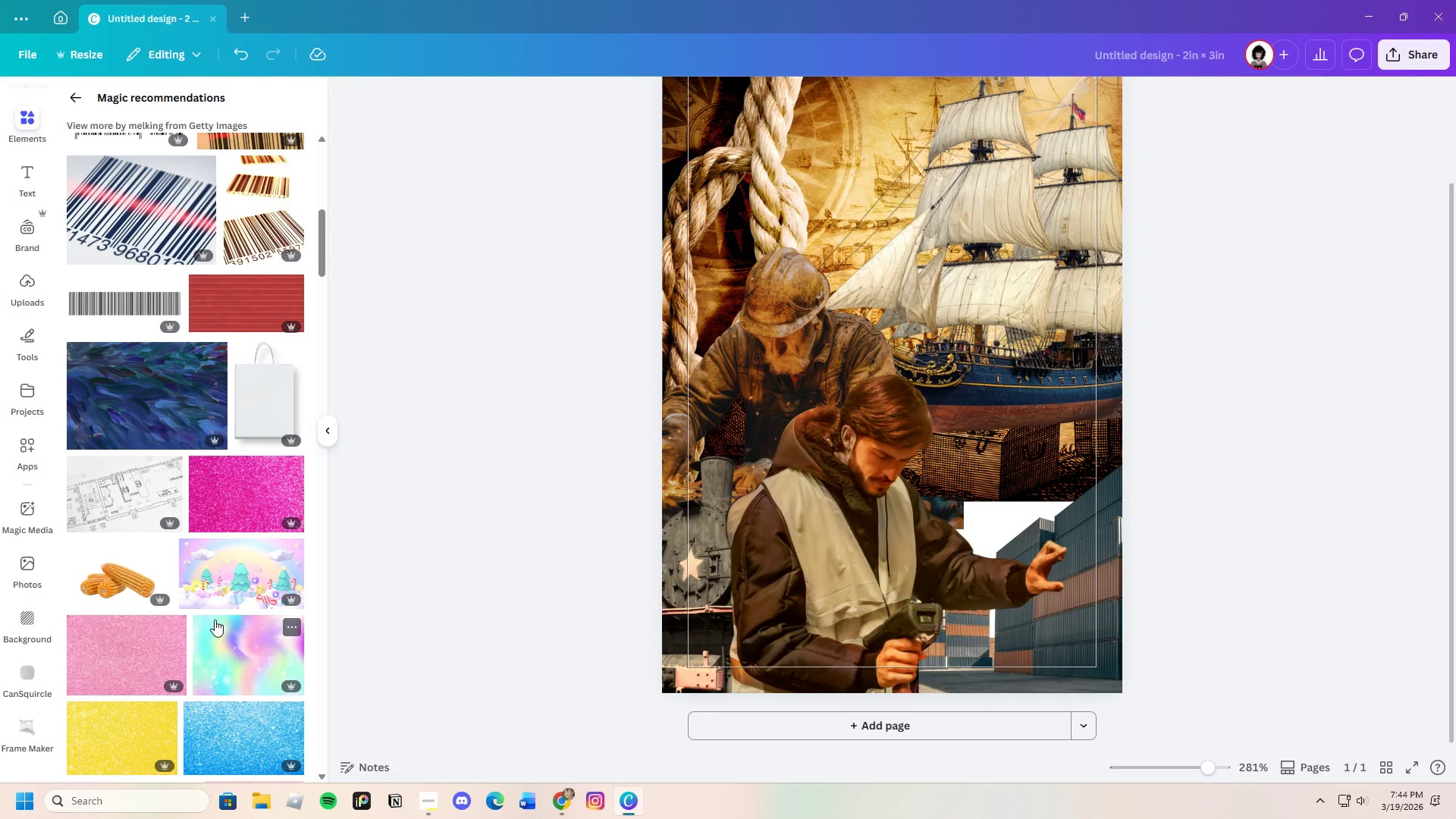 
scroll: coordinate [222, 613], scroll_direction: up, amount: 11.0
 